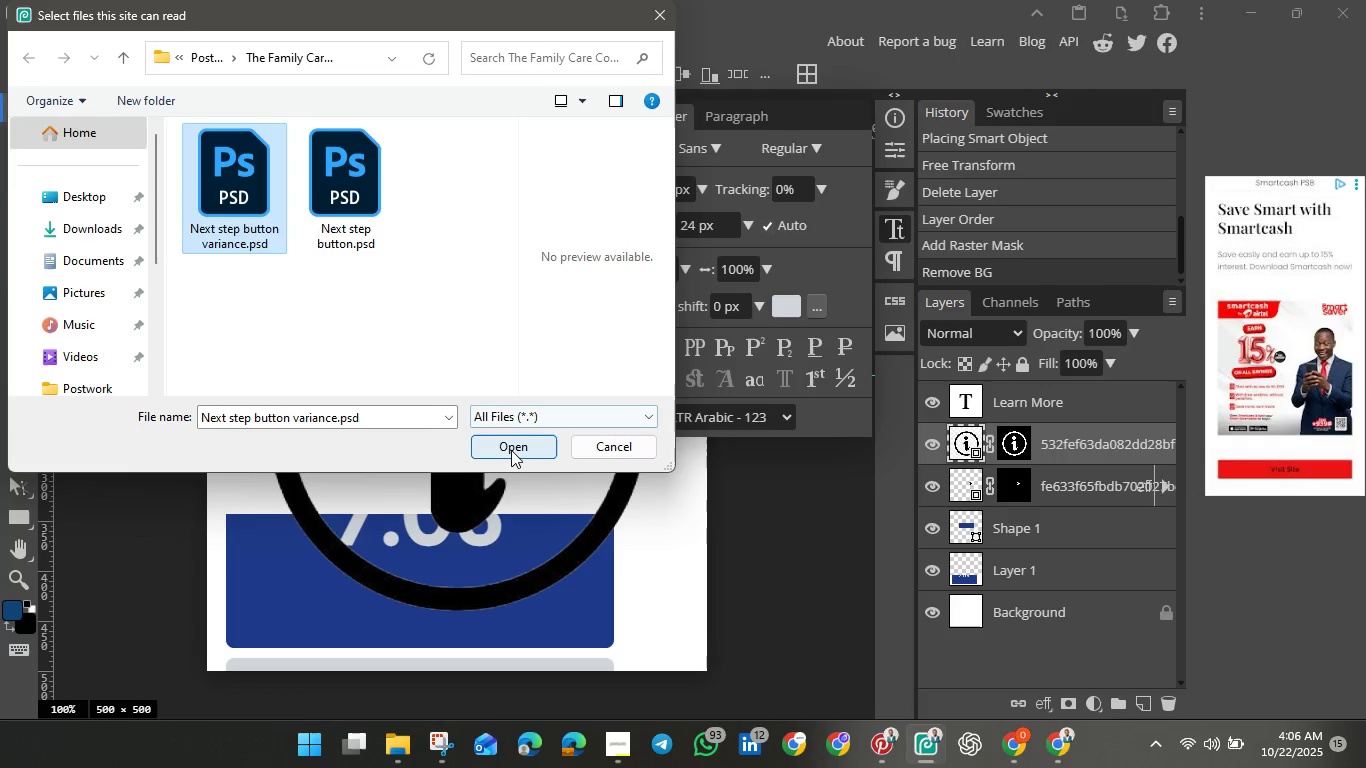 
left_click([511, 450])
 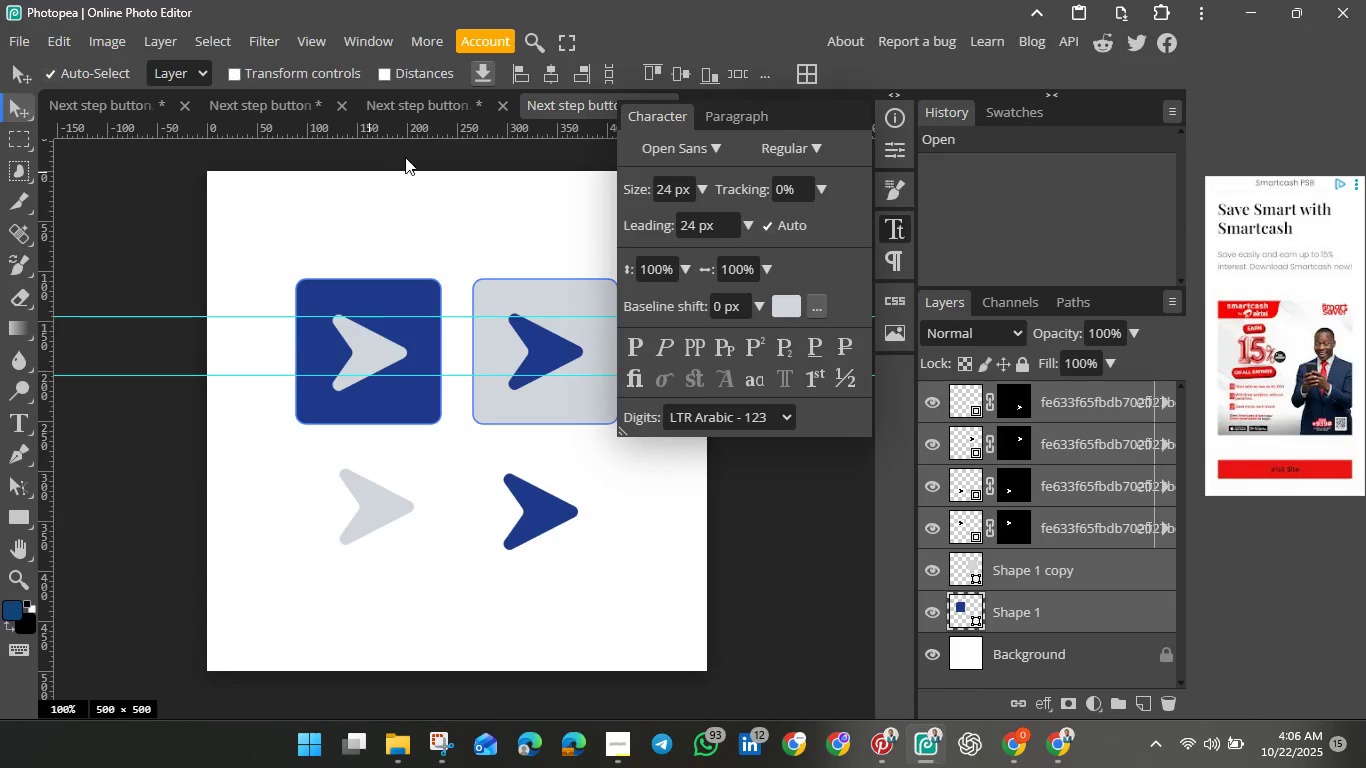 
left_click([419, 101])
 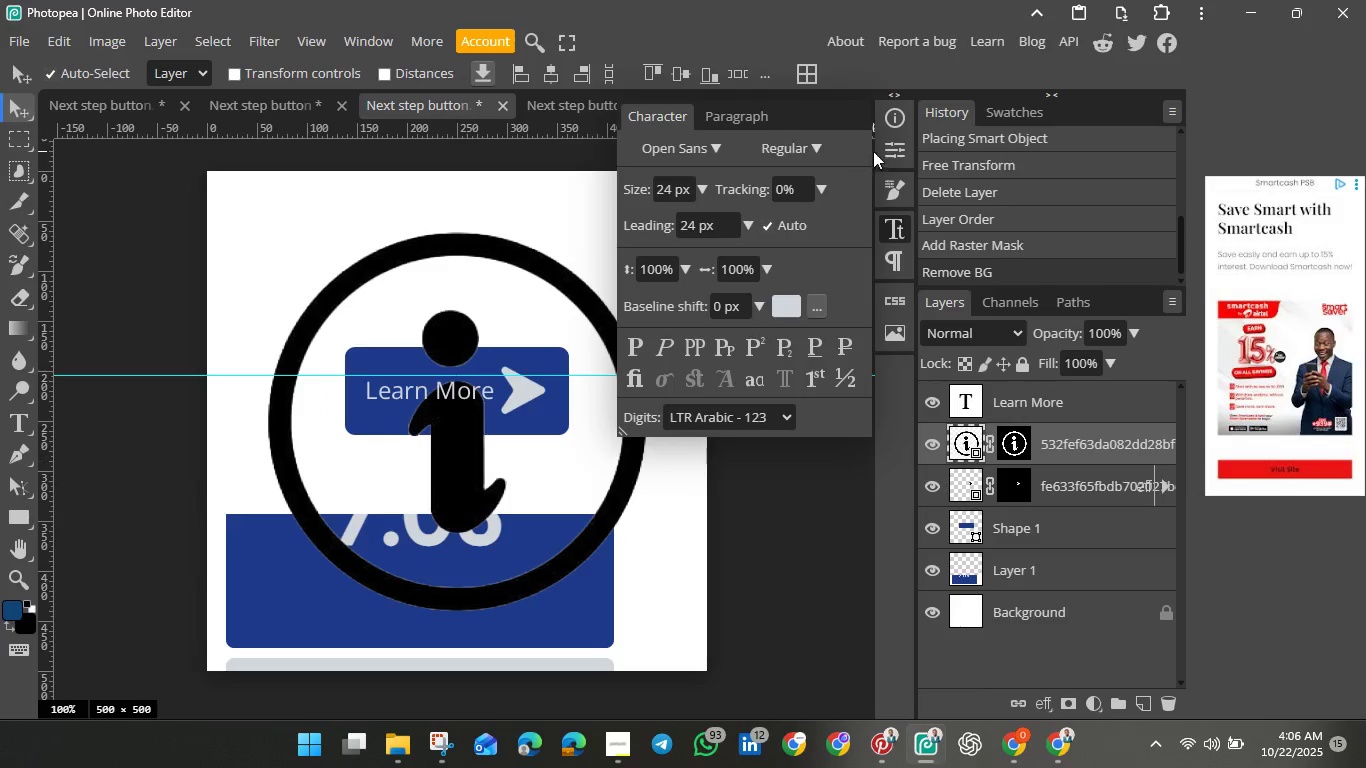 
left_click([893, 150])
 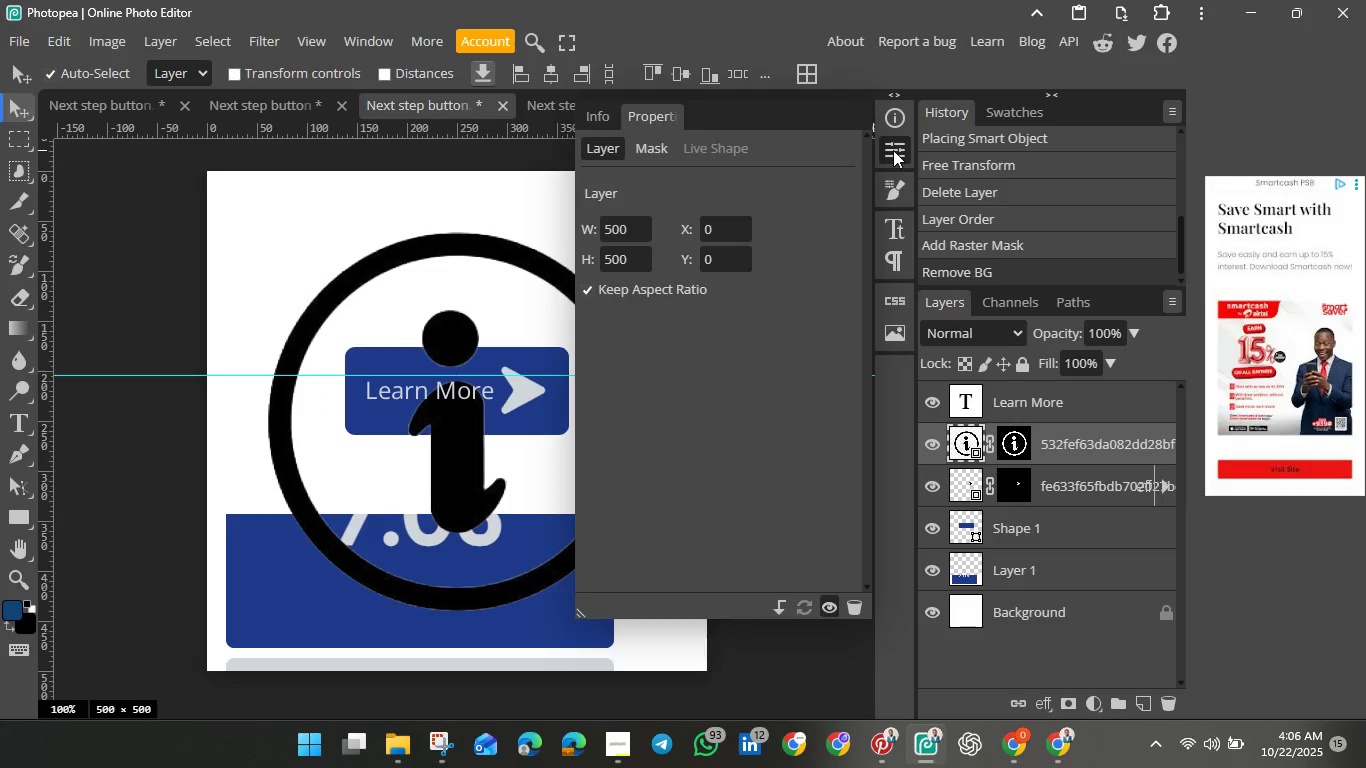 
left_click([893, 150])
 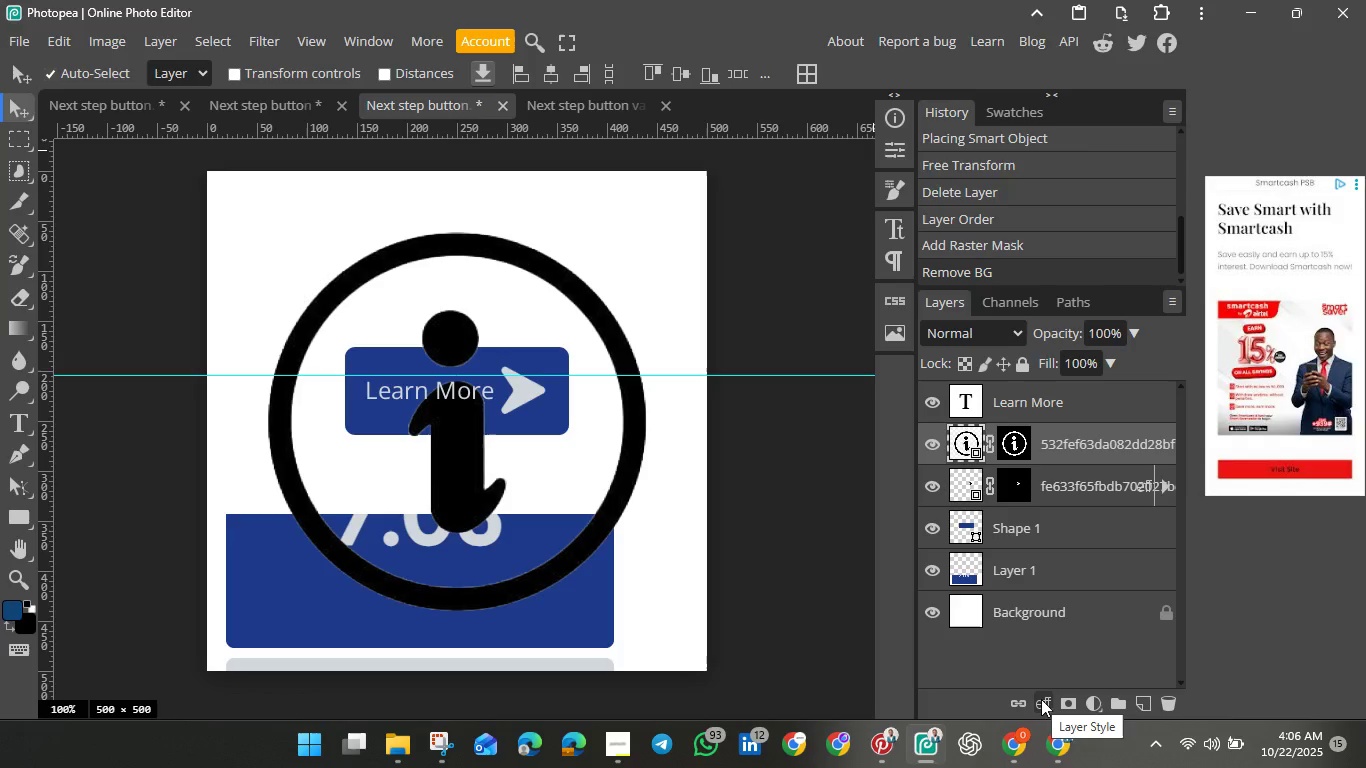 
wait(8.28)
 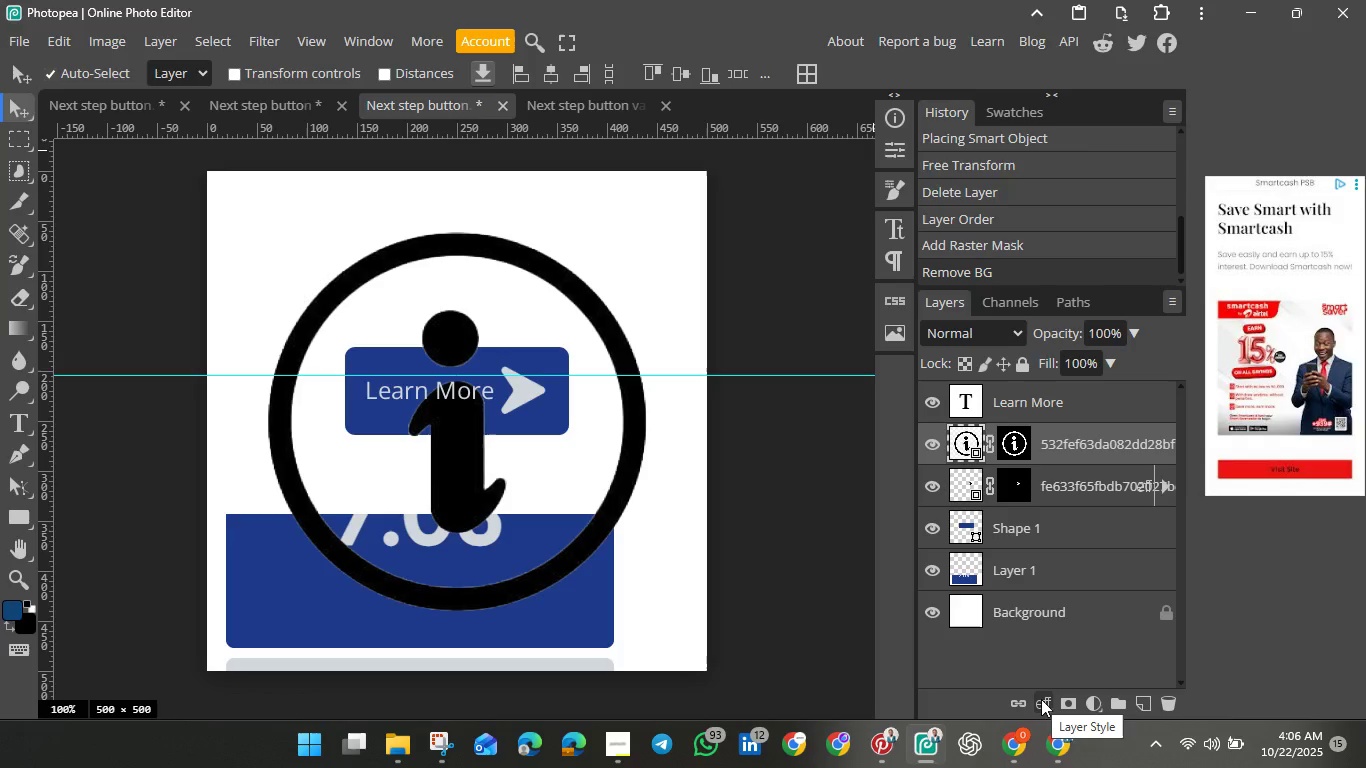 
left_click([1043, 703])
 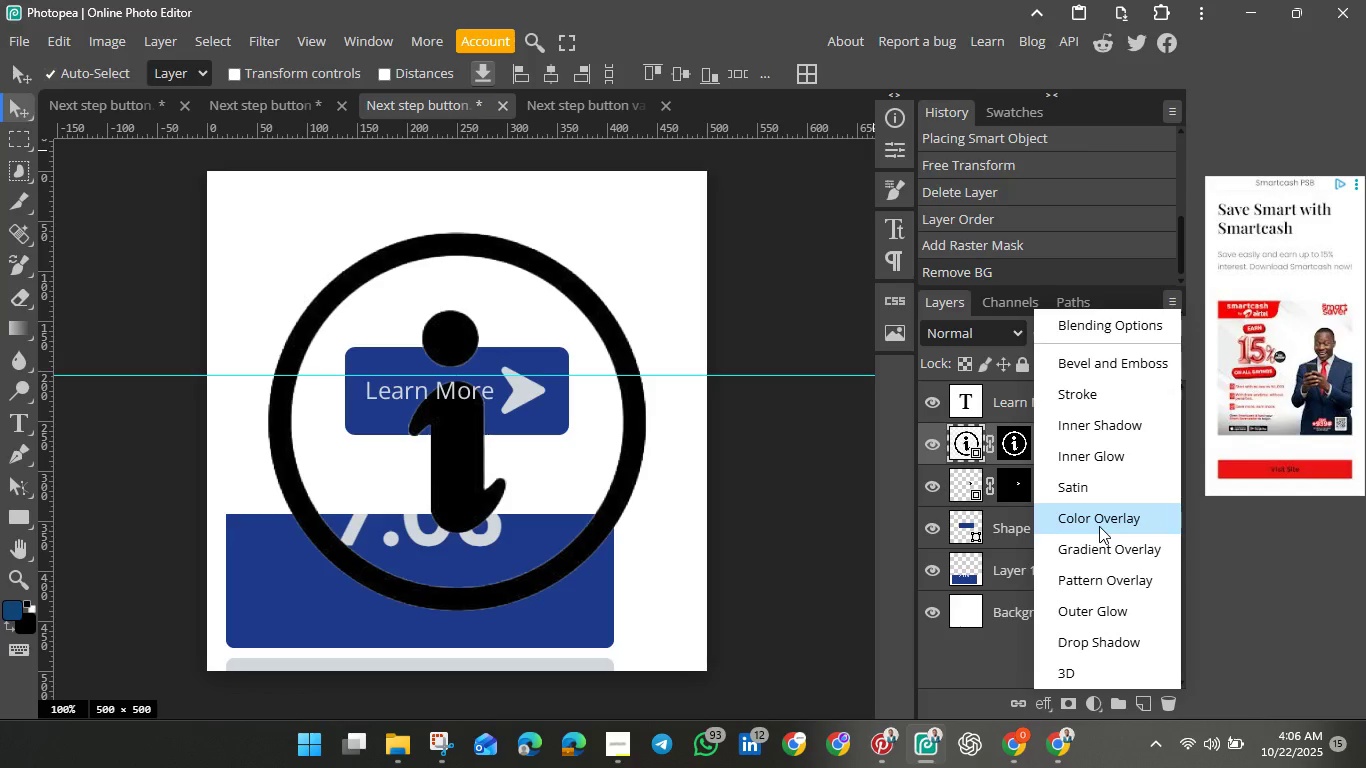 
left_click([1099, 526])
 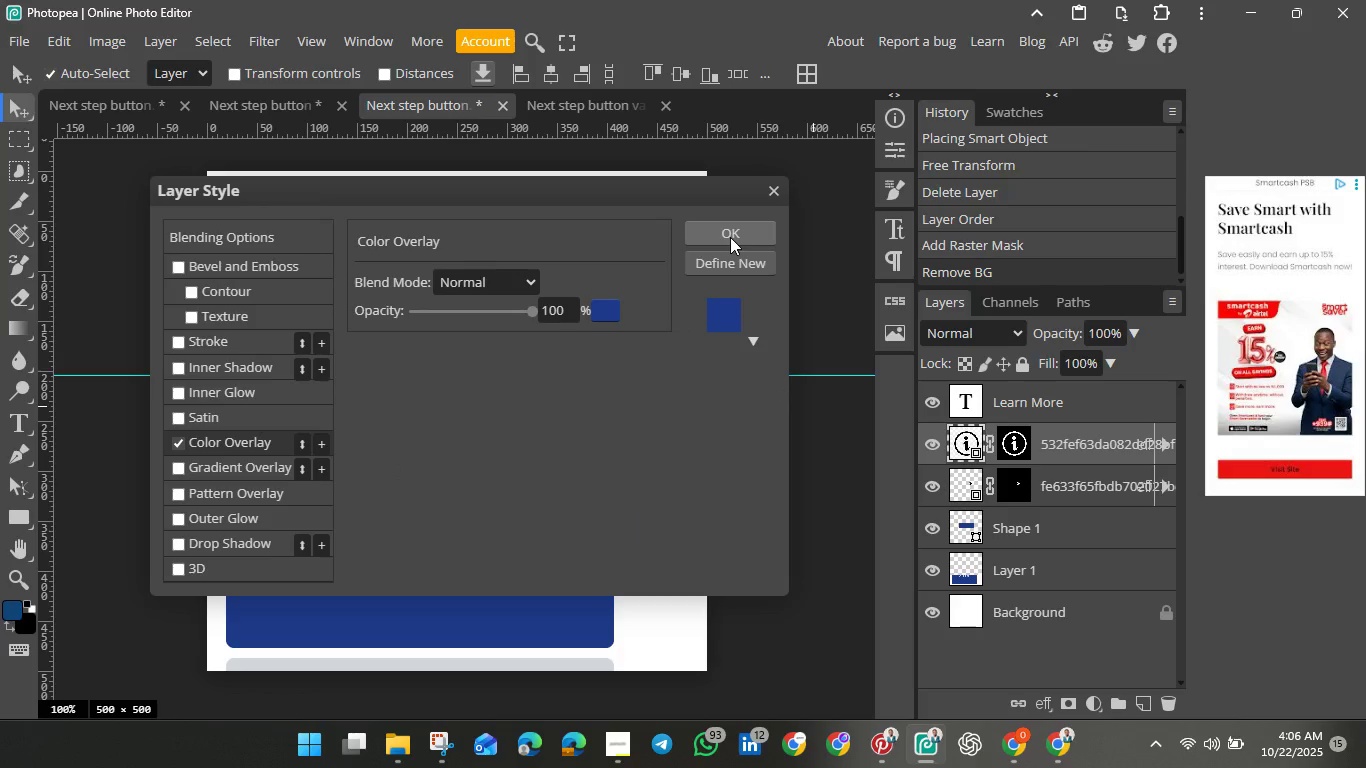 
left_click([730, 237])
 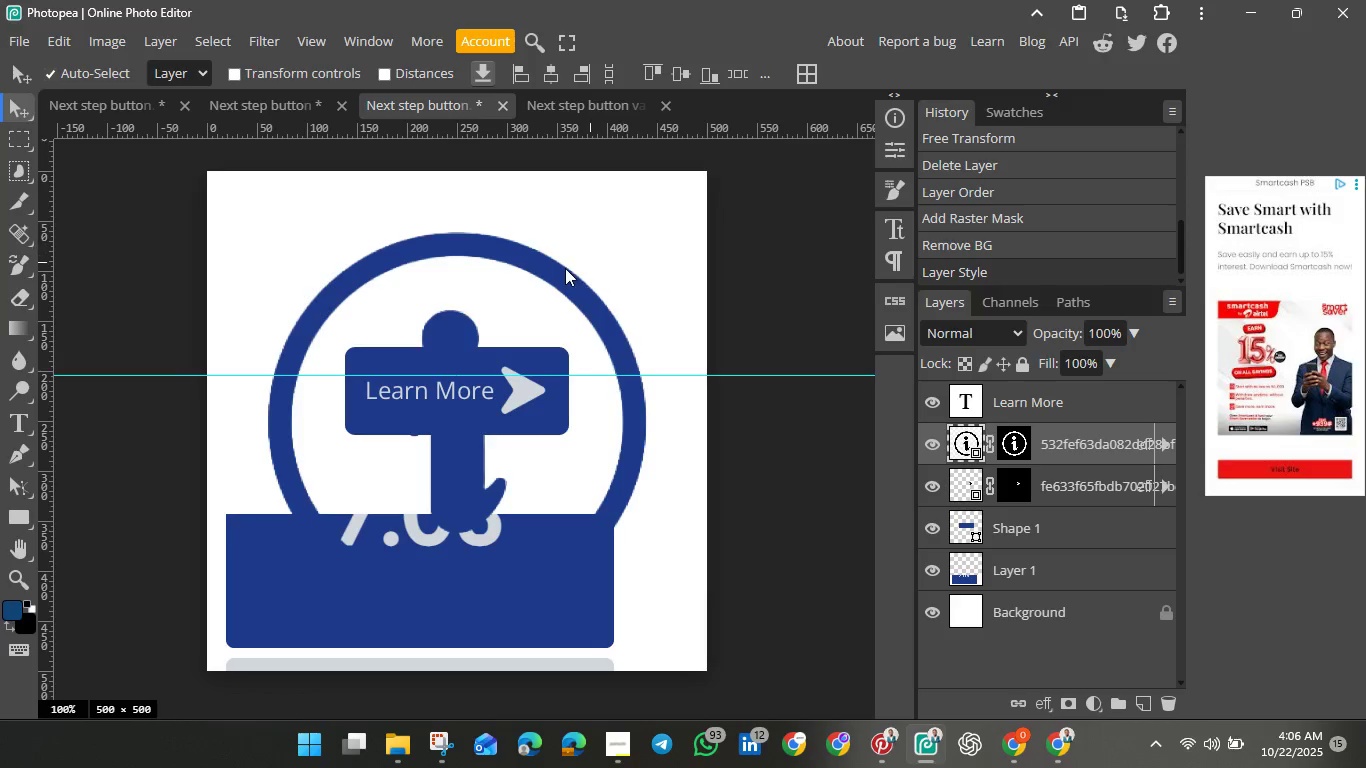 
key(Control+T)
 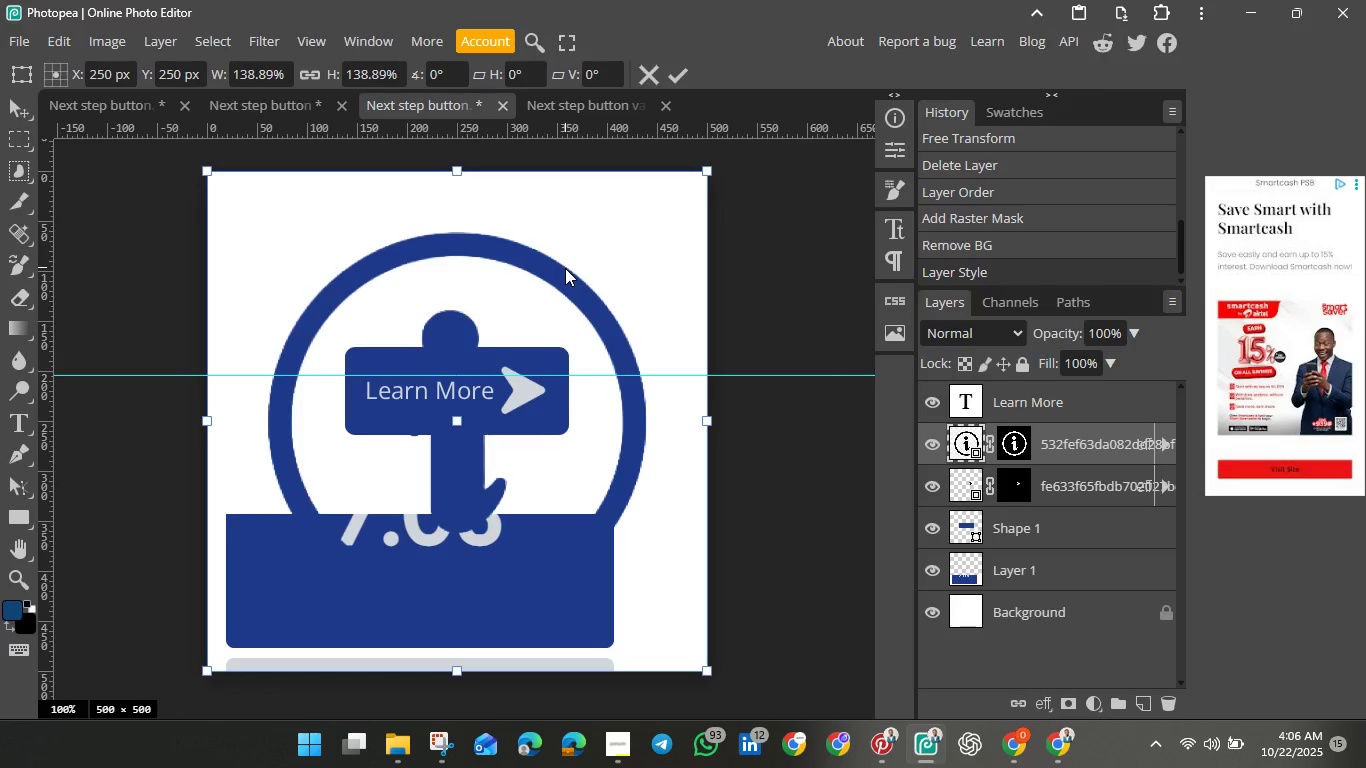 
hold_key(key=ShiftLeft, duration=1.54)
 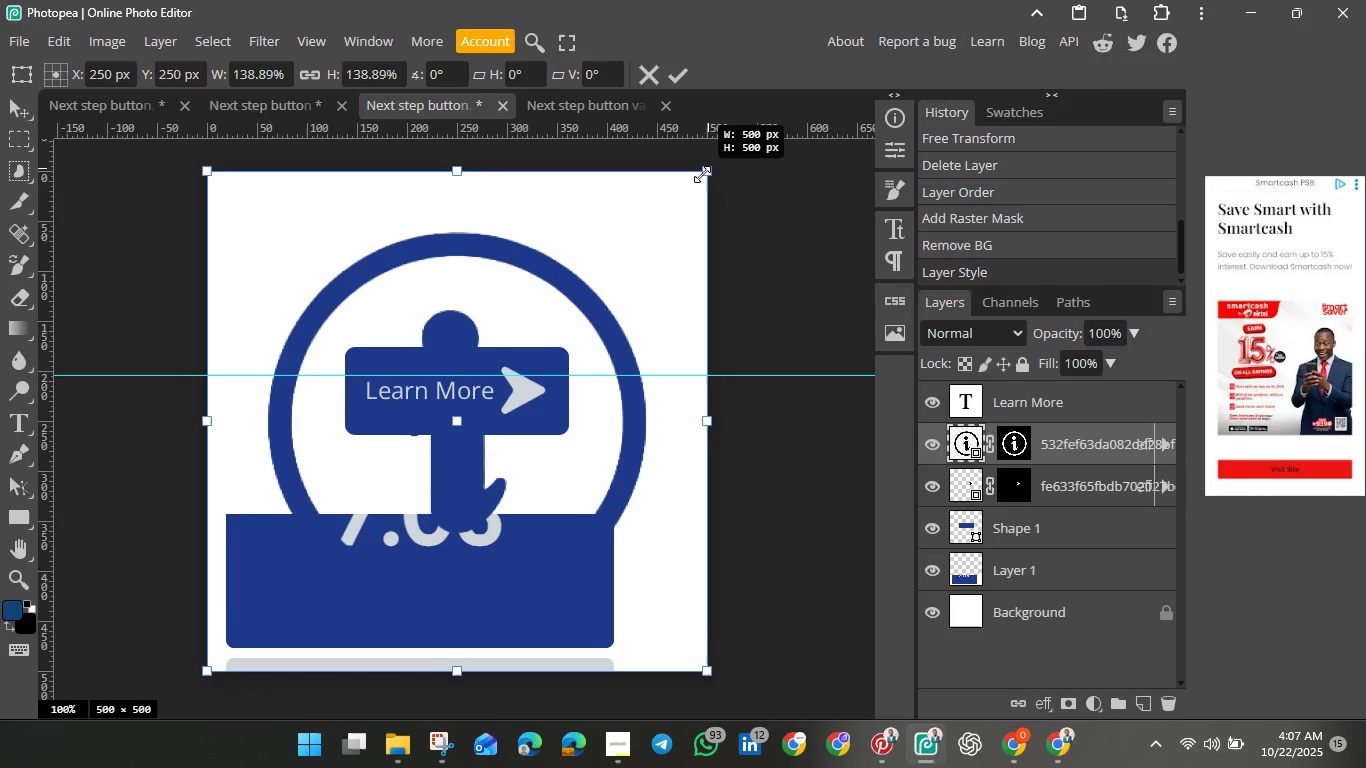 
hold_key(key=ShiftLeft, duration=1.51)
left_click_drag(start_coordinate=[711, 169], to_coordinate=[724, 190])
 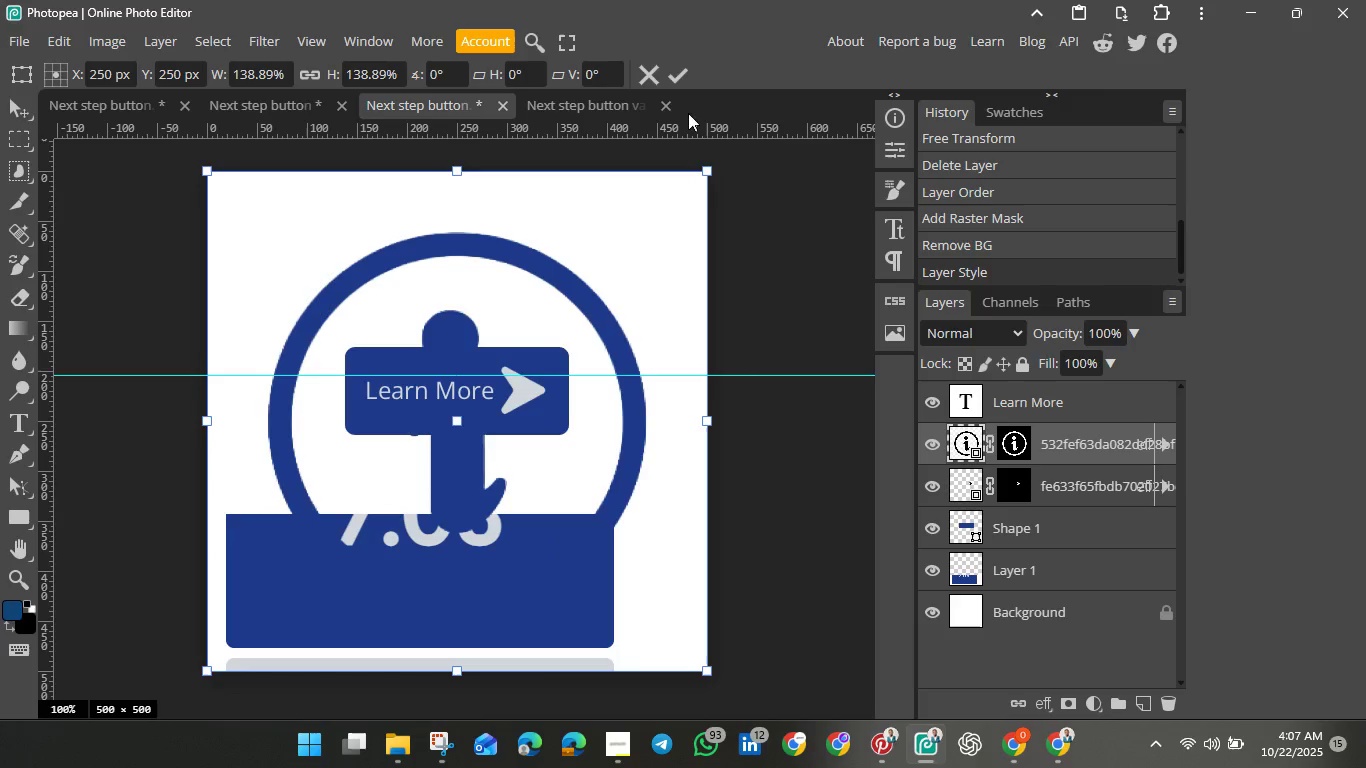 
hold_key(key=ShiftLeft, duration=1.53)
 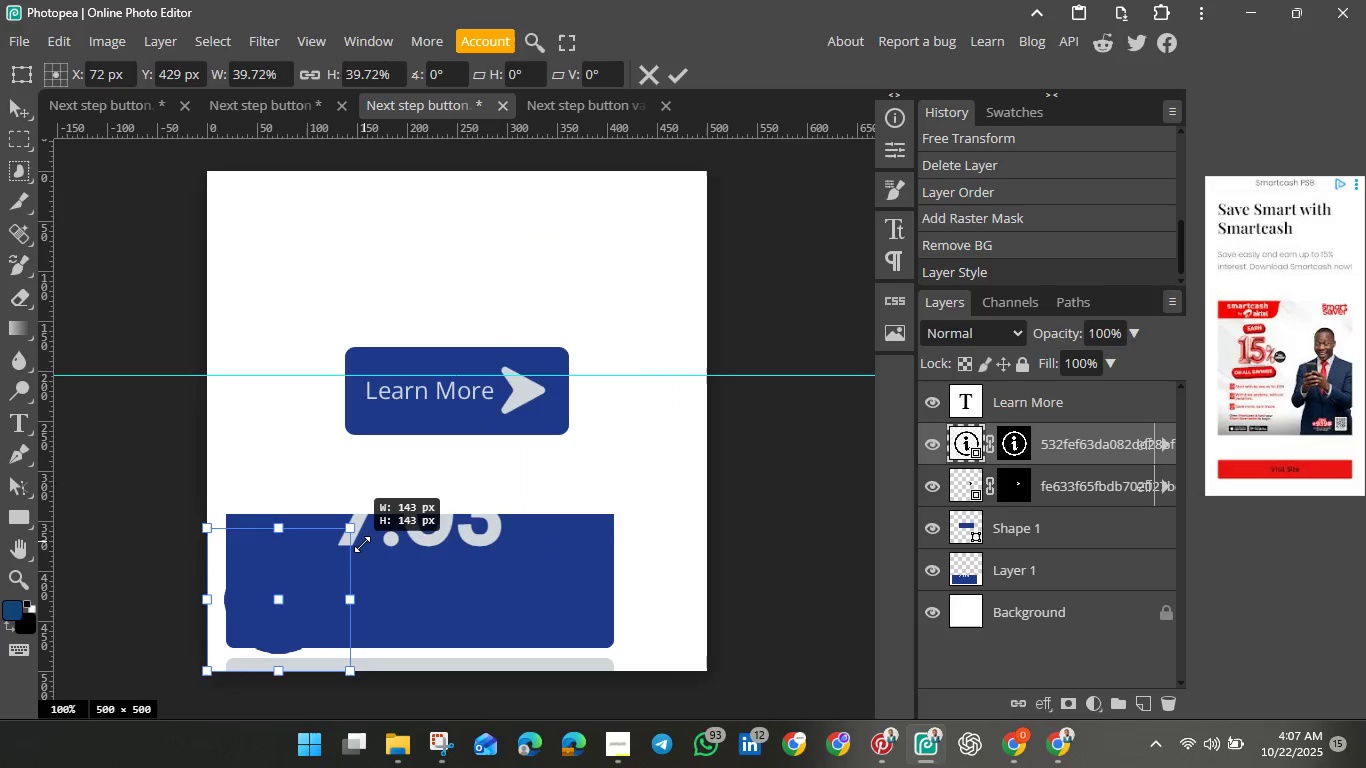 
hold_key(key=ShiftLeft, duration=1.5)
 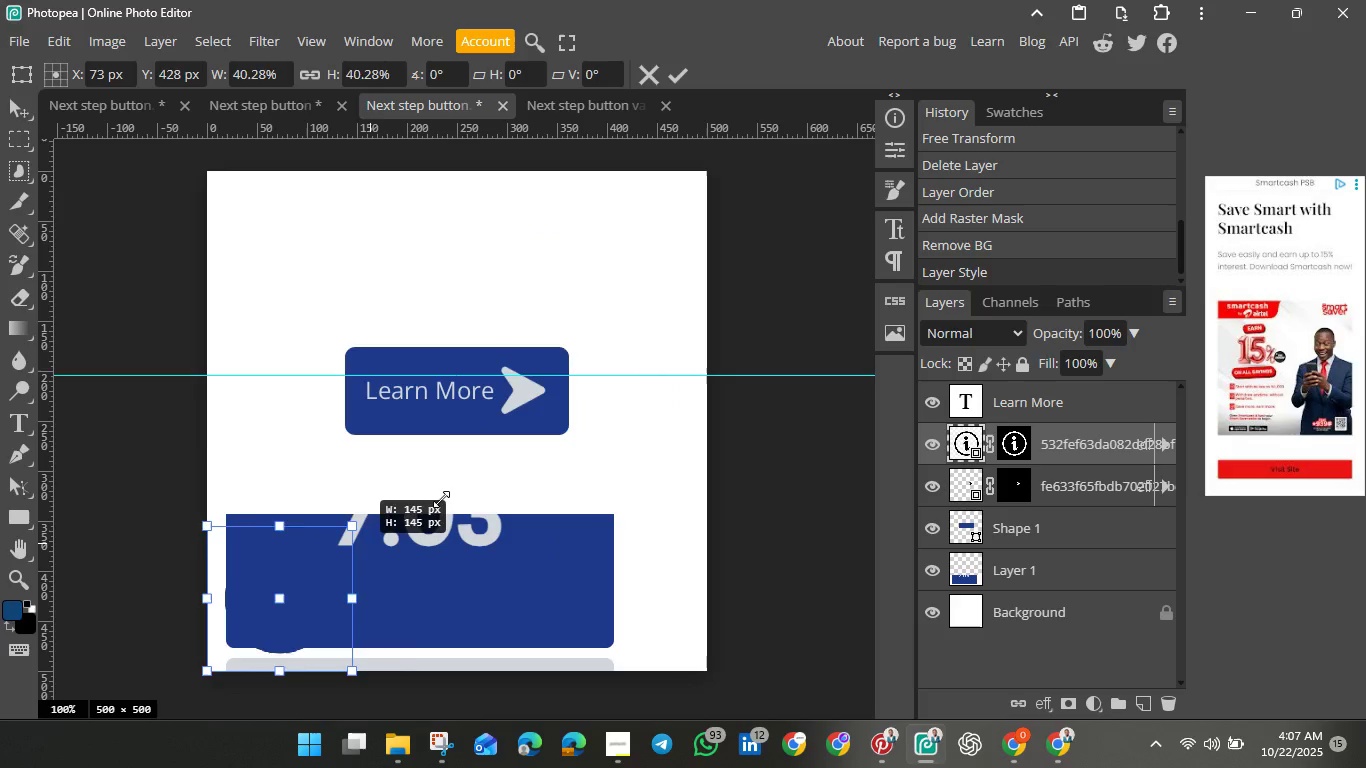 
hold_key(key=ShiftLeft, duration=1.5)
 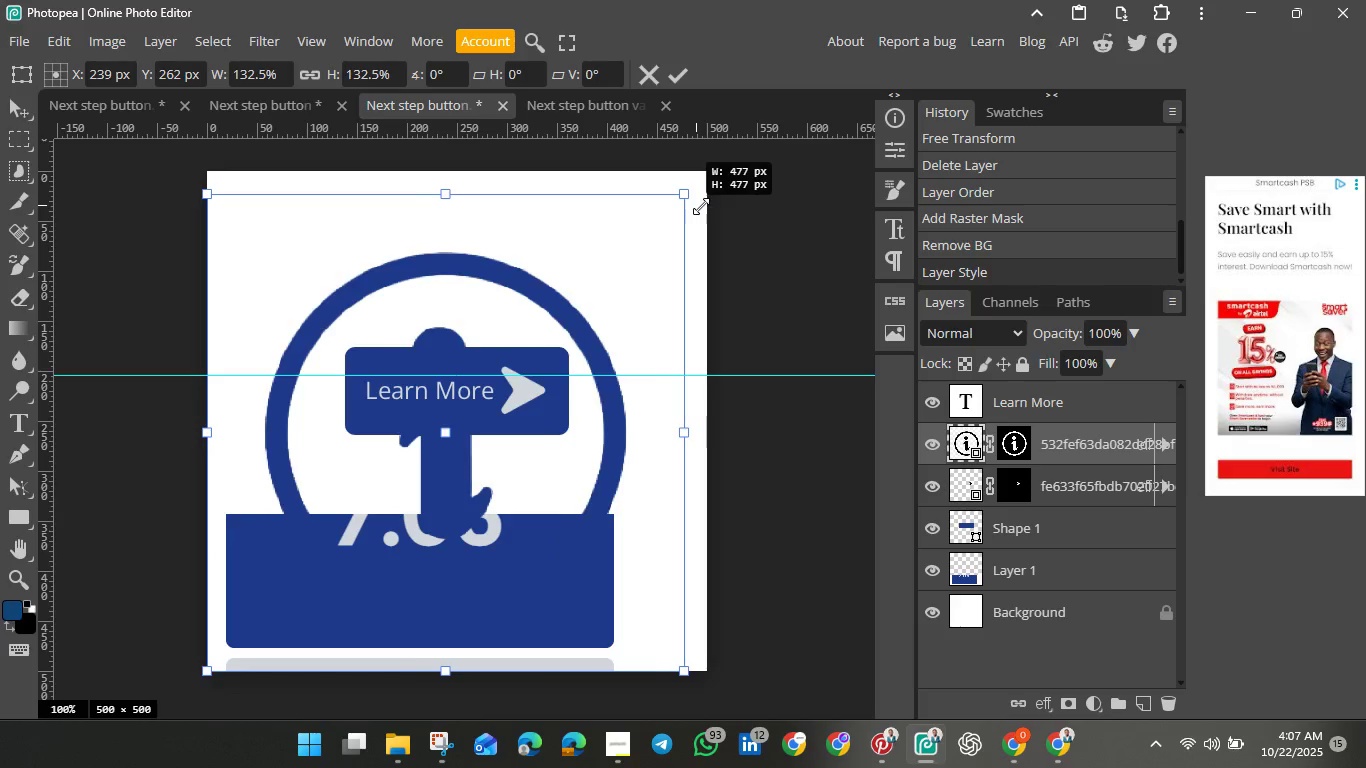 
hold_key(key=ShiftLeft, duration=1.53)
 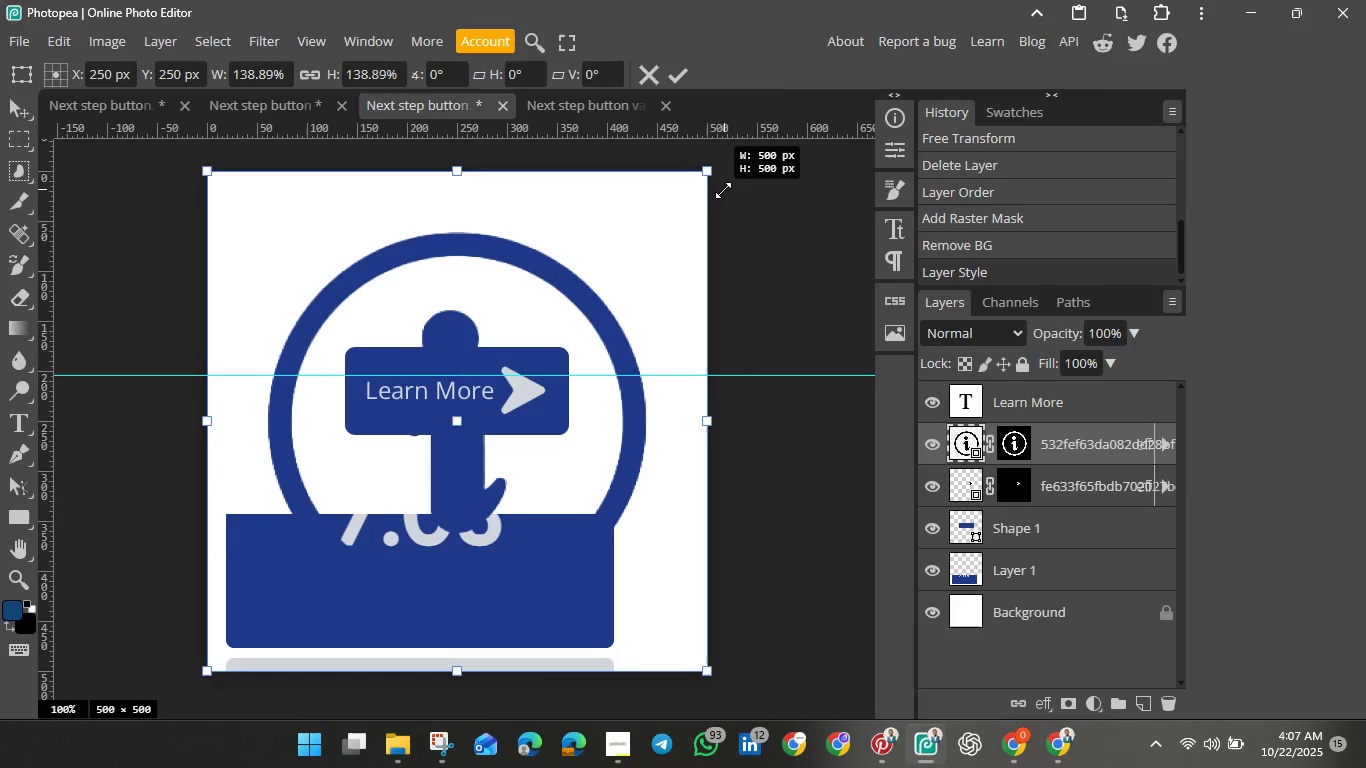 
hold_key(key=ShiftLeft, duration=0.8)
 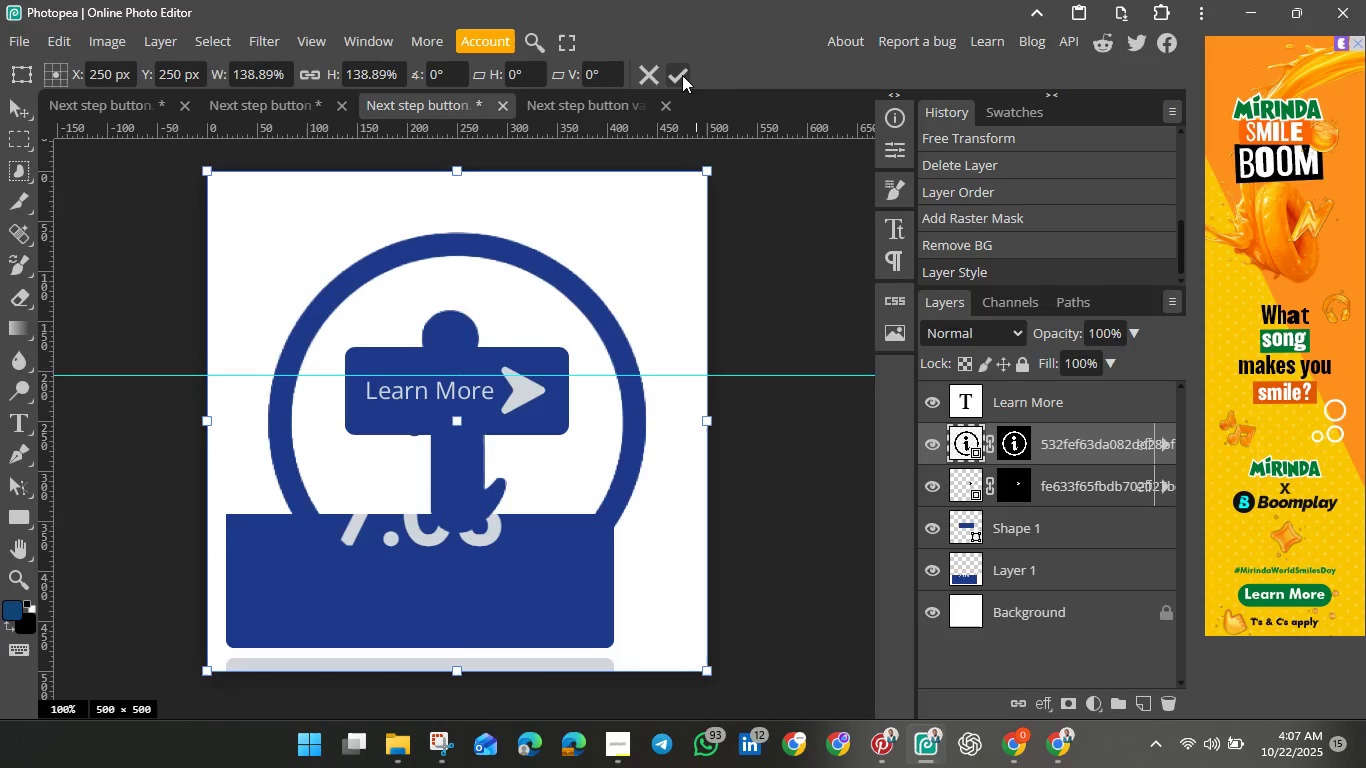 
left_click([682, 75])
 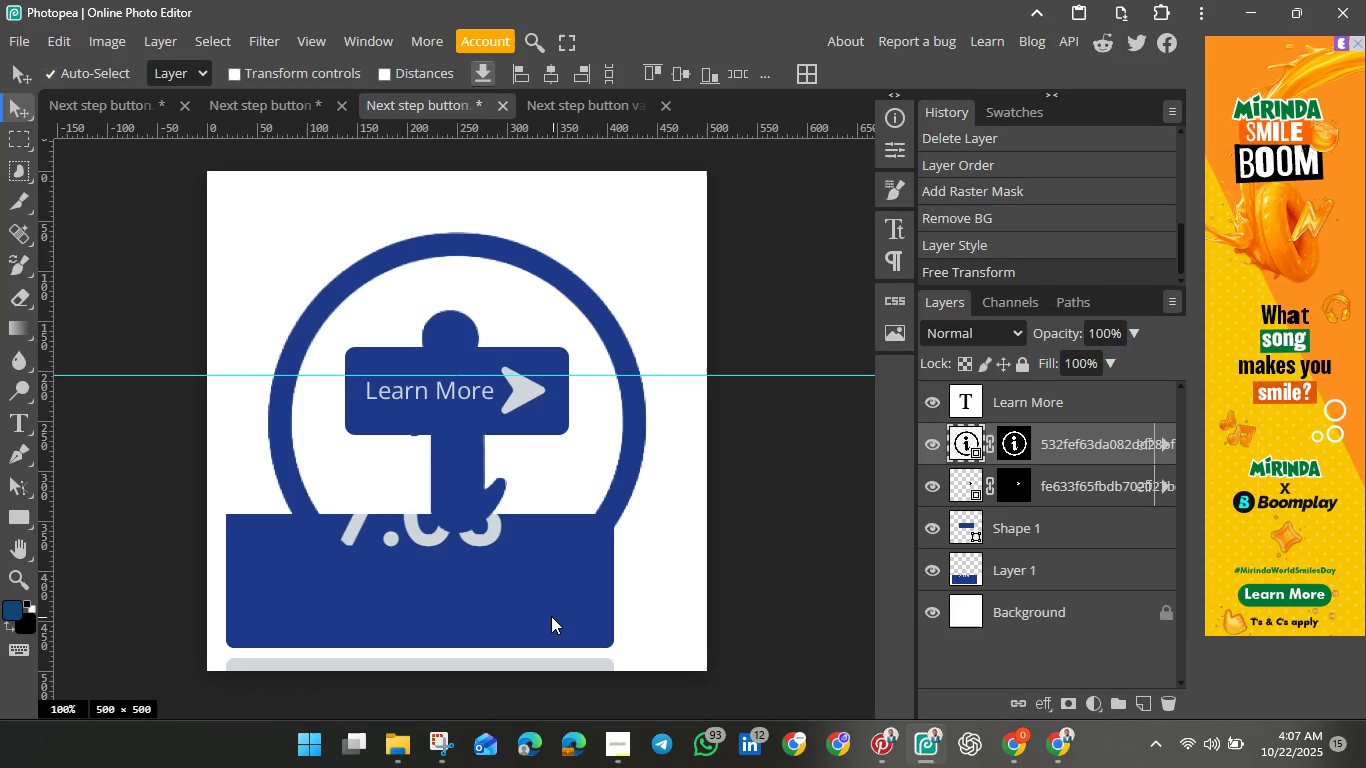 
left_click([549, 608])
 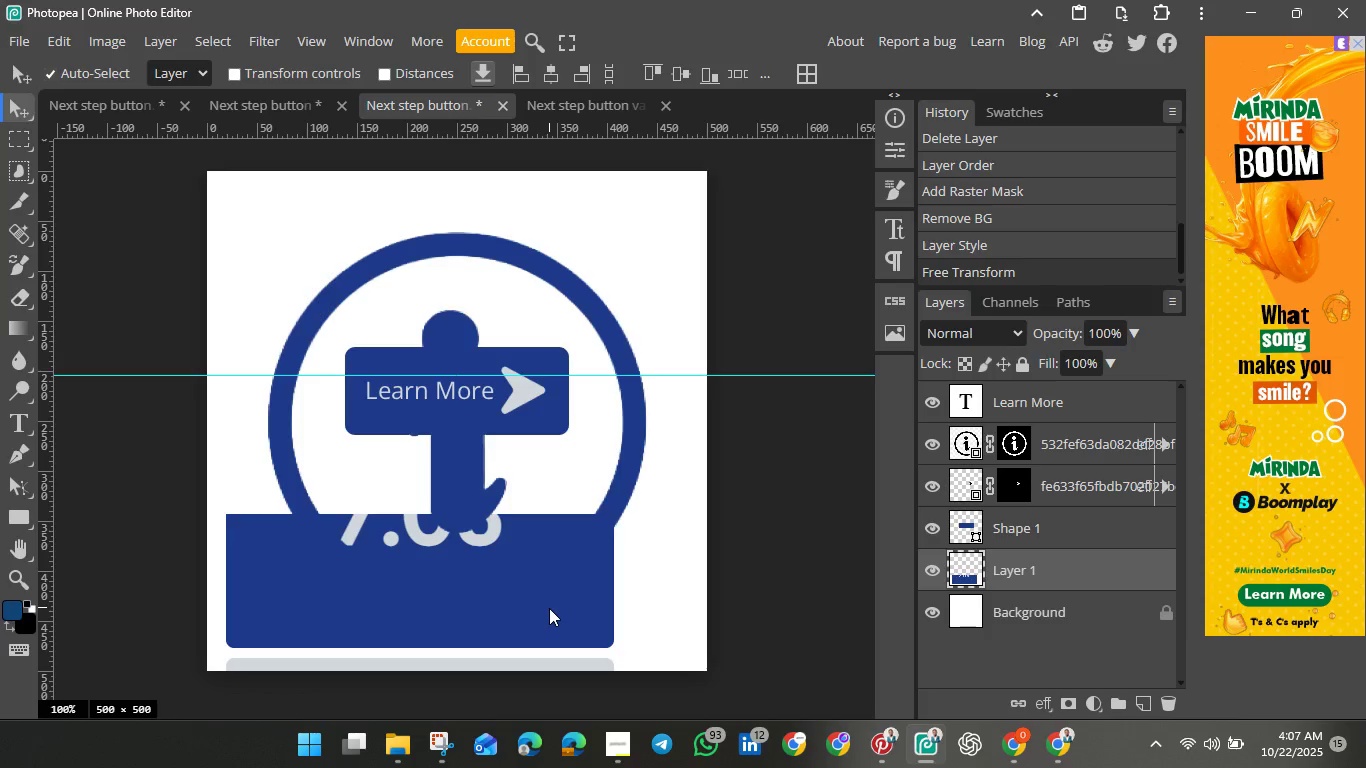 
left_click_drag(start_coordinate=[549, 608], to_coordinate=[547, 632])
 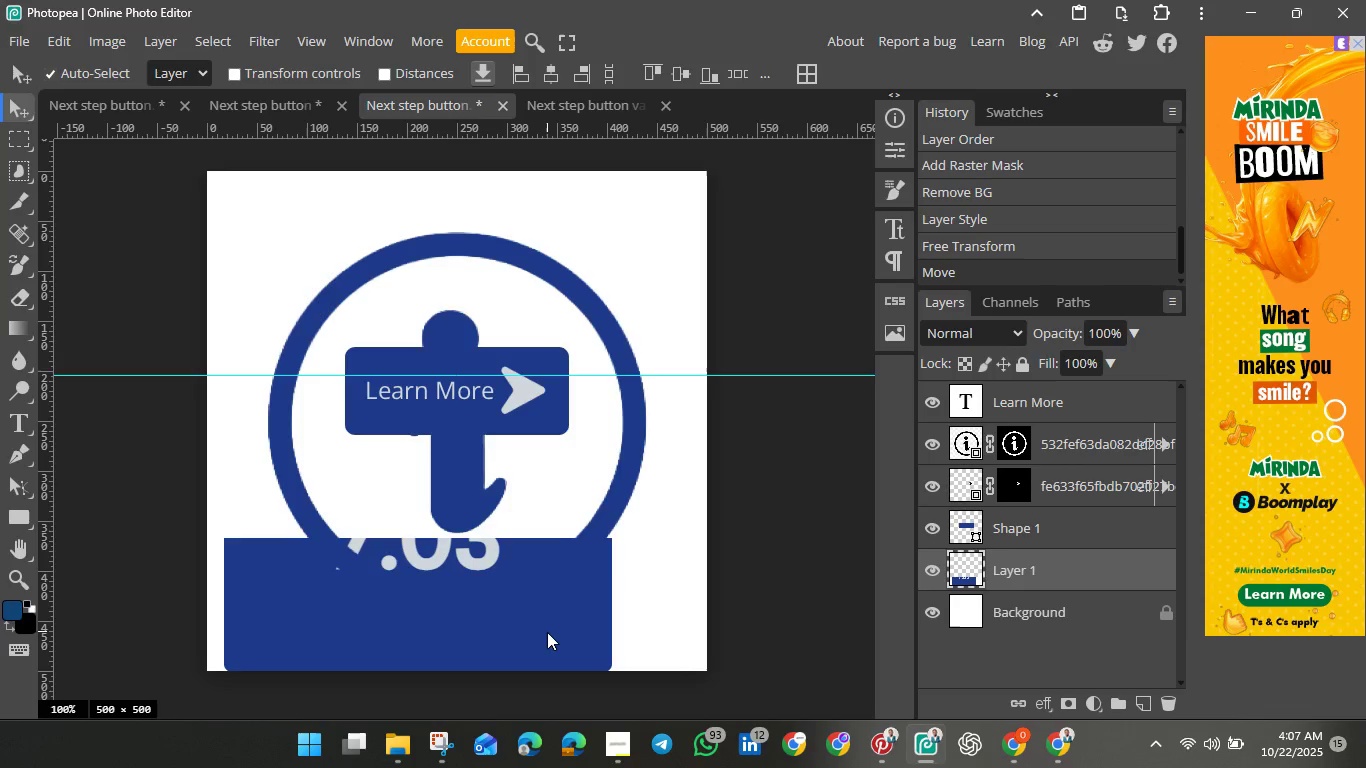 
key(Backspace)
 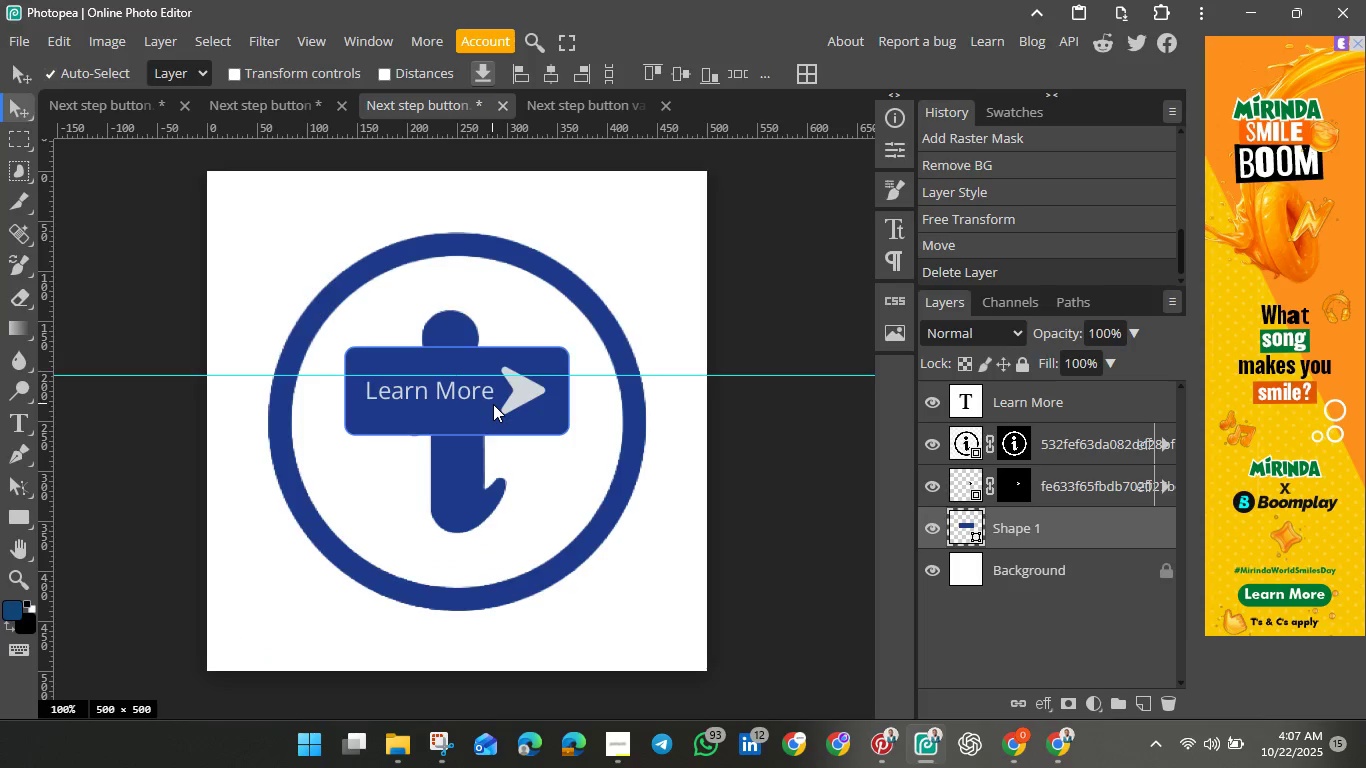 
left_click([493, 404])
 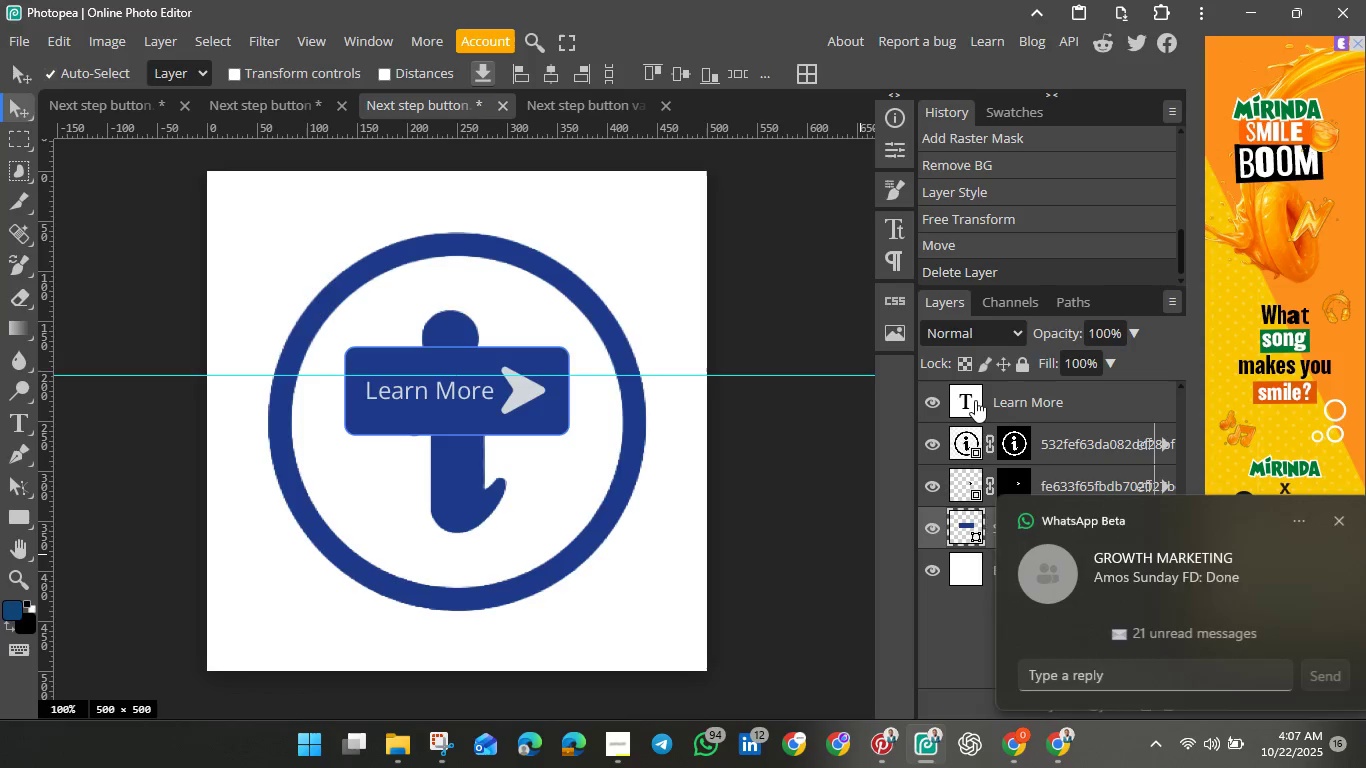 
wait(5.57)
 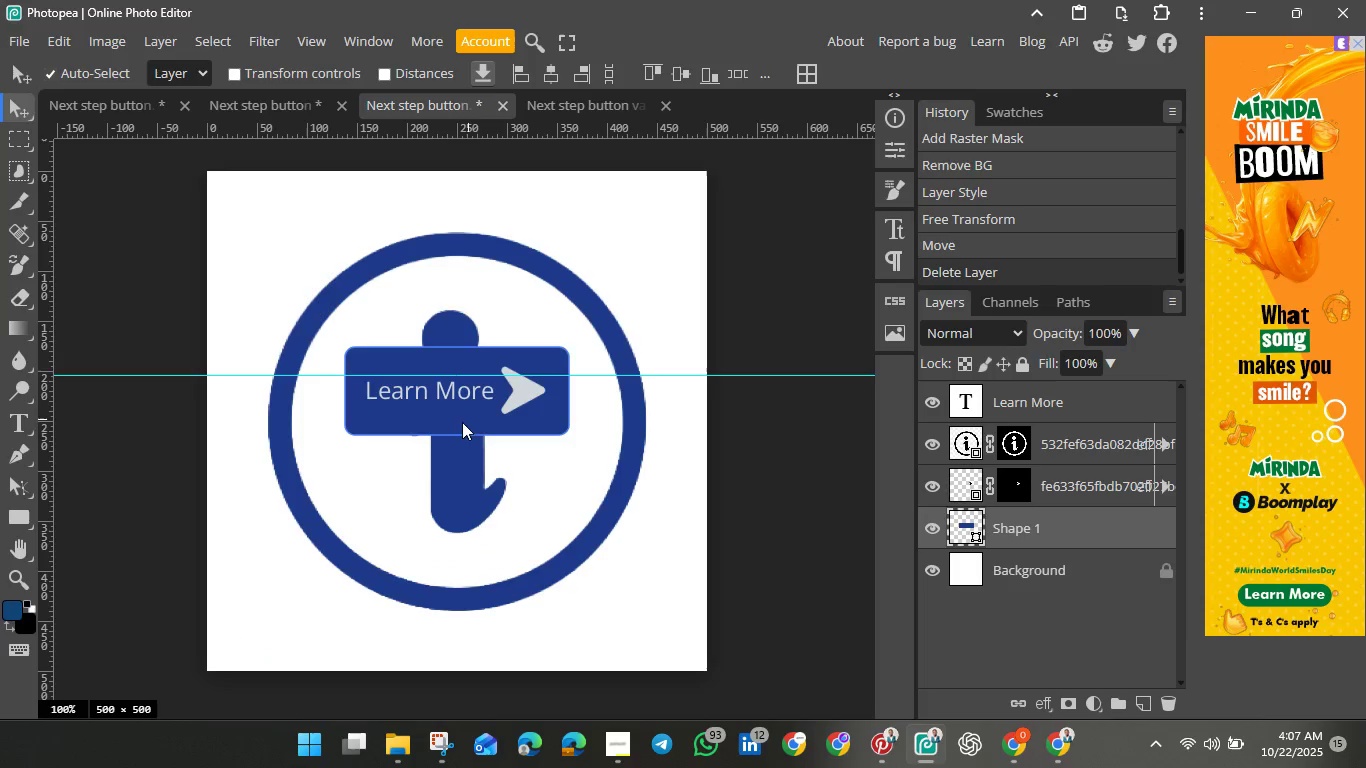 
left_click_drag(start_coordinate=[975, 400], to_coordinate=[972, 469])
 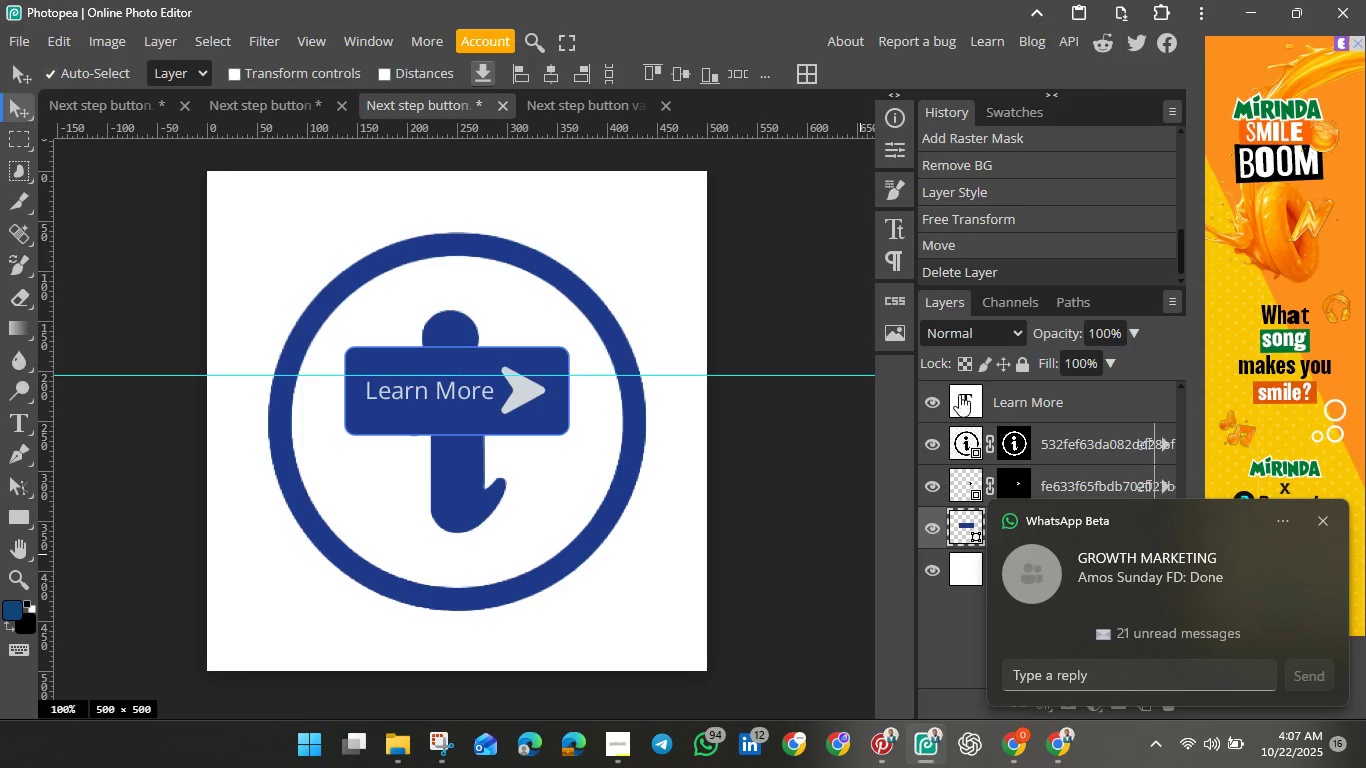 
left_click_drag(start_coordinate=[959, 394], to_coordinate=[958, 458])
 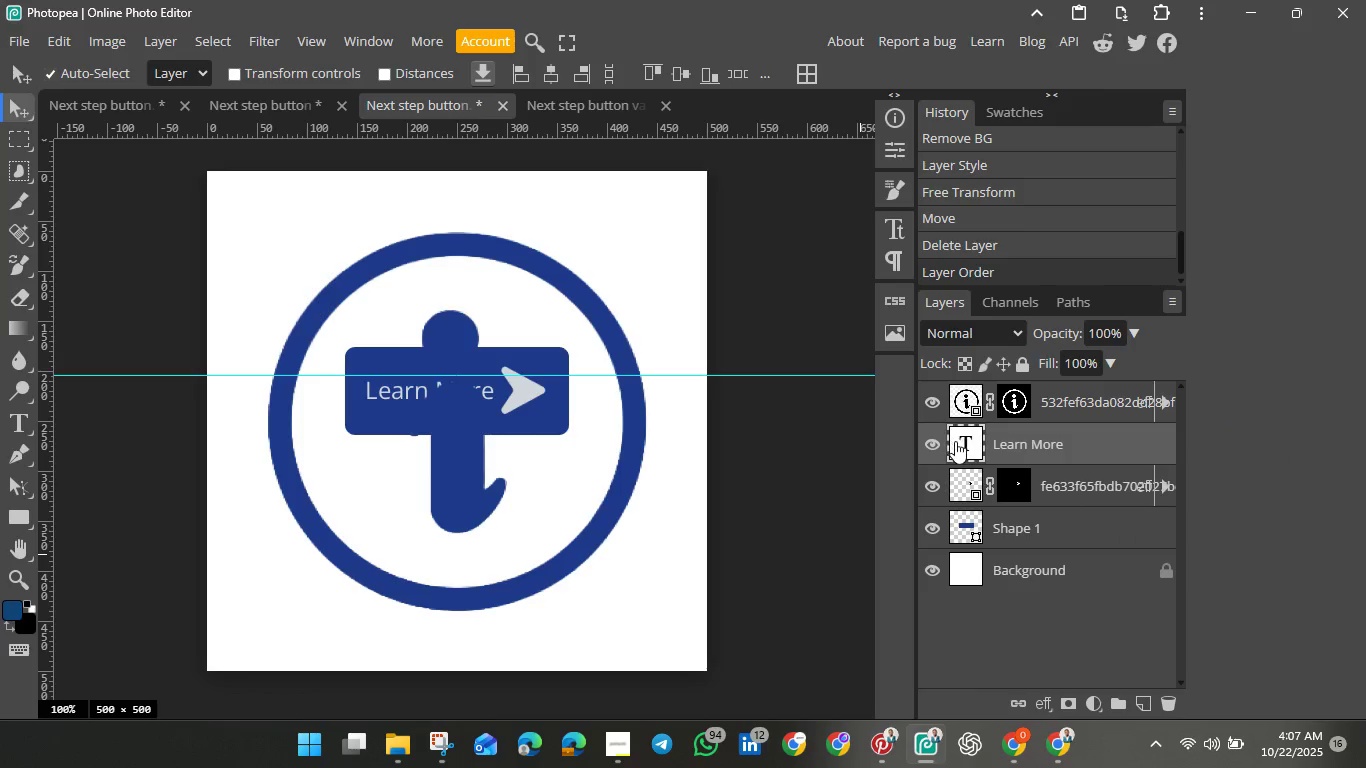 
left_click([955, 441])
 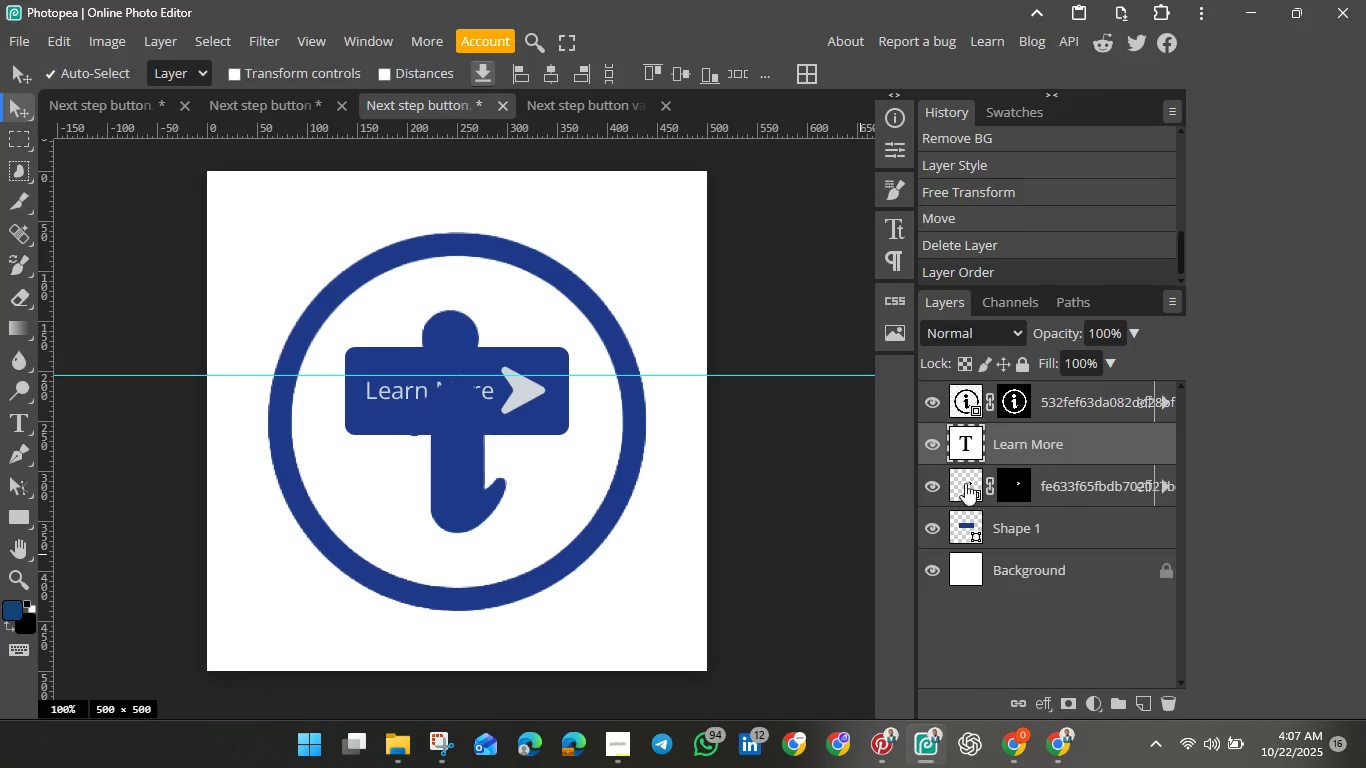 
hold_key(key=ShiftLeft, duration=1.51)
left_click([965, 484])
 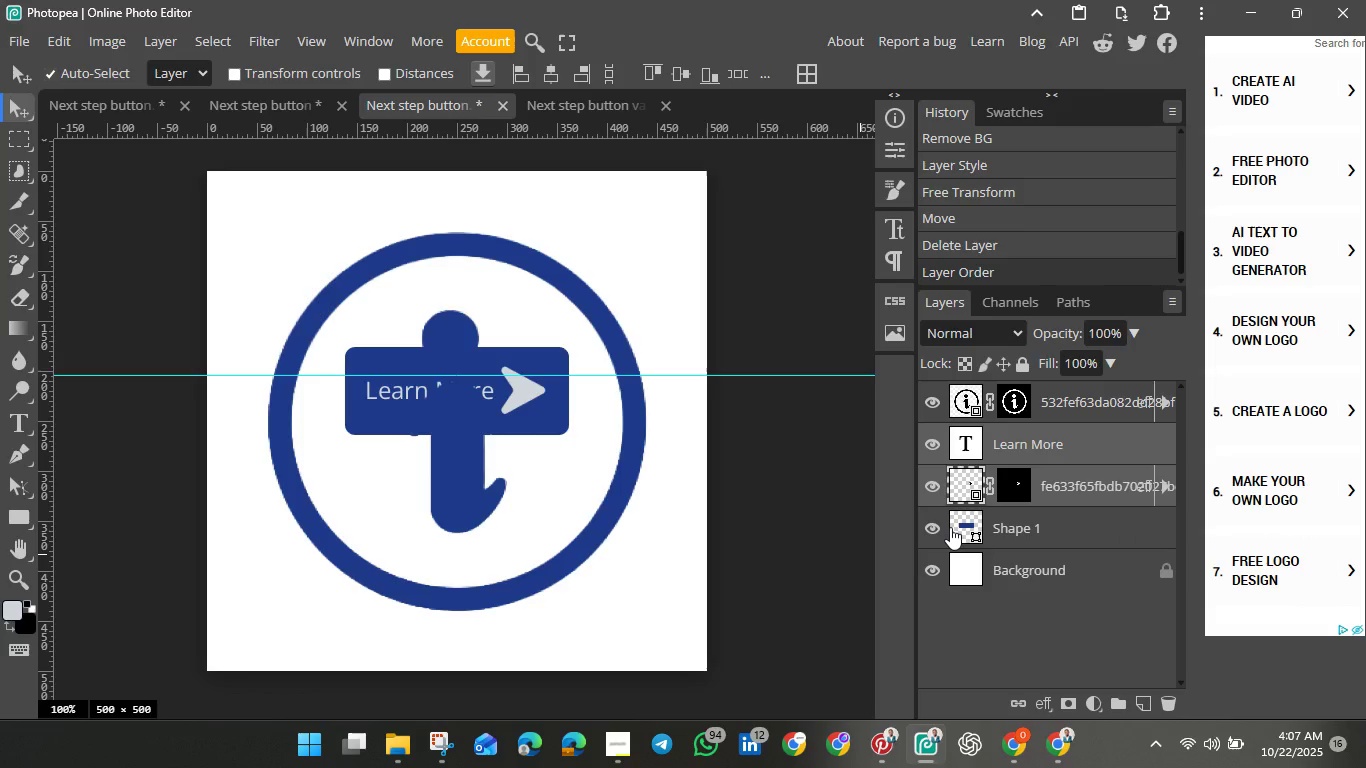 
hold_key(key=ShiftLeft, duration=0.56)
left_click([950, 527])
 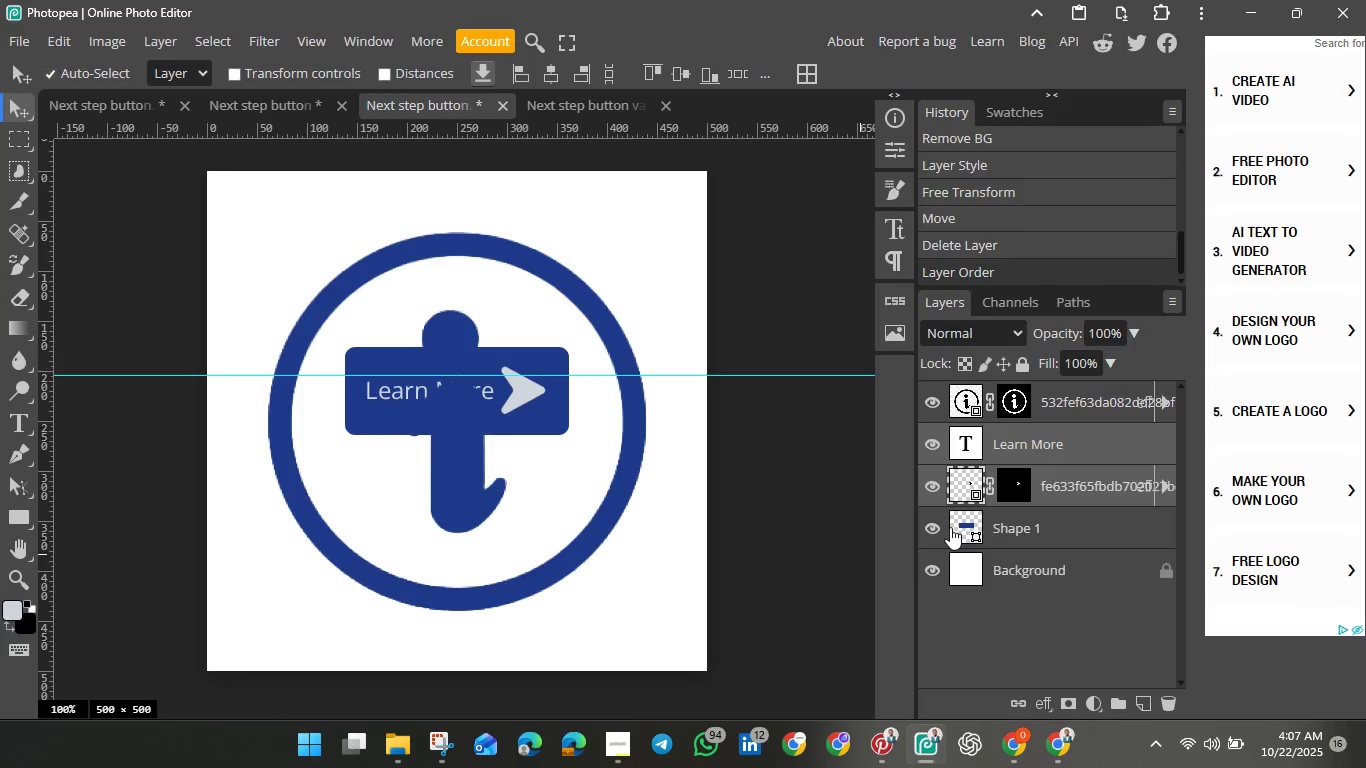 
key(Control+C)
 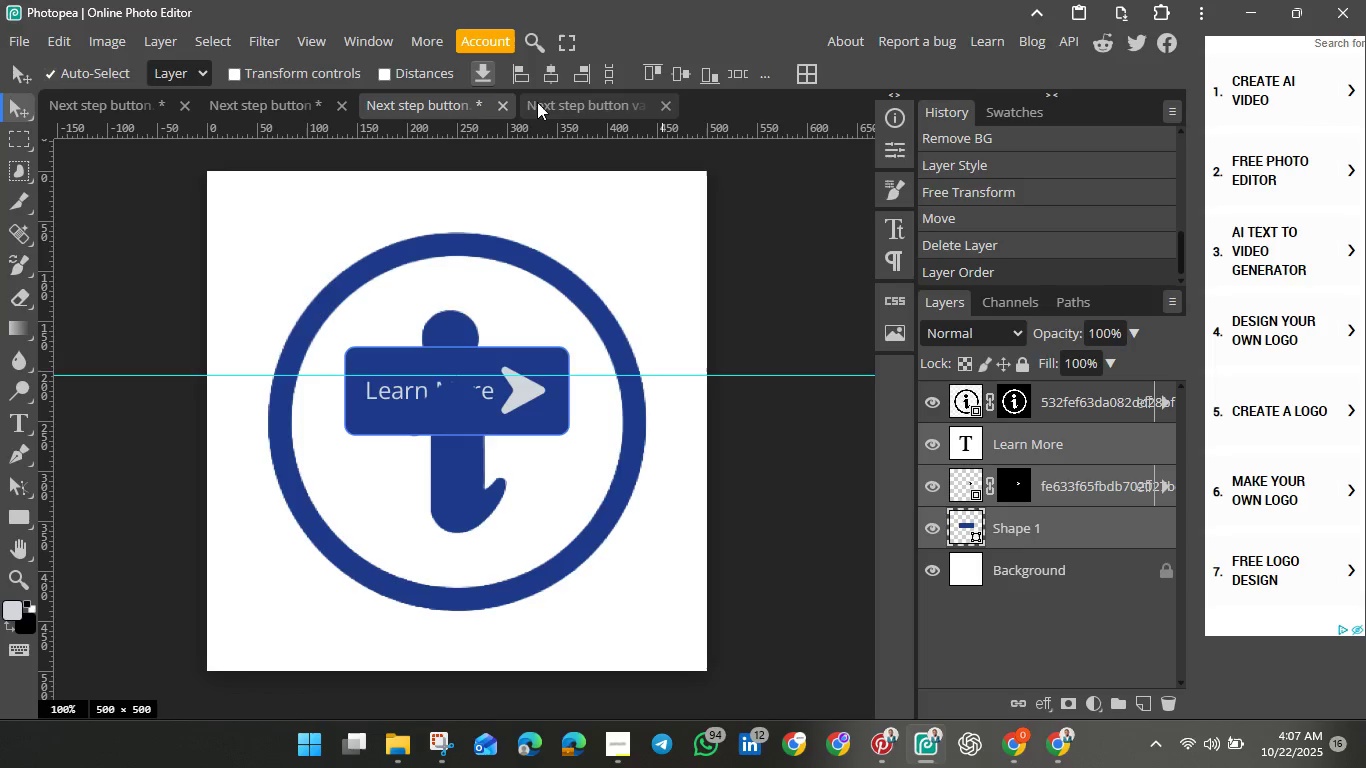 
left_click([542, 102])
 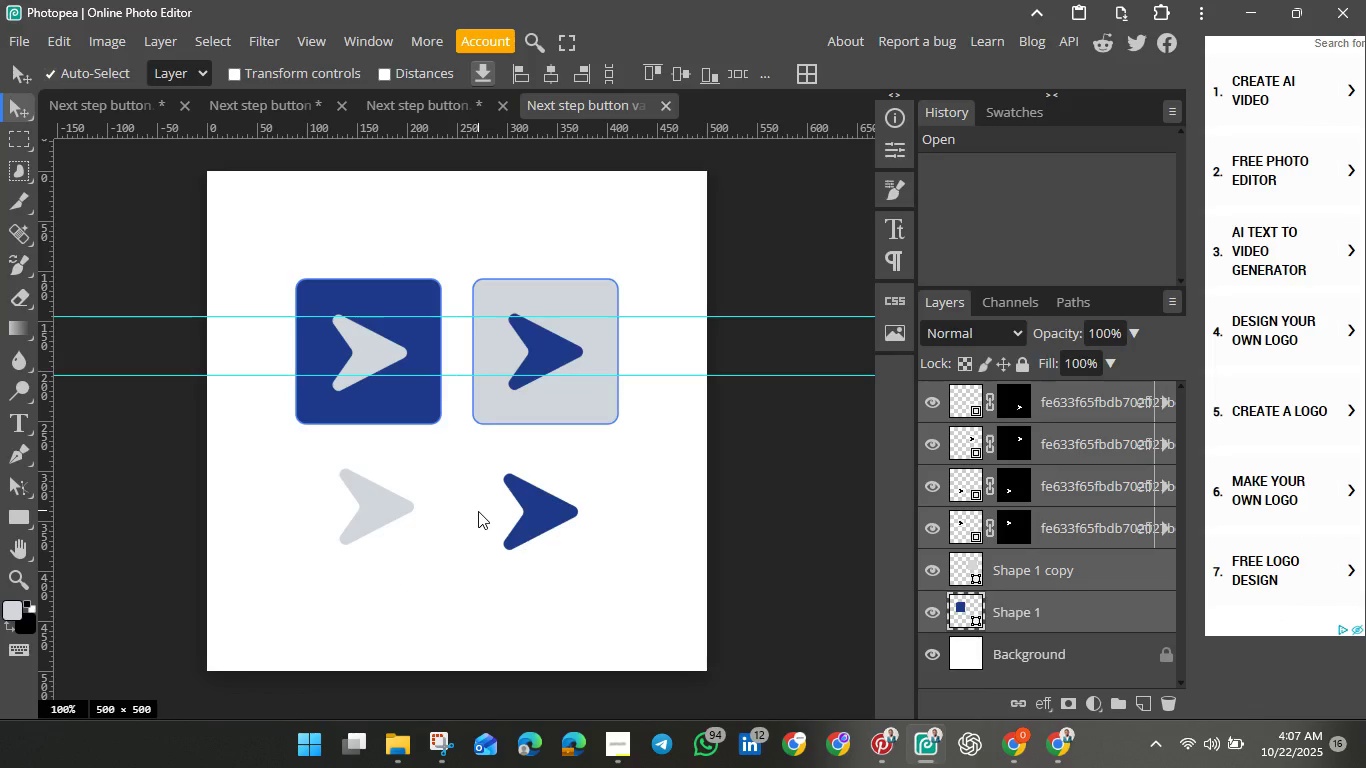 
key(Control+V)
 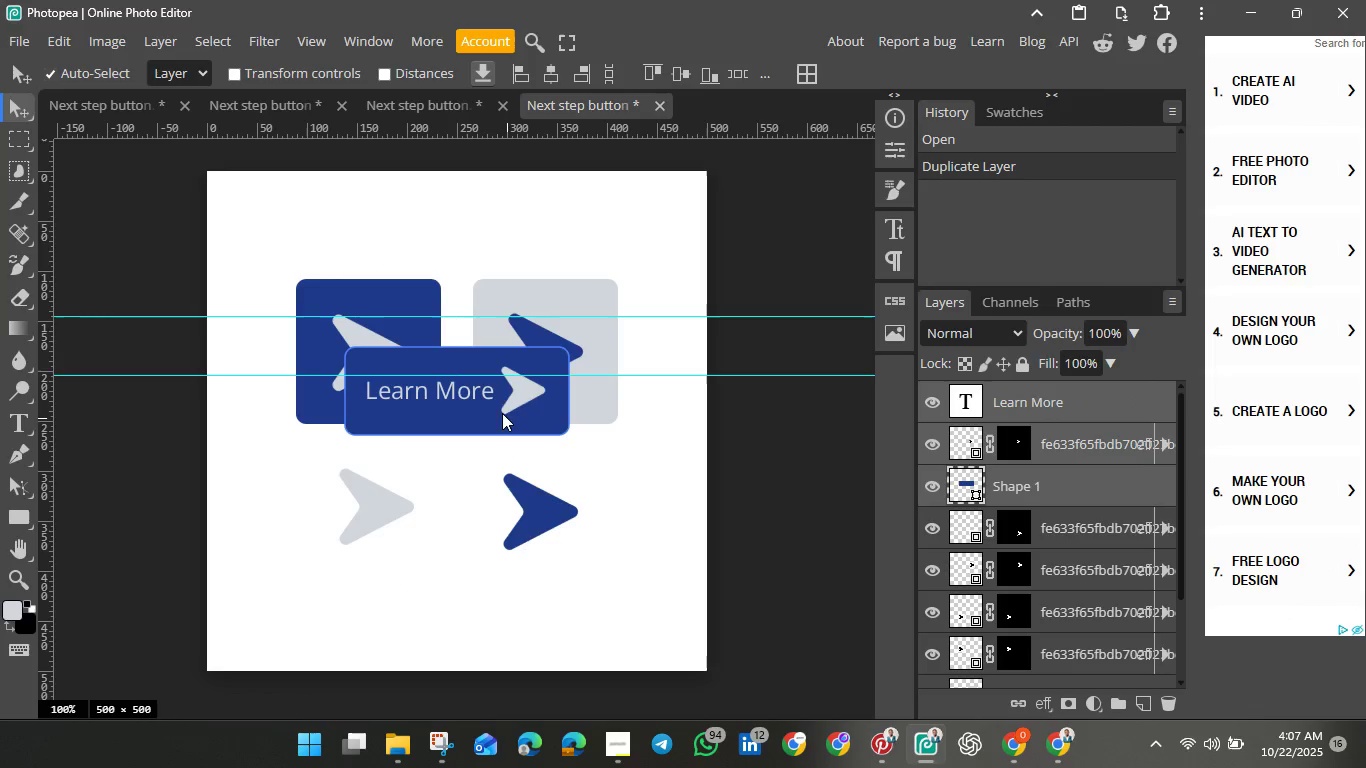 
left_click_drag(start_coordinate=[493, 401], to_coordinate=[497, 618])
 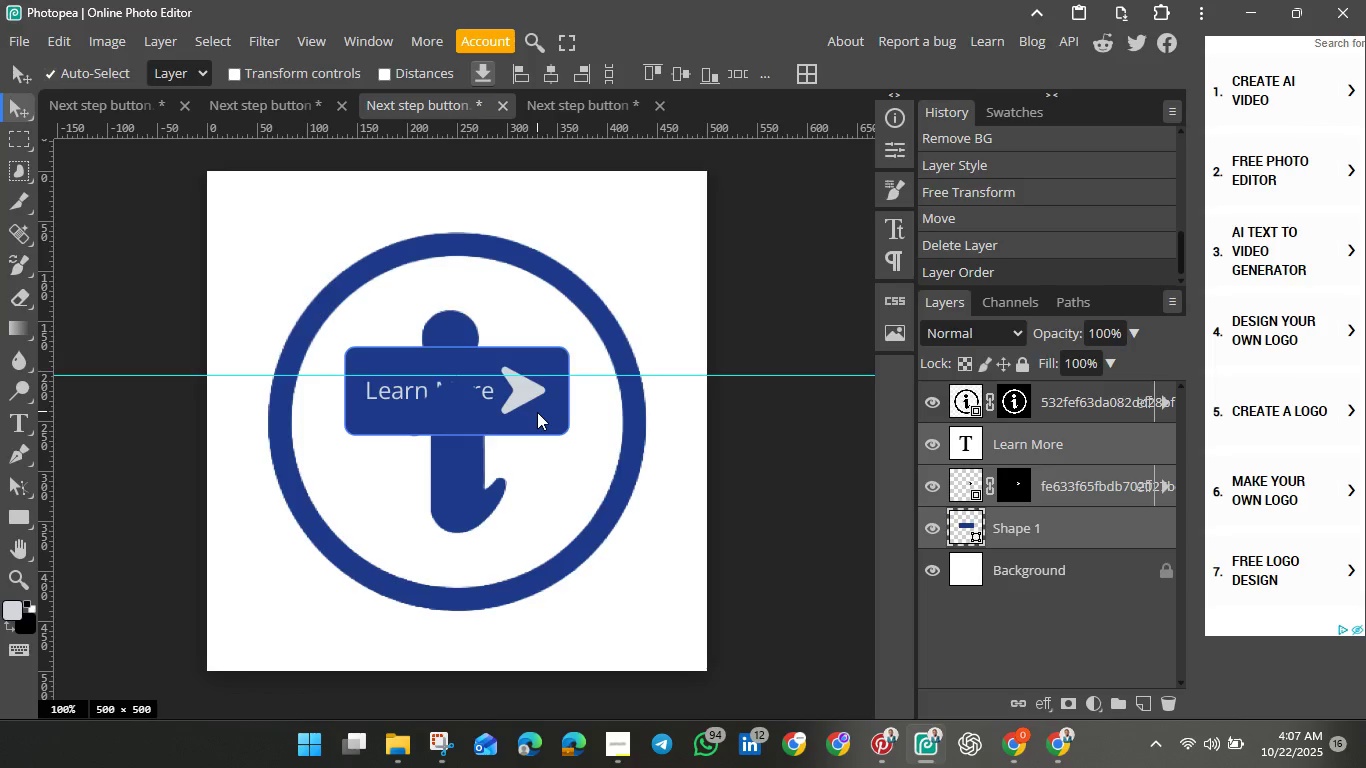 
left_click([537, 412])
 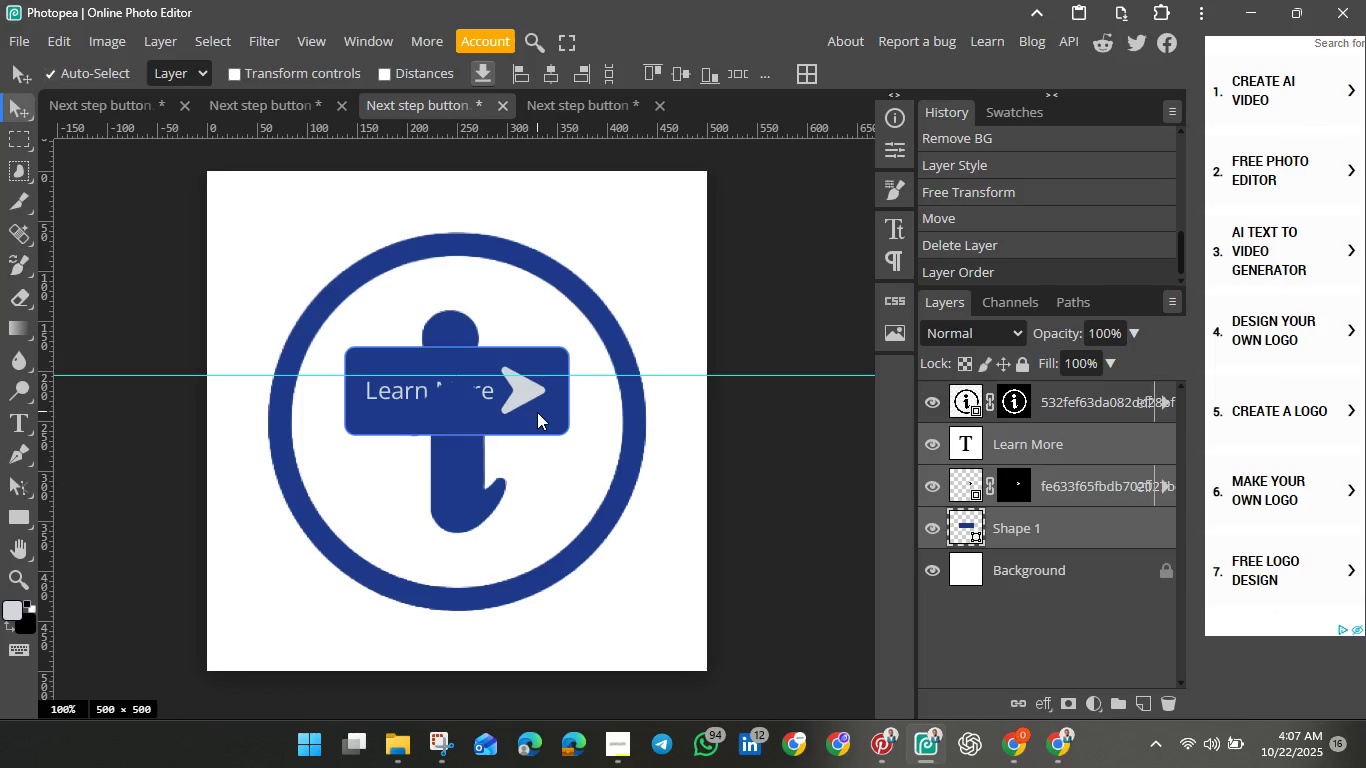 
key(Backspace)
 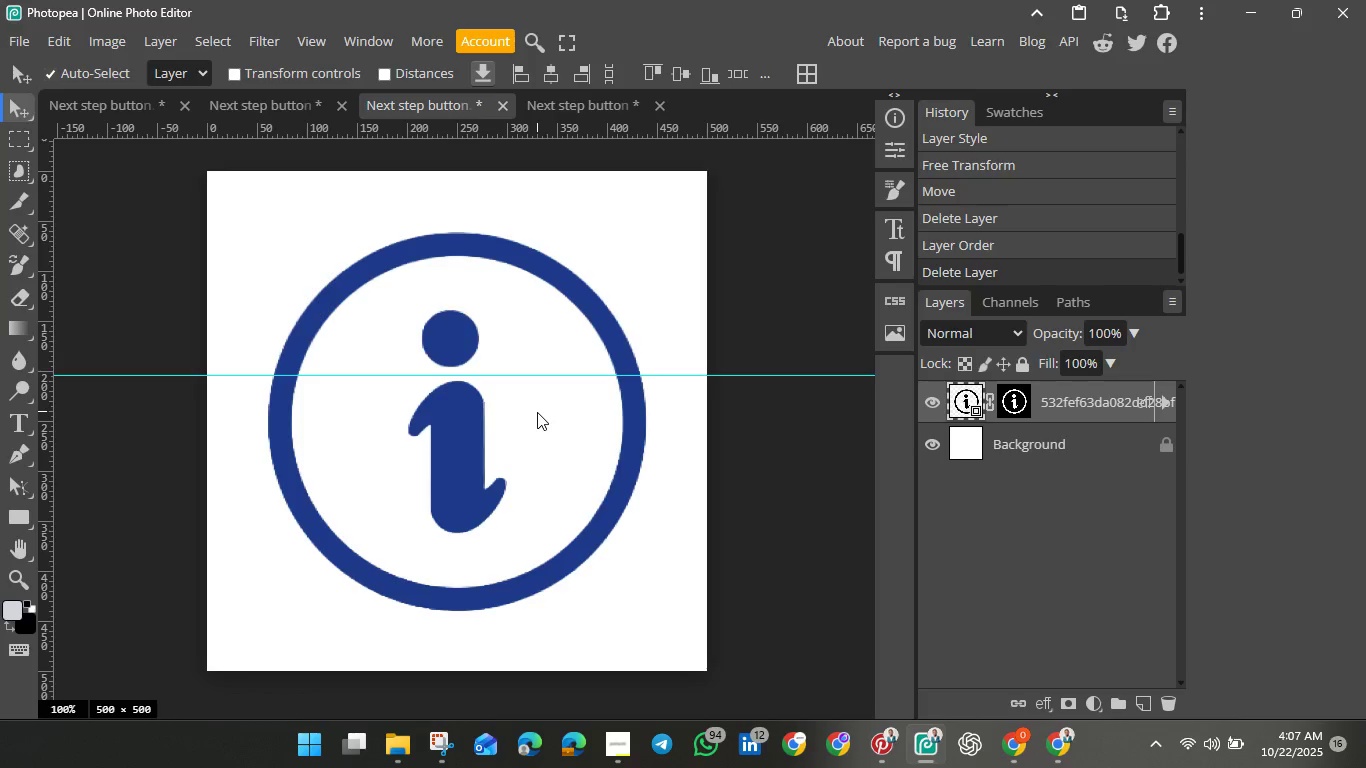 
left_click([537, 412])
 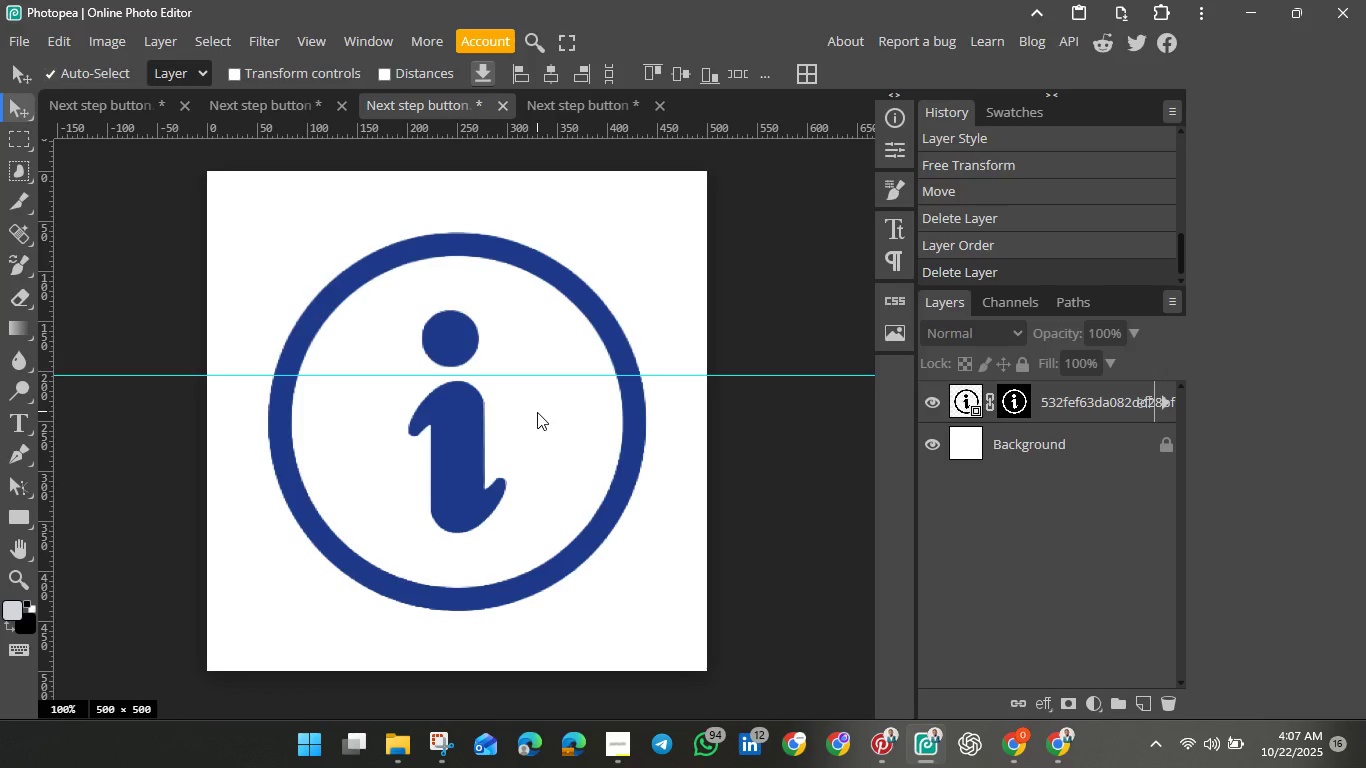 
key(Control+C)
 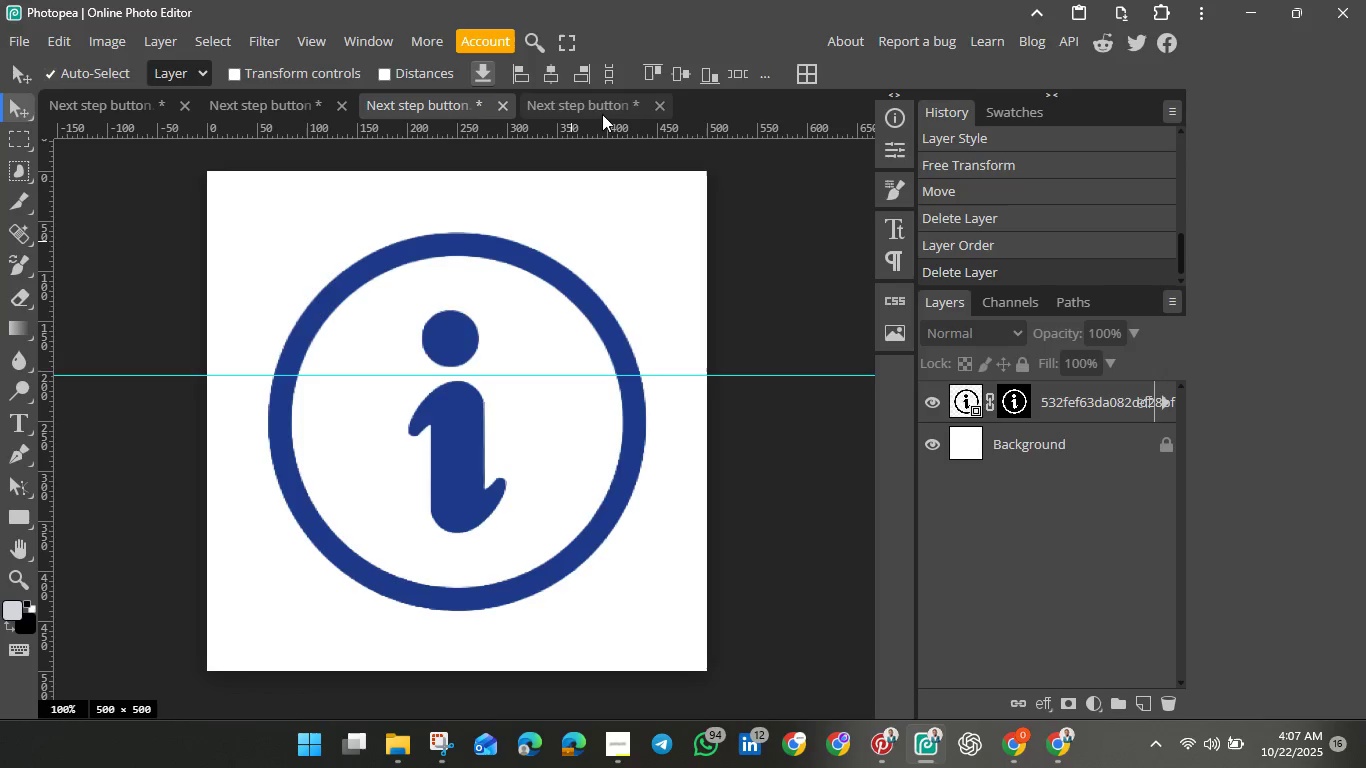 
left_click([600, 109])
 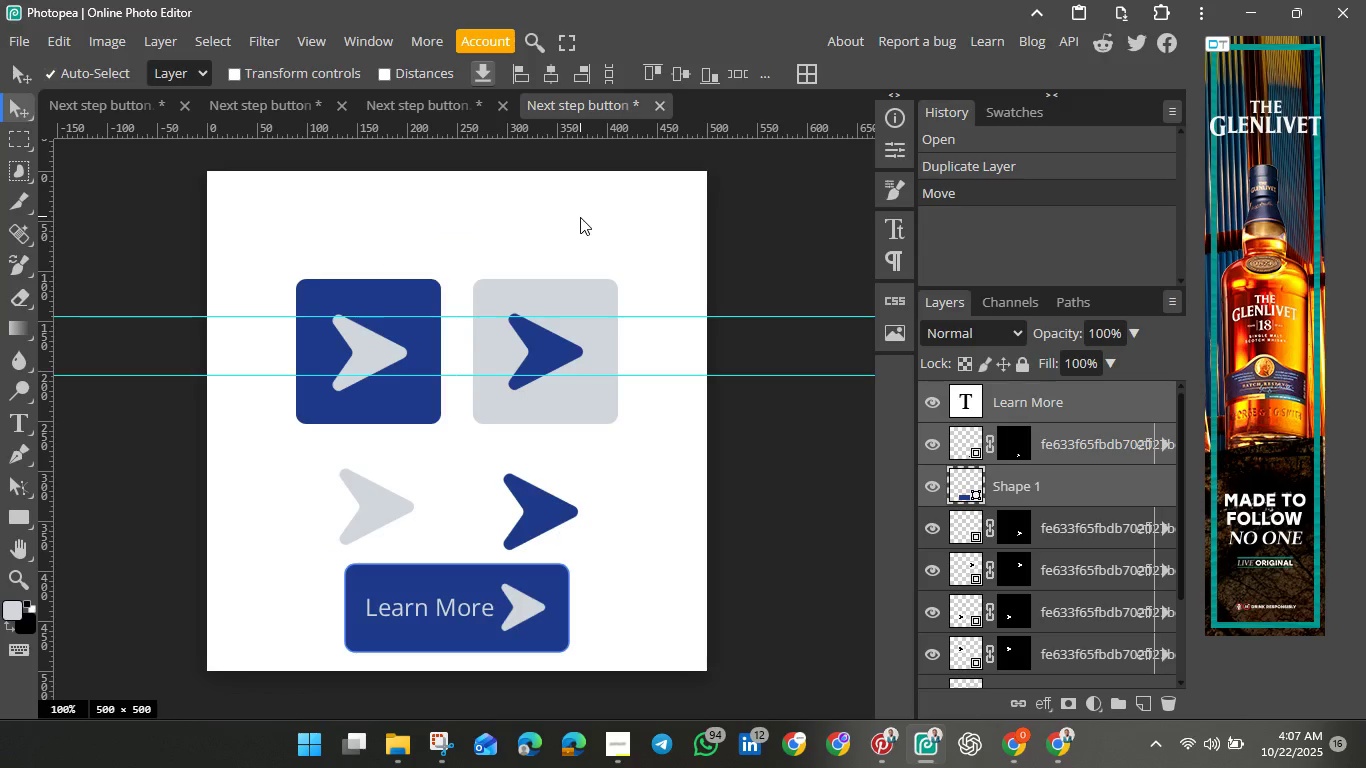 
key(Control+V)
 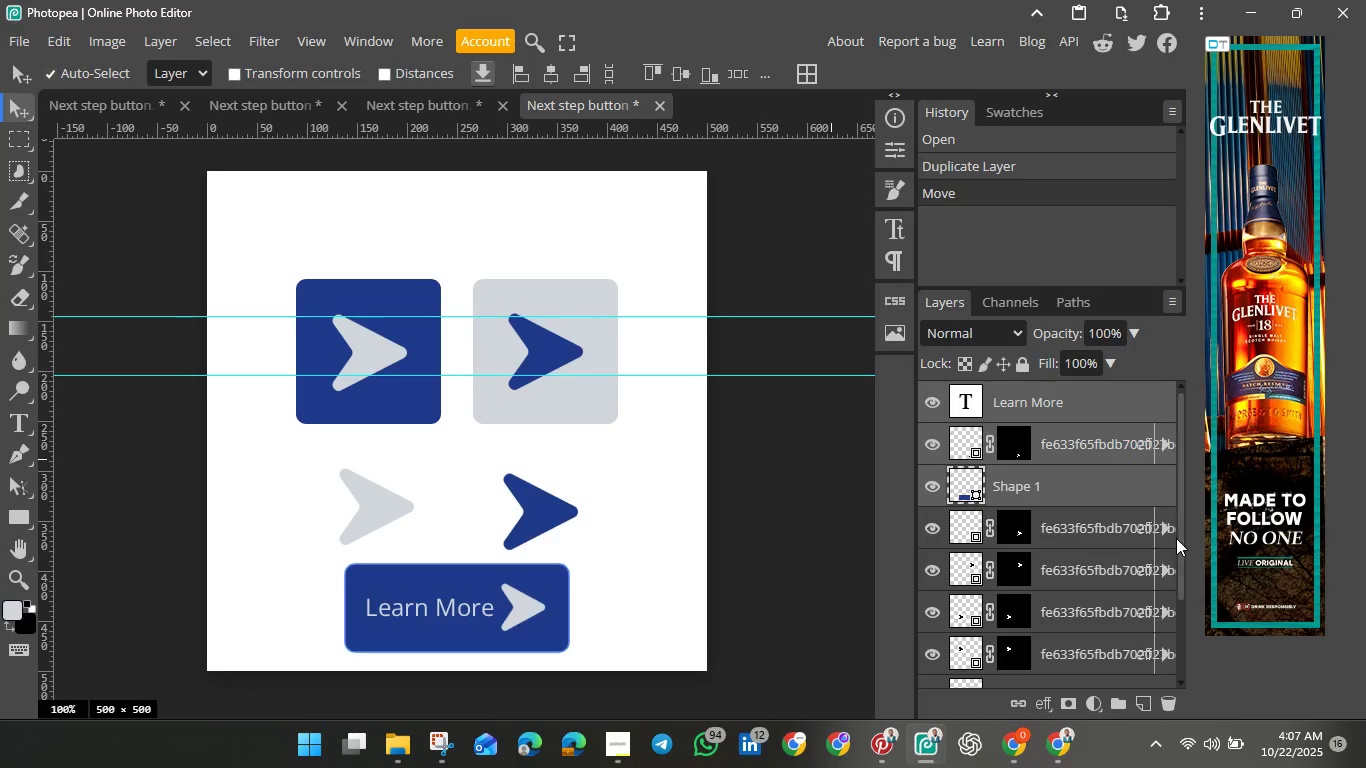 
scroll: coordinate [1040, 499], scroll_direction: down, amount: 4.0
 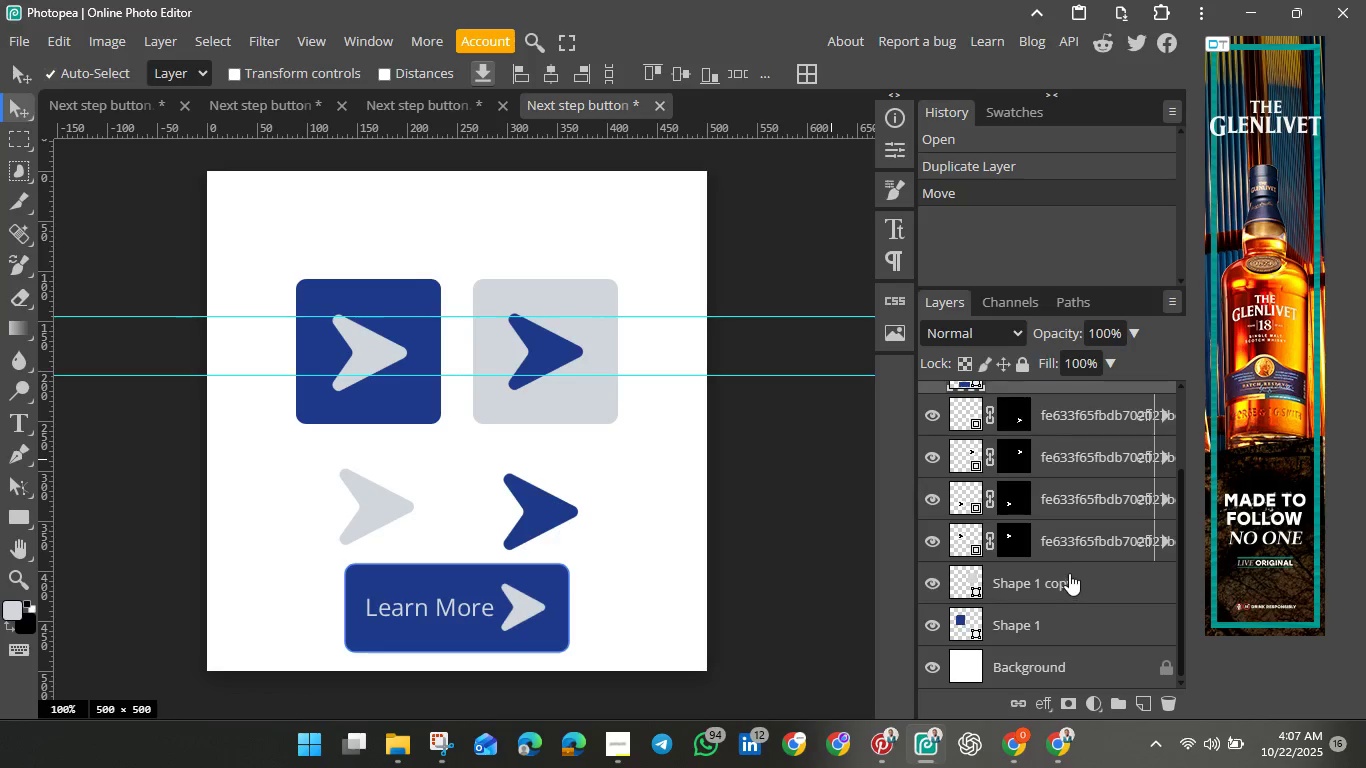 
scroll: coordinate [1068, 573], scroll_direction: up, amount: 2.0
 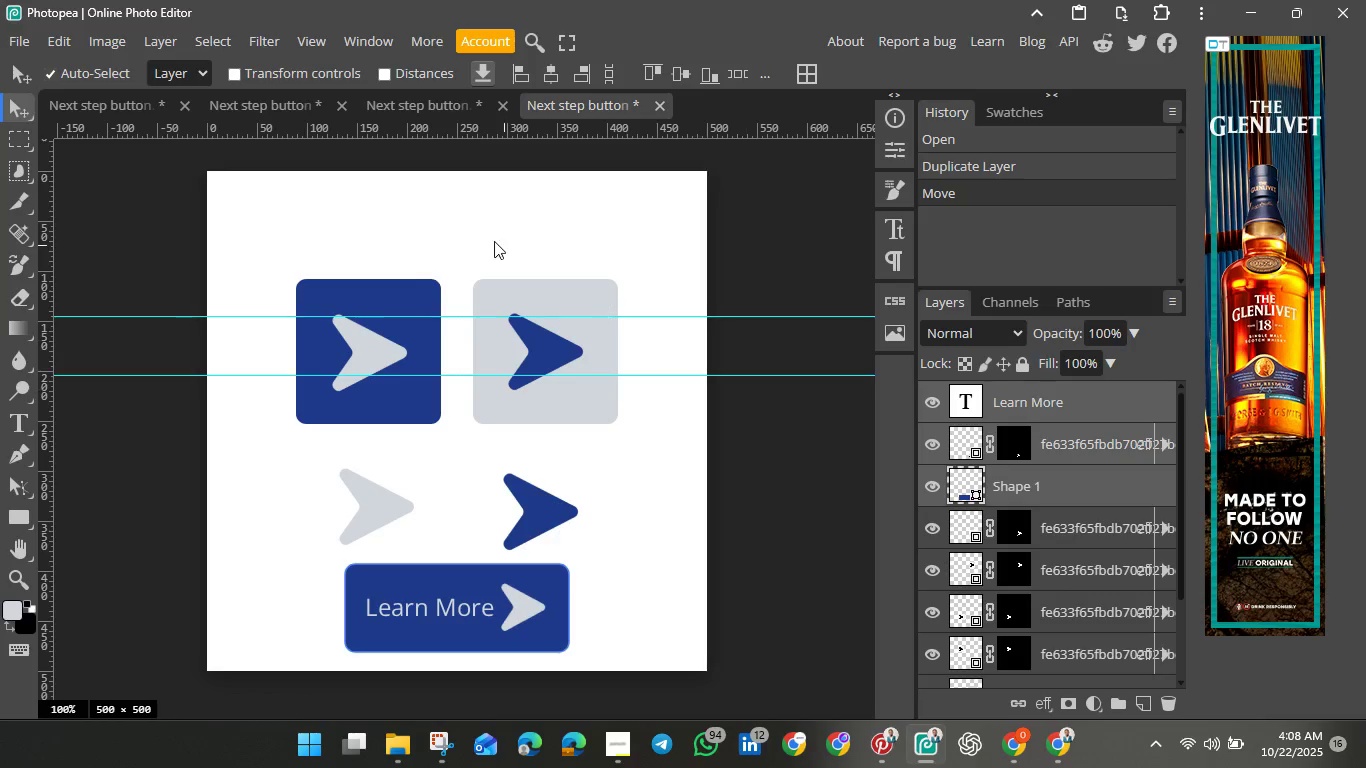 
left_click([430, 106])
 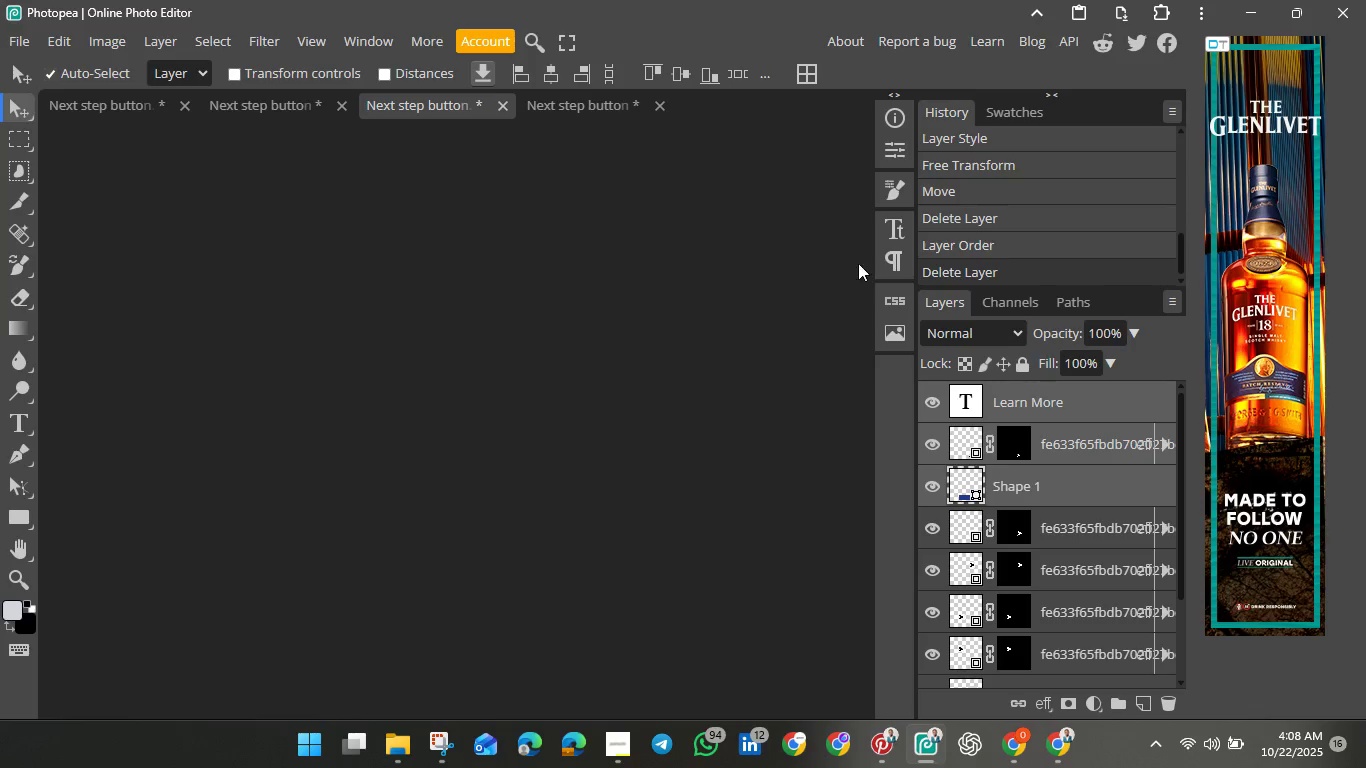 
left_click([934, 247])
 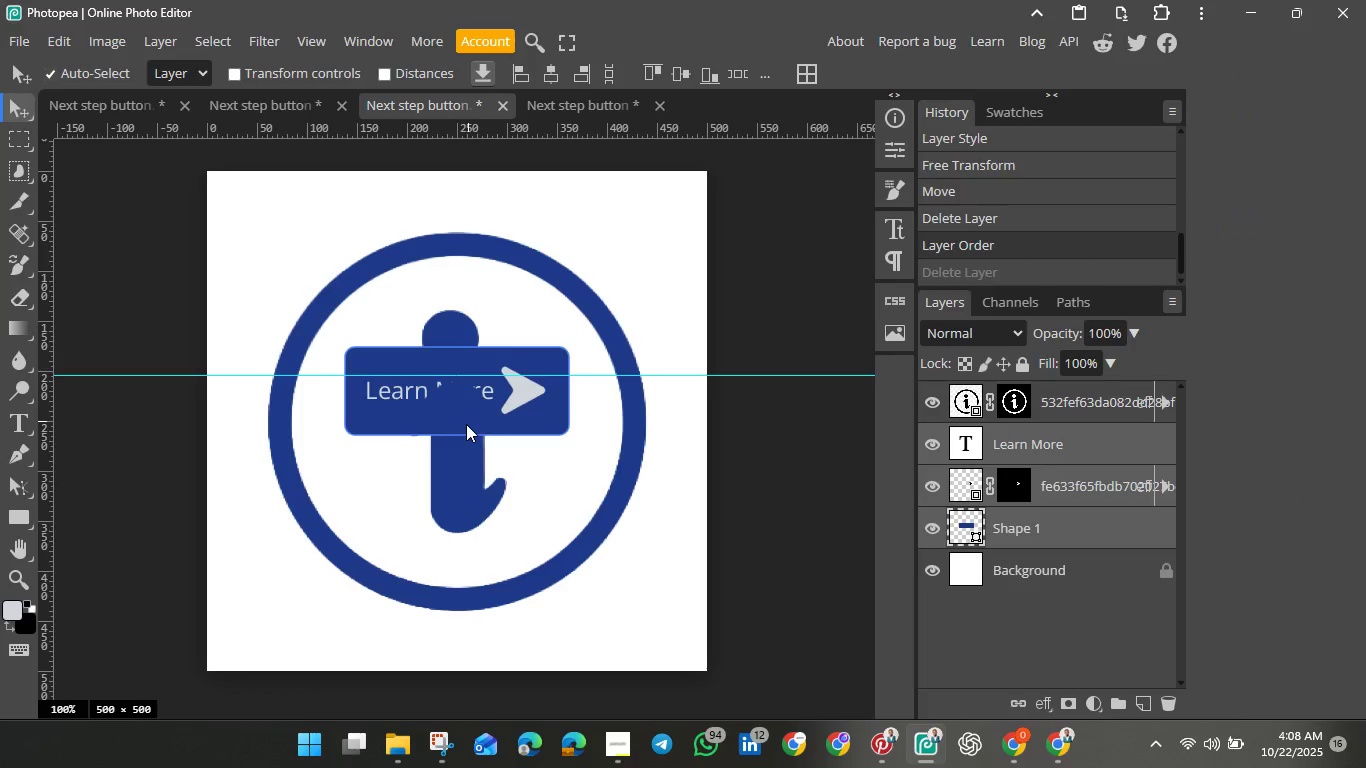 
left_click([465, 424])
 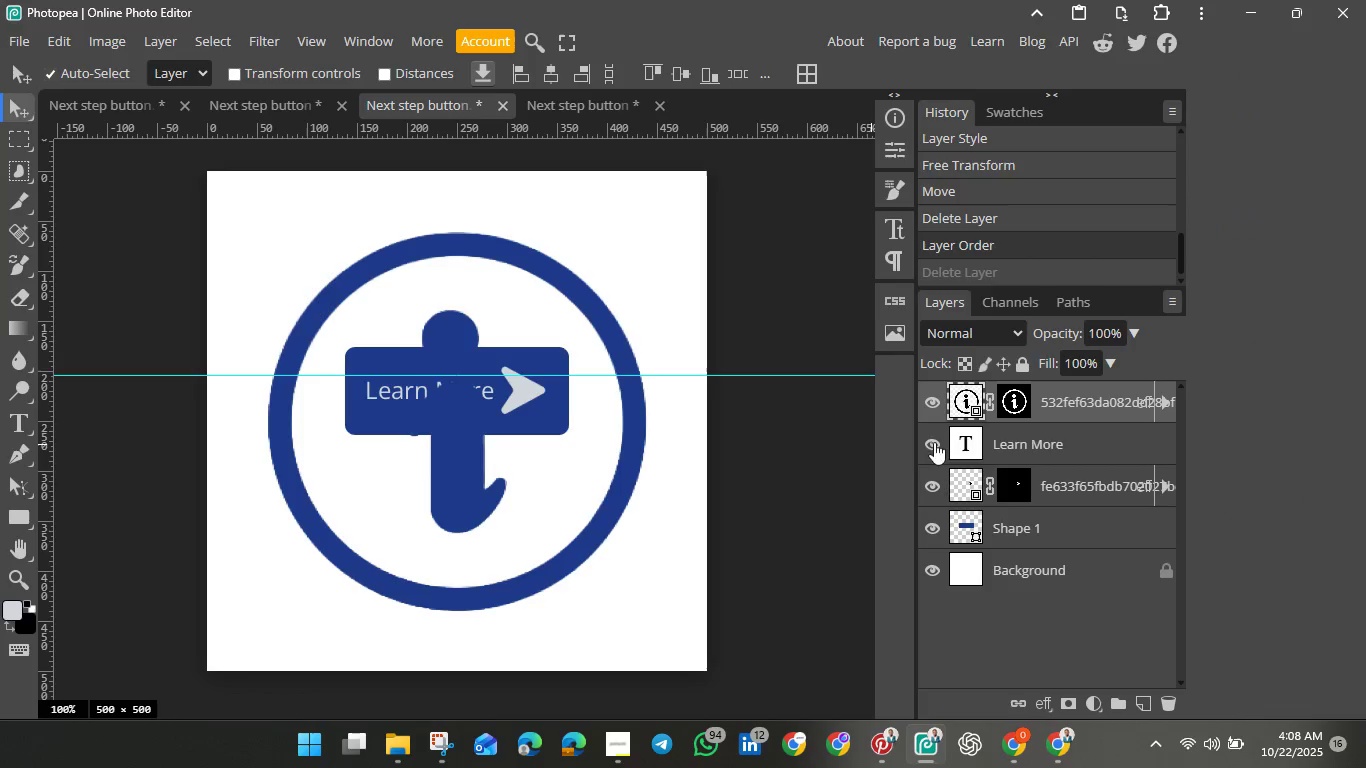 
left_click([970, 442])
 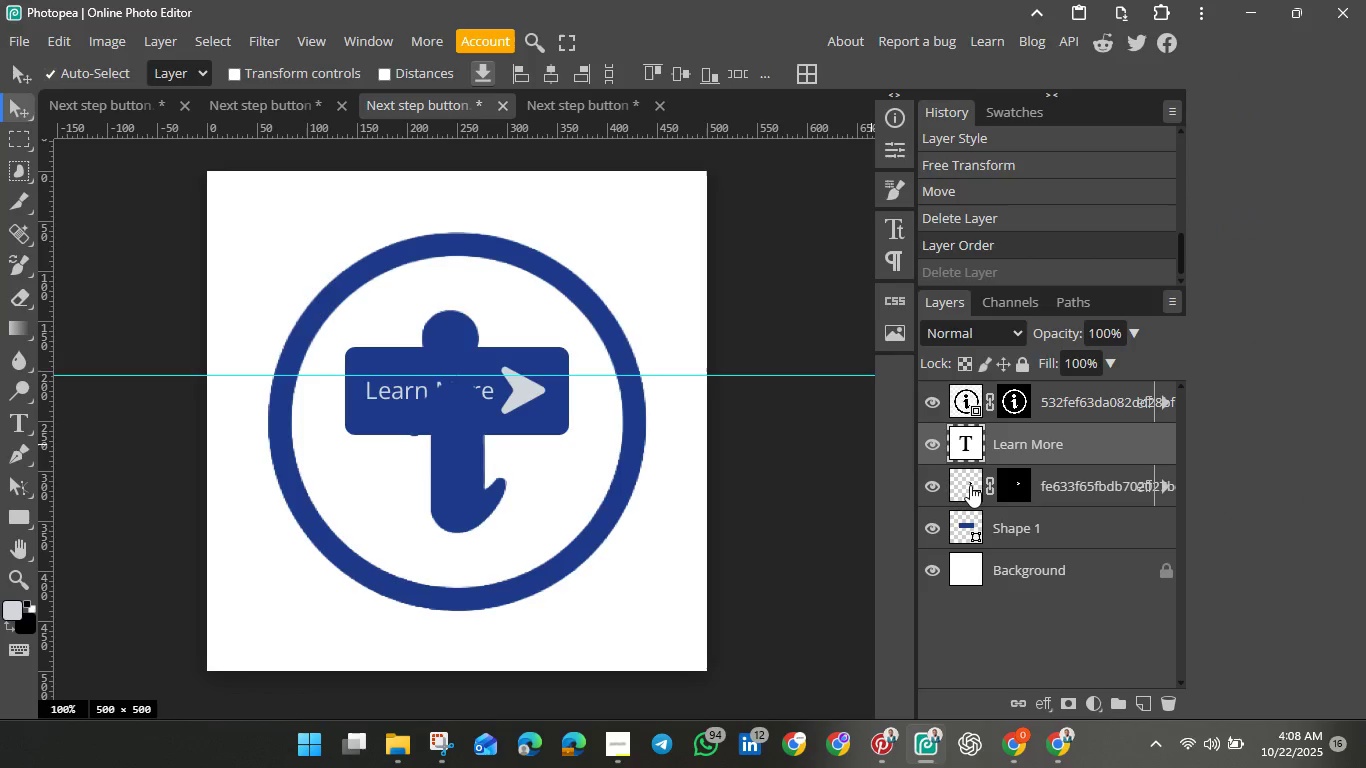 
hold_key(key=ShiftLeft, duration=1.45)
left_click([958, 520])
 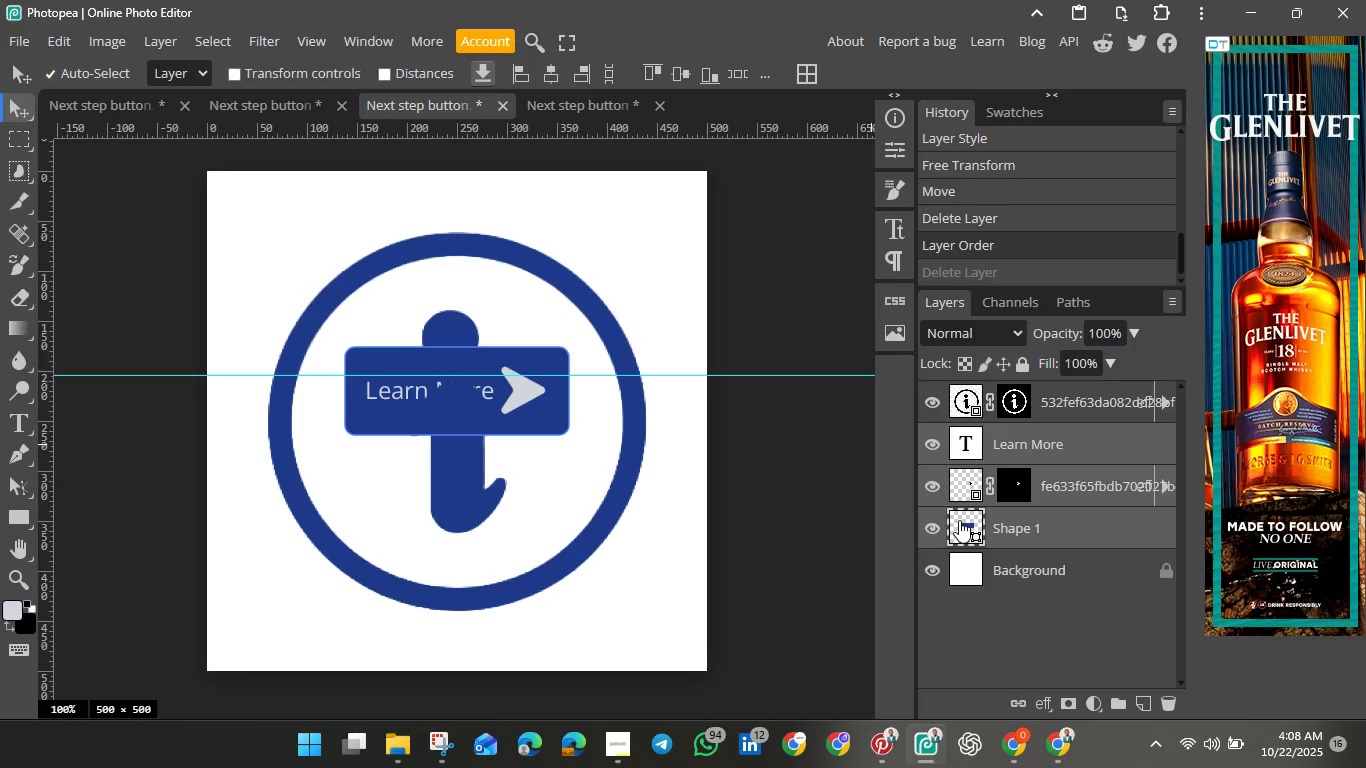 
key(Backspace)
 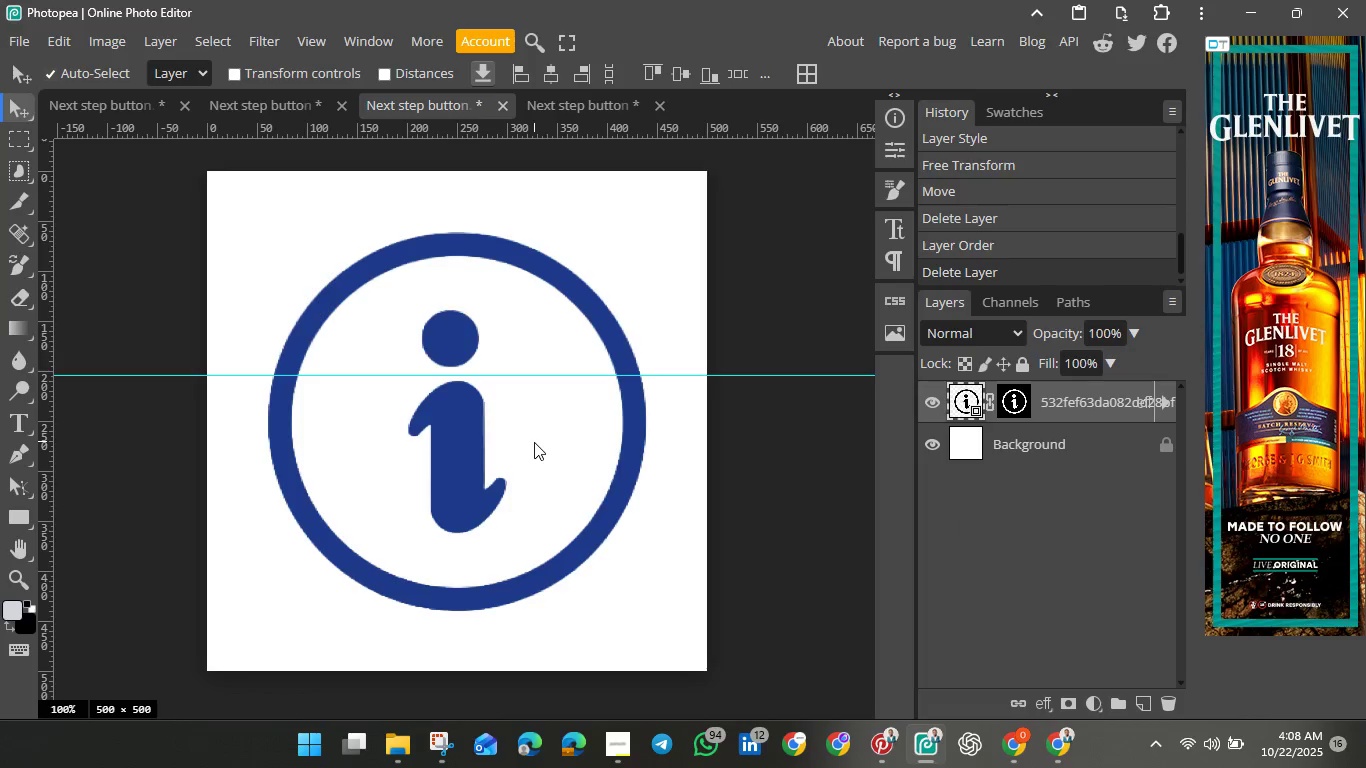 
left_click([534, 442])
 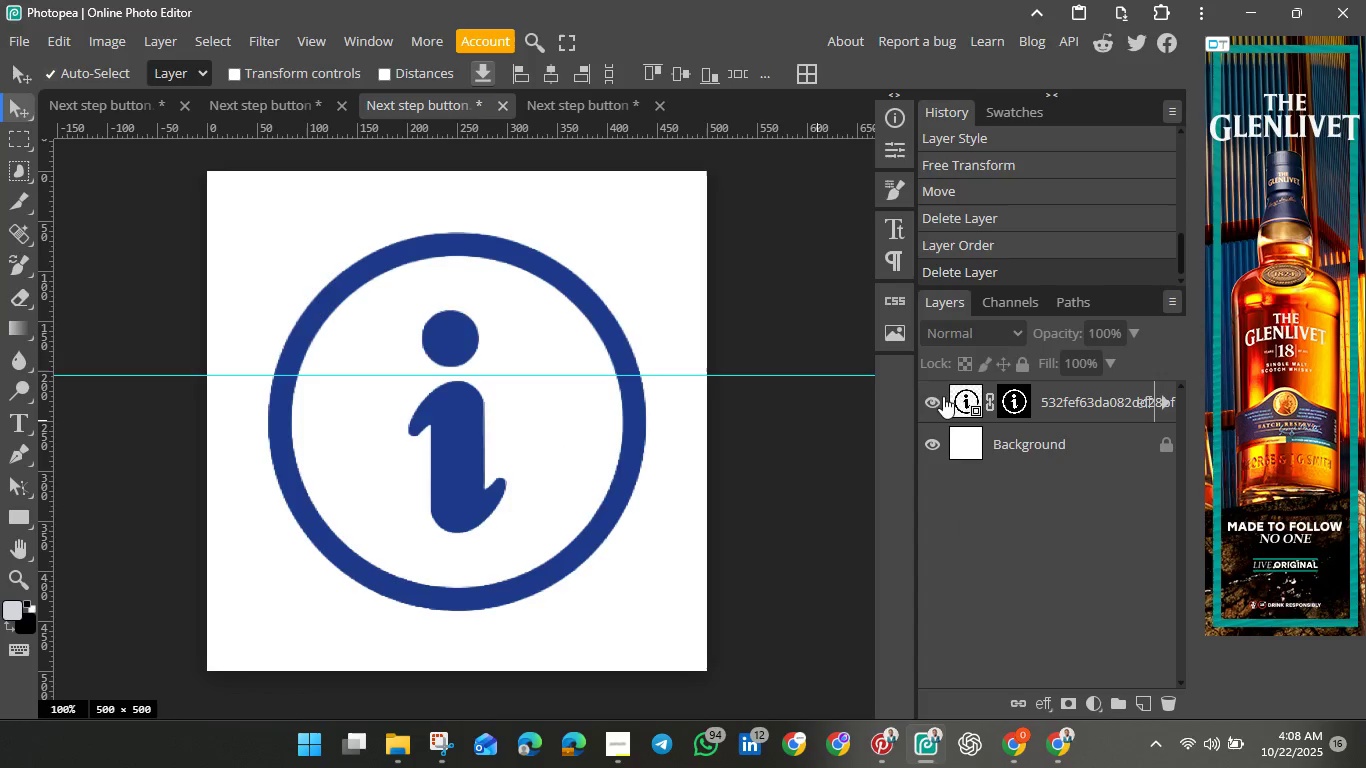 
left_click([959, 389])
 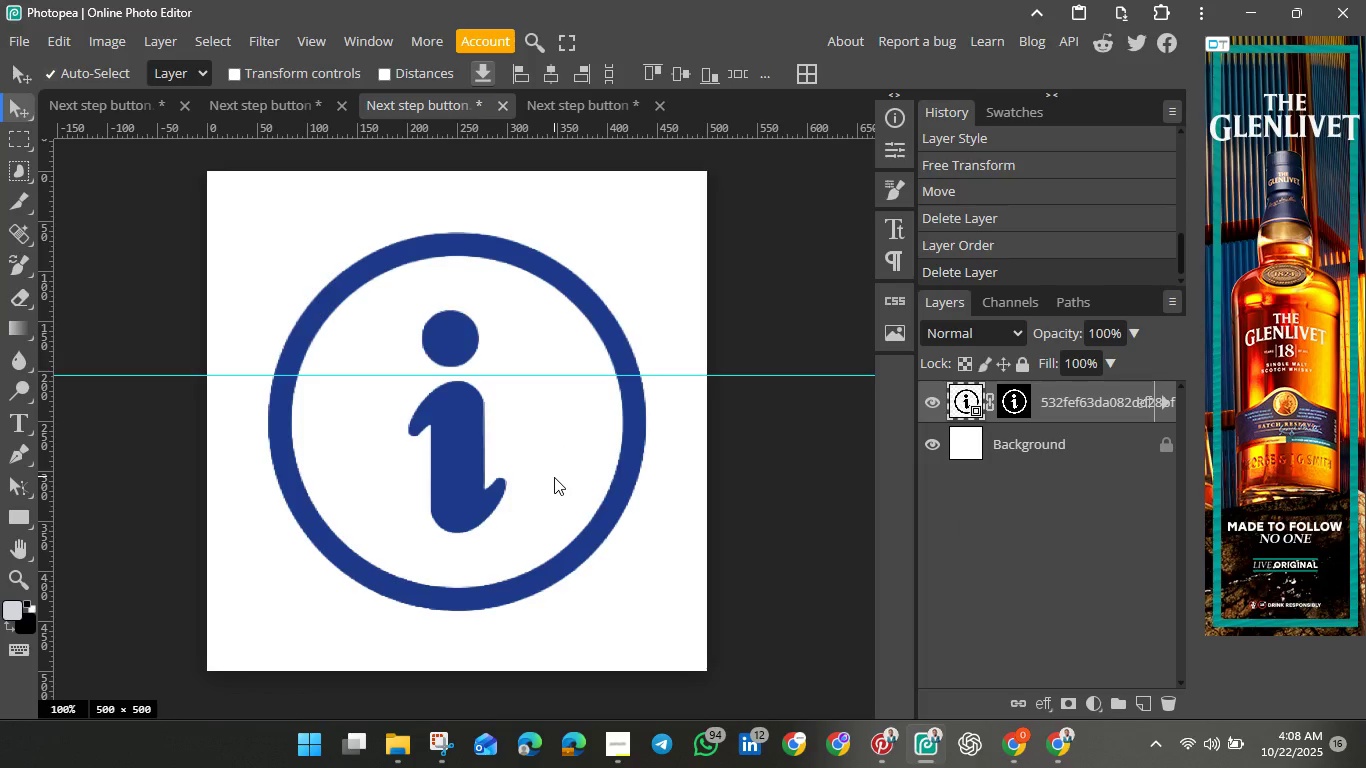 
key(Control+C)
 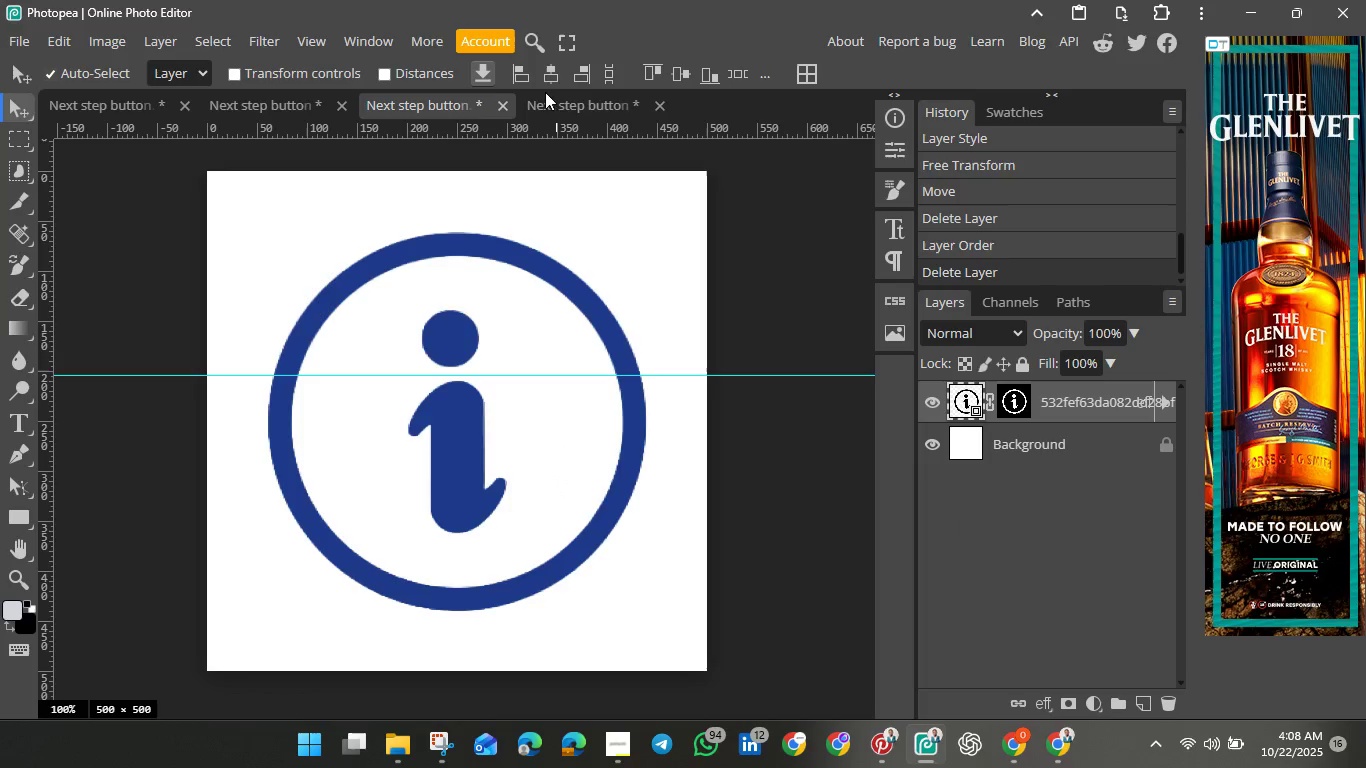 
left_click([552, 102])
 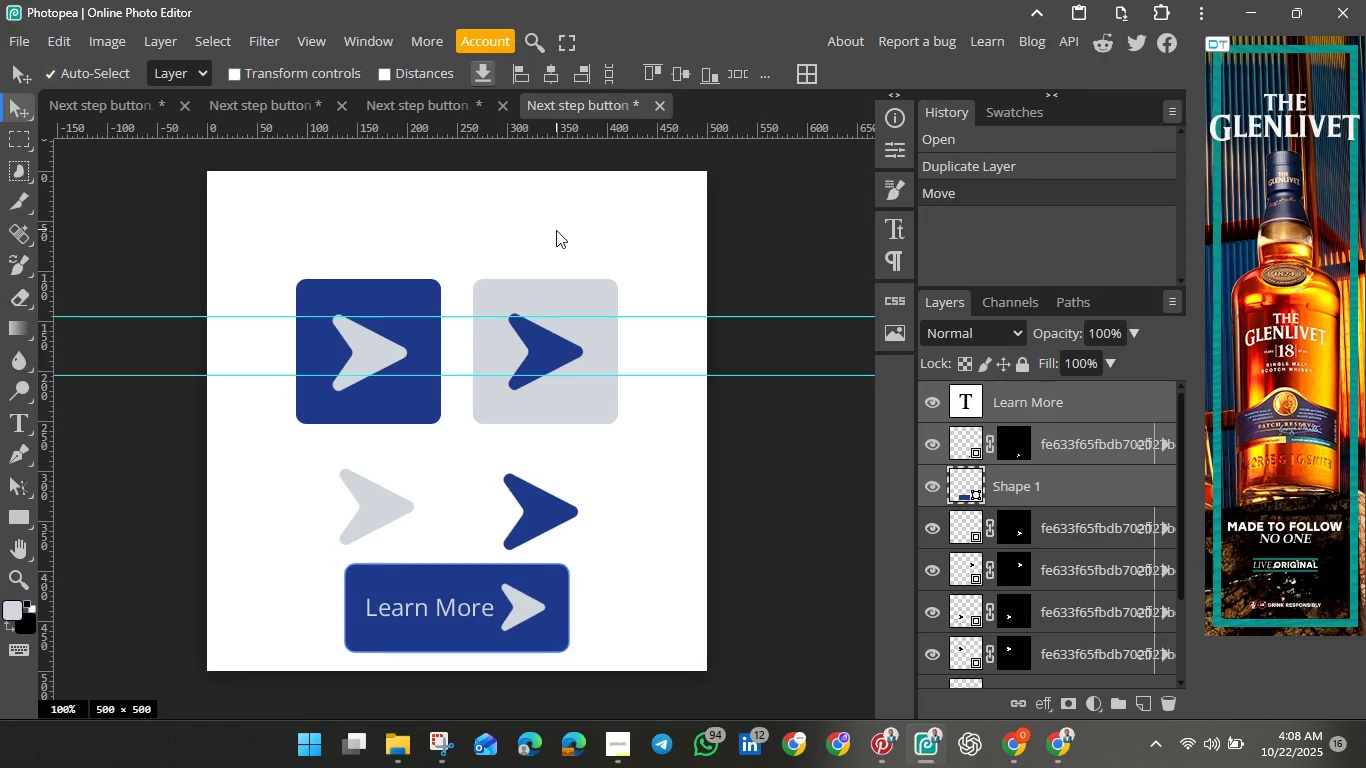 
left_click([556, 230])
 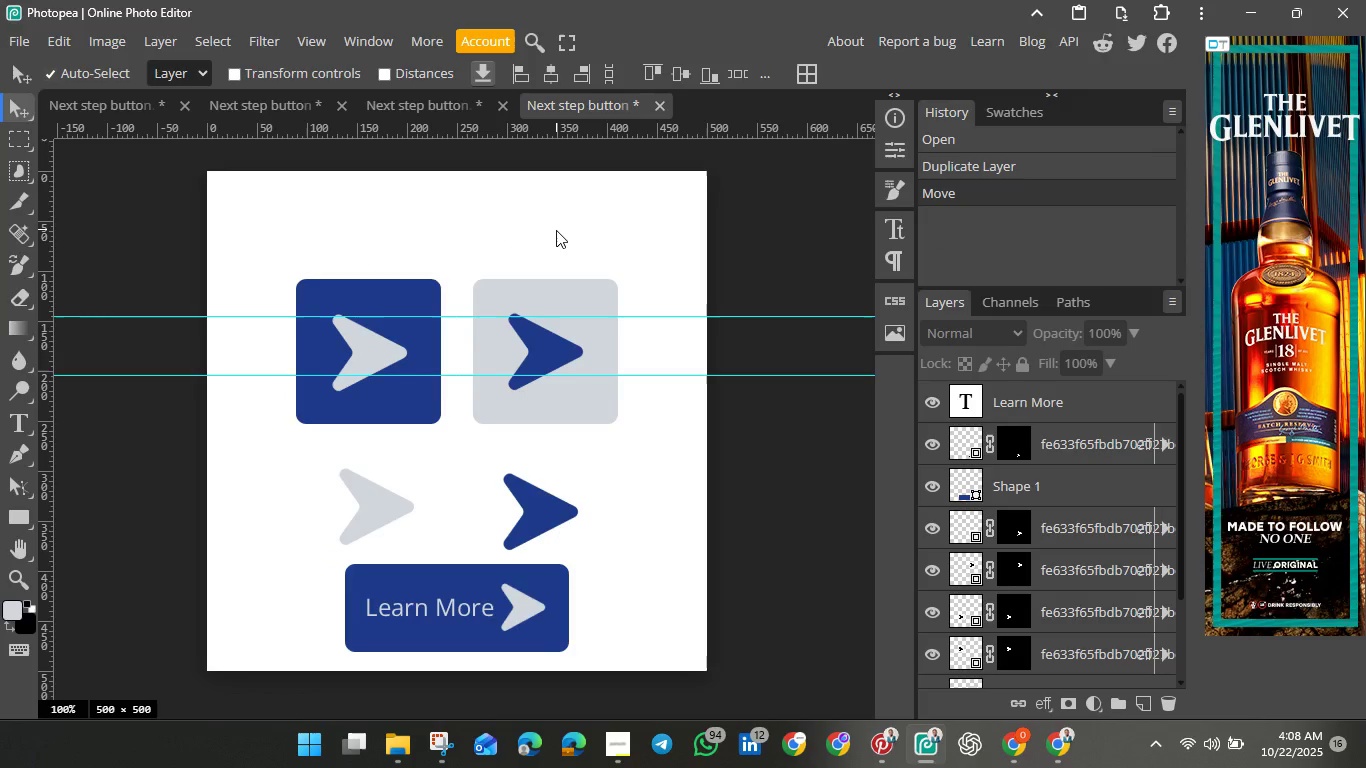 
key(Control+V)
 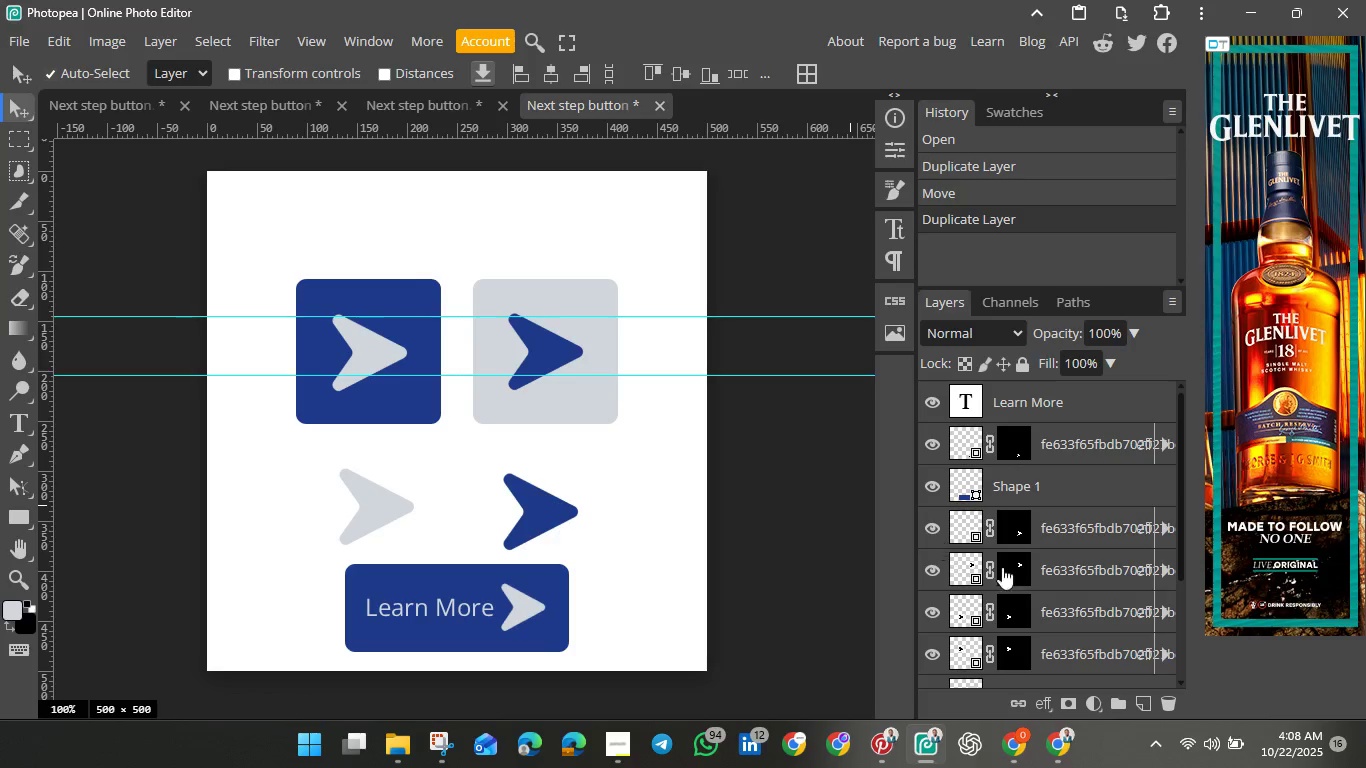 
scroll: coordinate [1018, 571], scroll_direction: down, amount: 7.0
 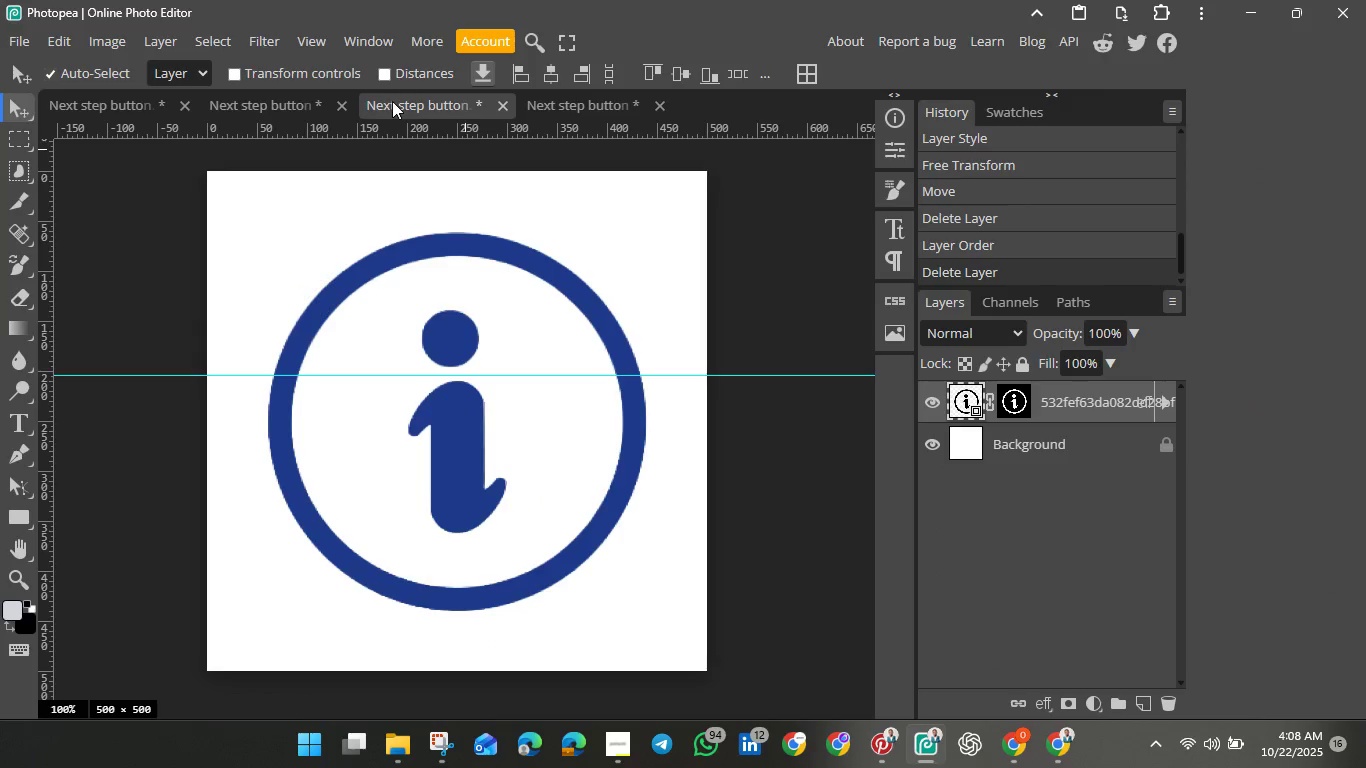 
left_click([417, 106])
 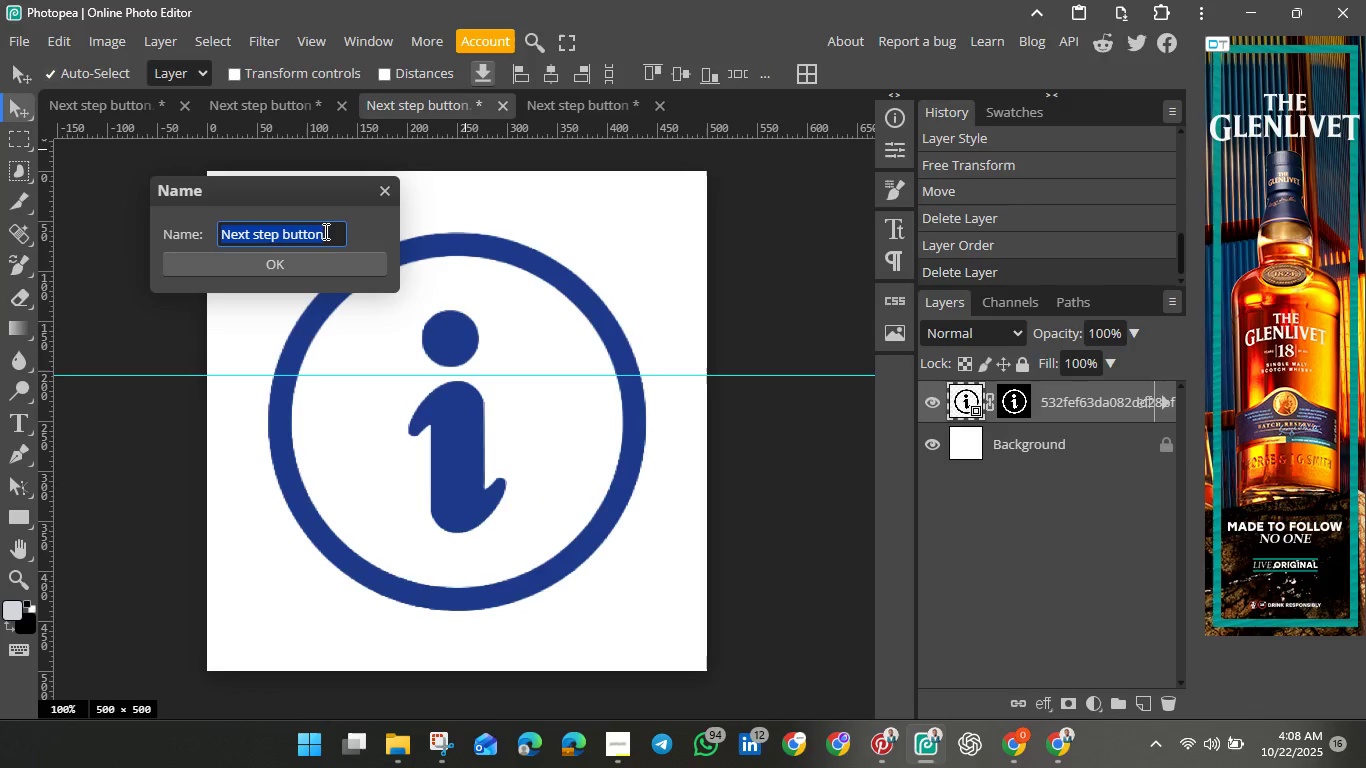 
key(Backspace)
type(Learn More Icon)
 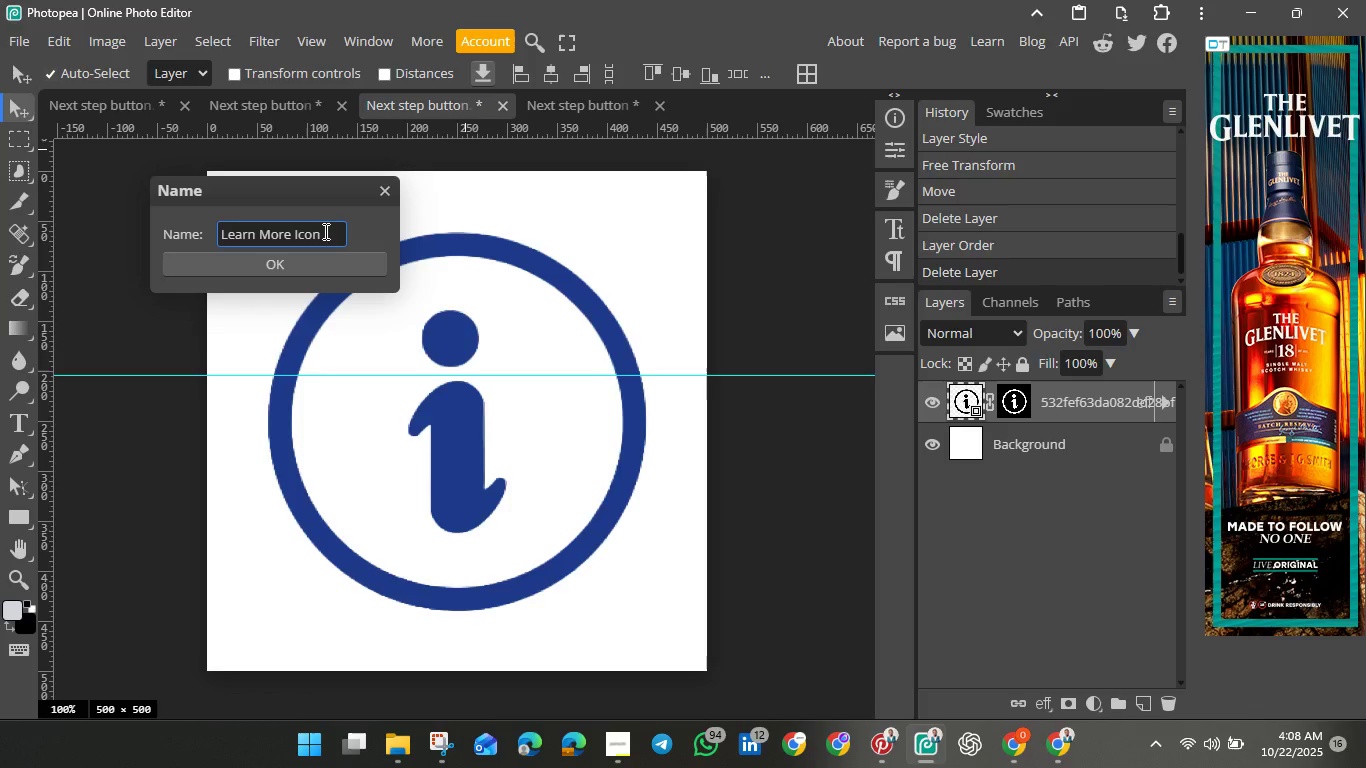 
left_click([331, 266])
 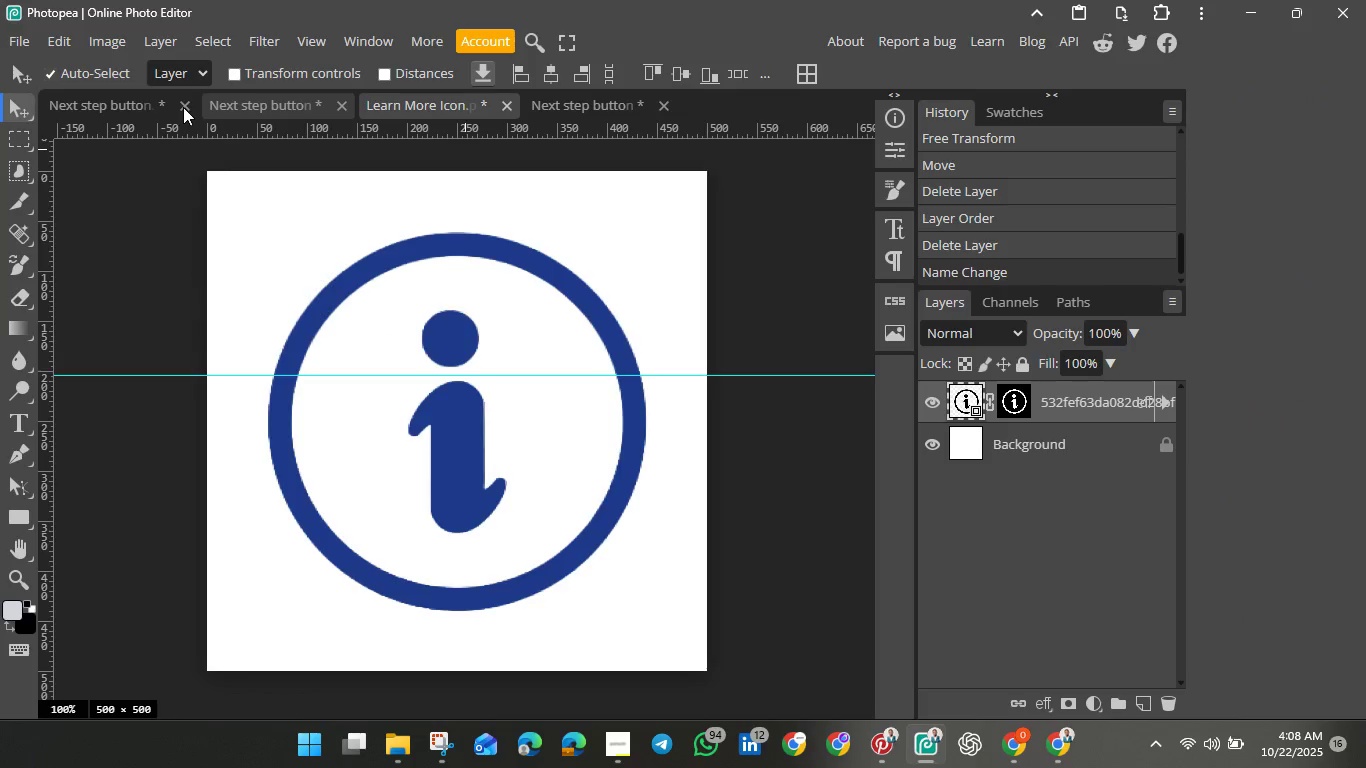 
left_click([134, 106])
 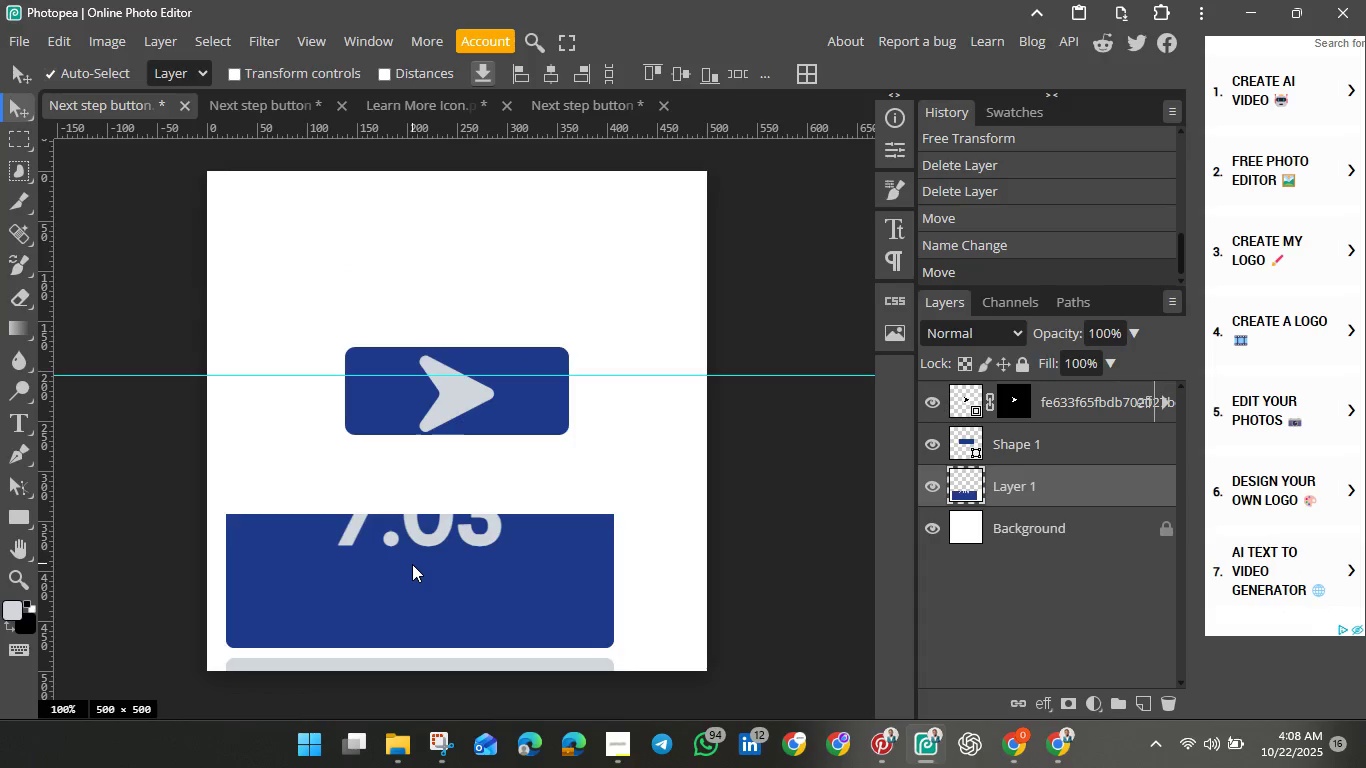 
left_click([412, 564])
 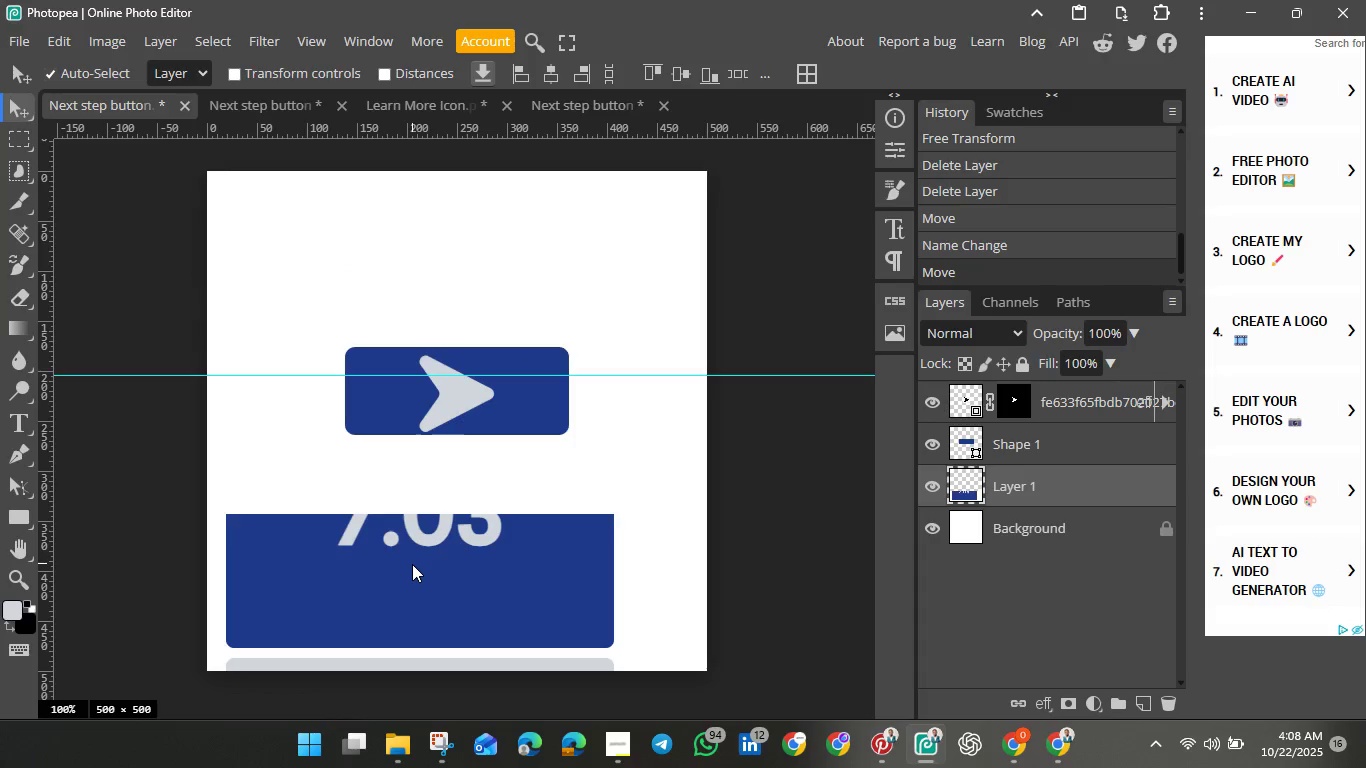 
left_click_drag(start_coordinate=[412, 564], to_coordinate=[366, 561])
 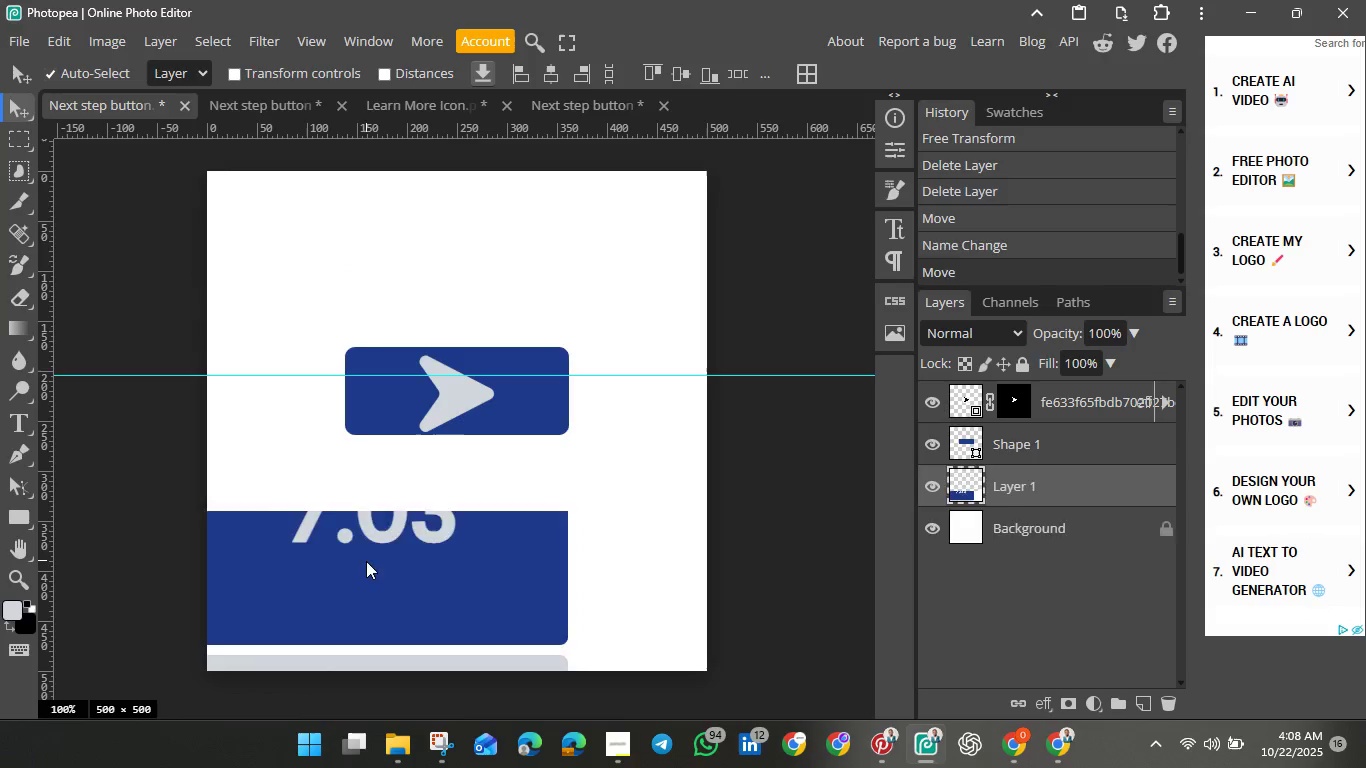 
key(Backspace)
 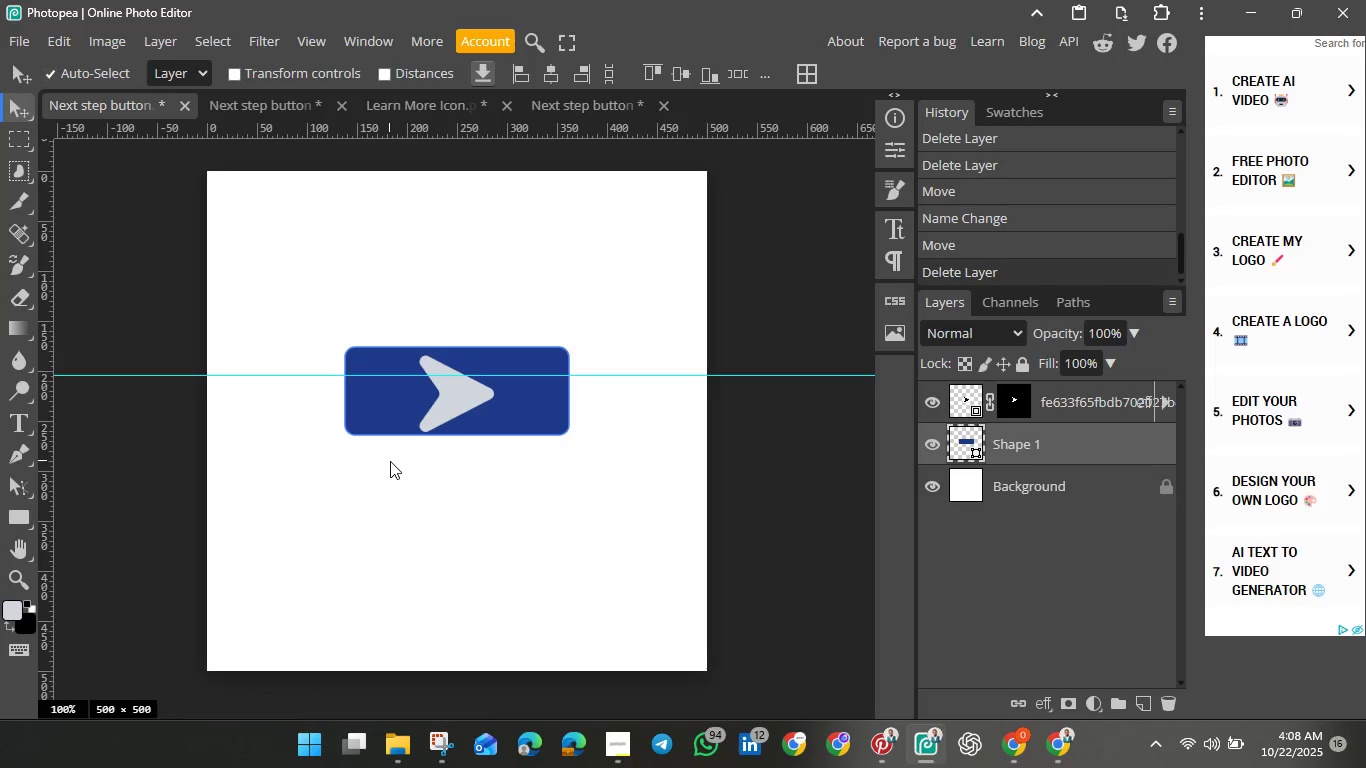 
left_click_drag(start_coordinate=[378, 470], to_coordinate=[540, 359])
 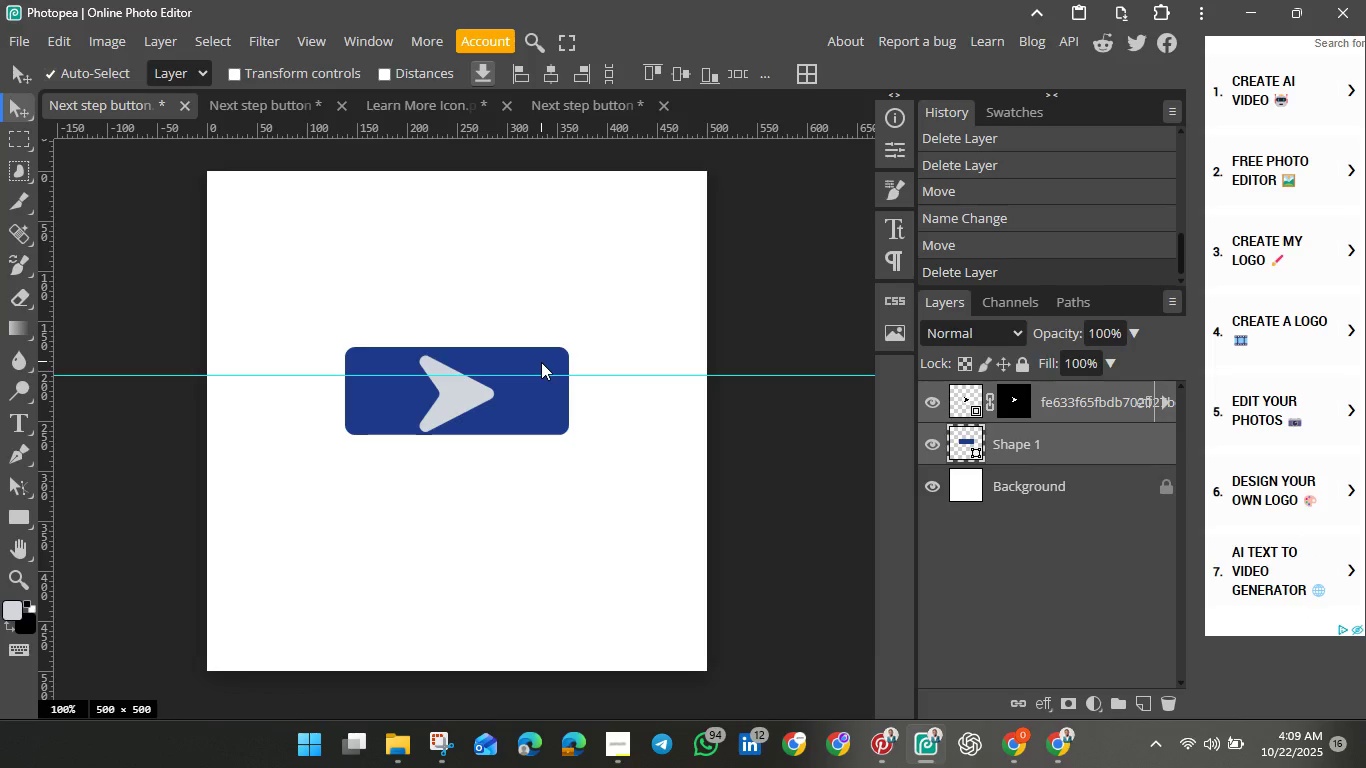 
key(Control+T)
 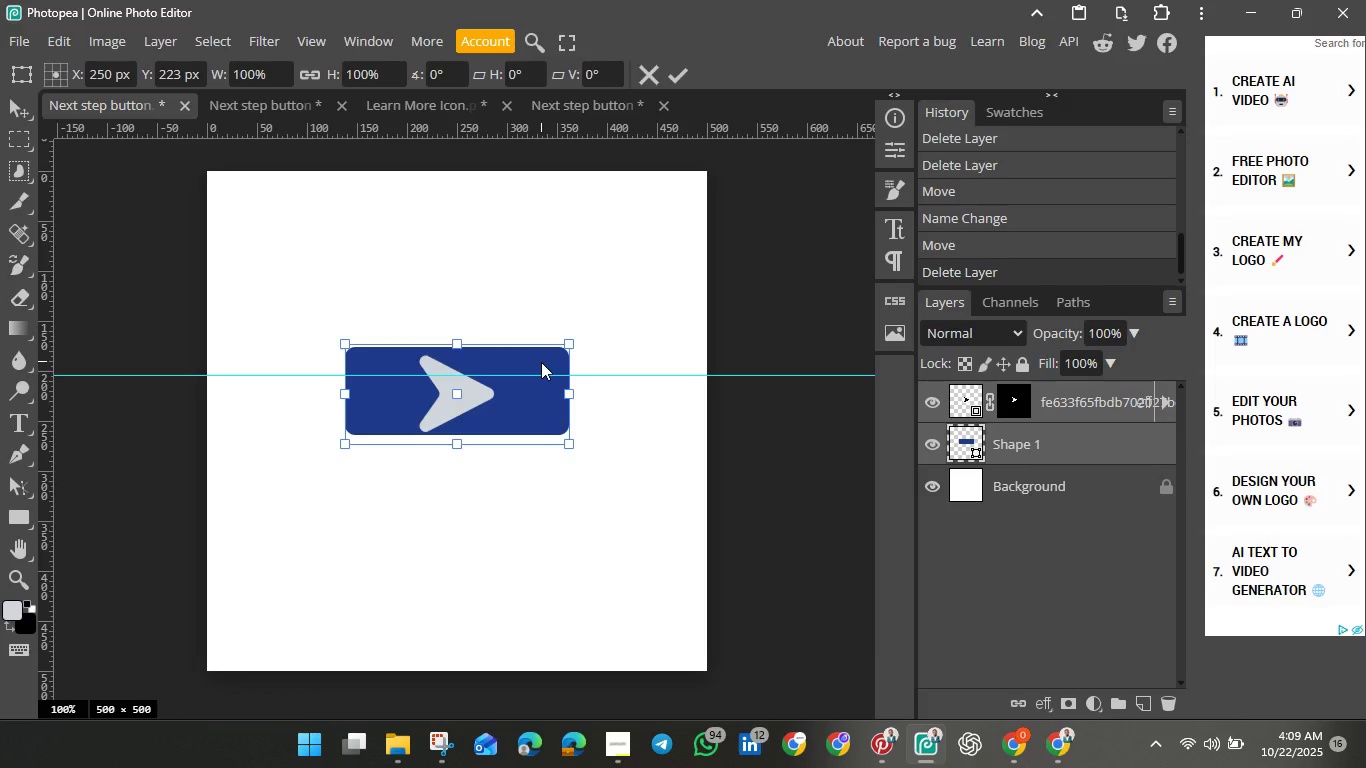 
hold_key(key=ShiftLeft, duration=1.52)
 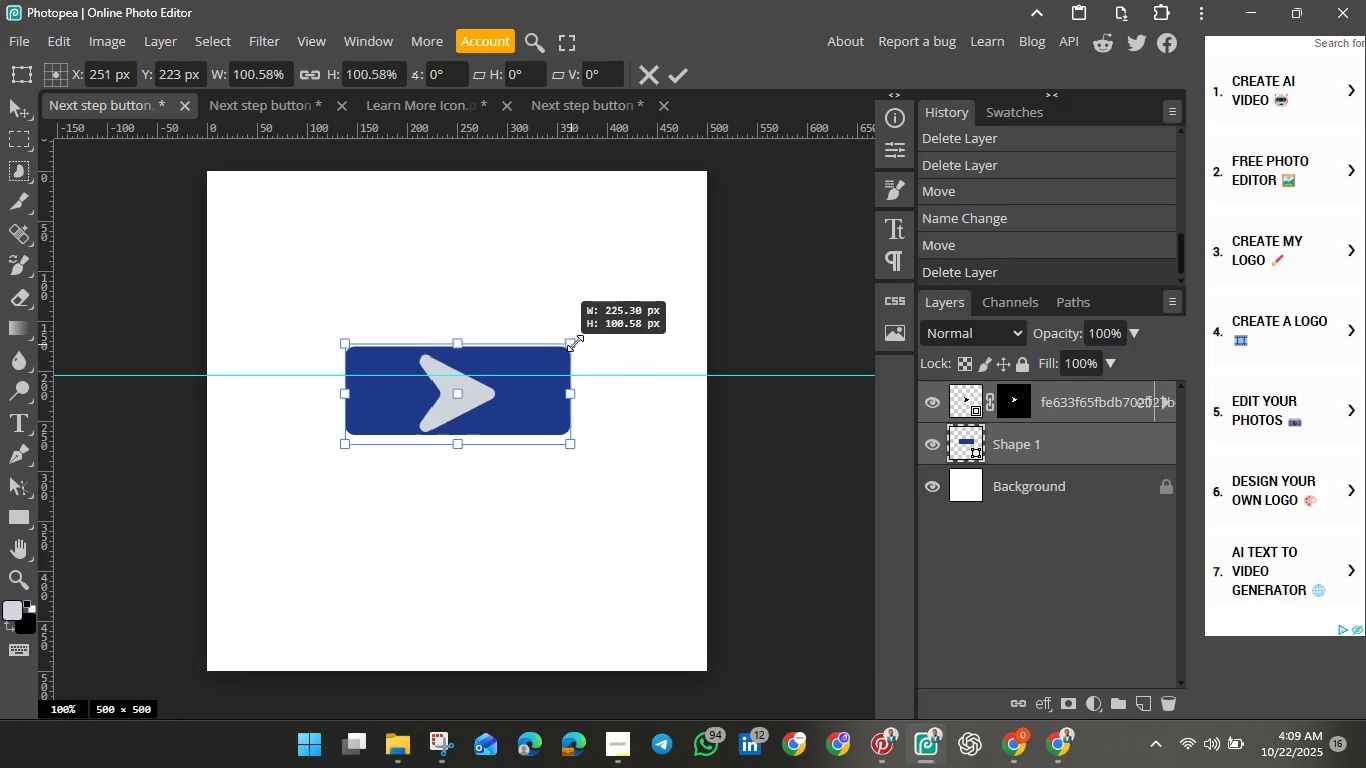 
hold_key(key=ShiftLeft, duration=1.52)
left_click_drag(start_coordinate=[568, 347], to_coordinate=[676, 221])
 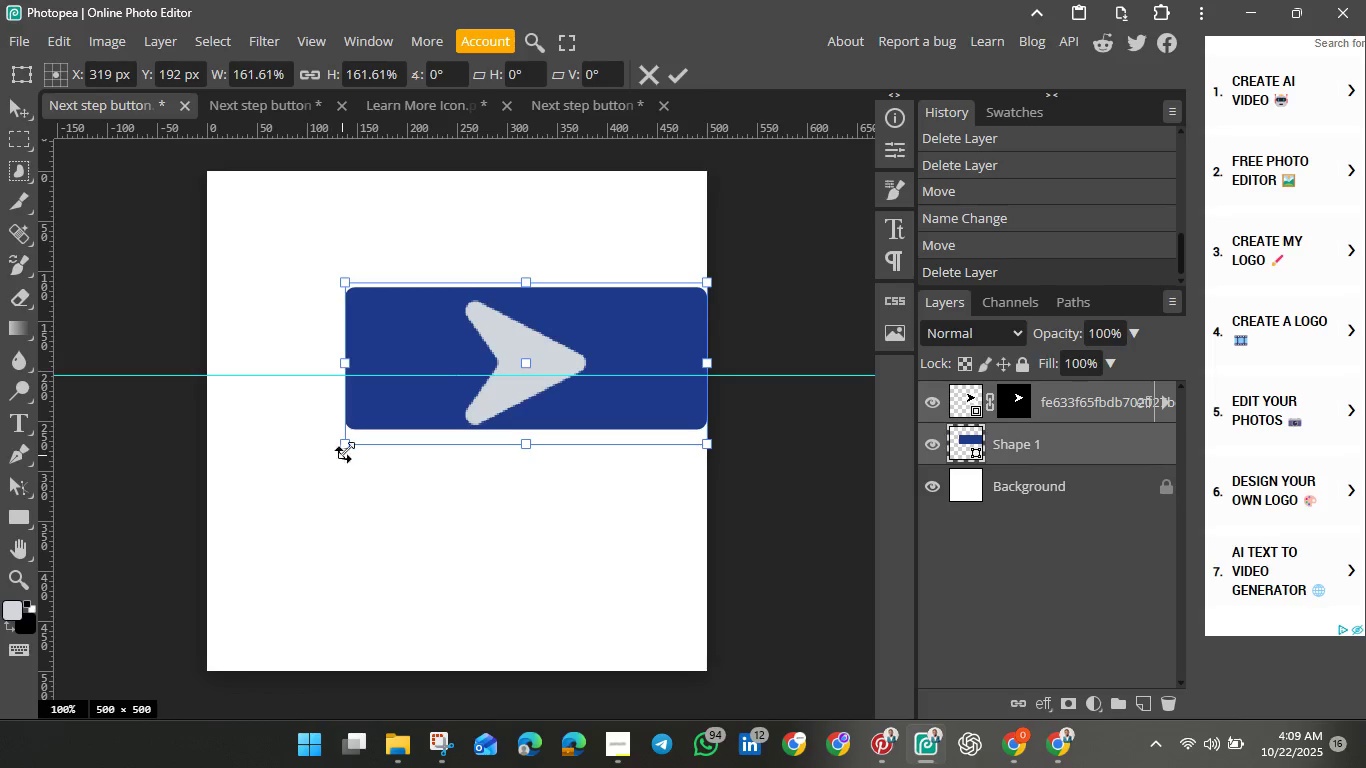 
hold_key(key=ShiftLeft, duration=1.52)
 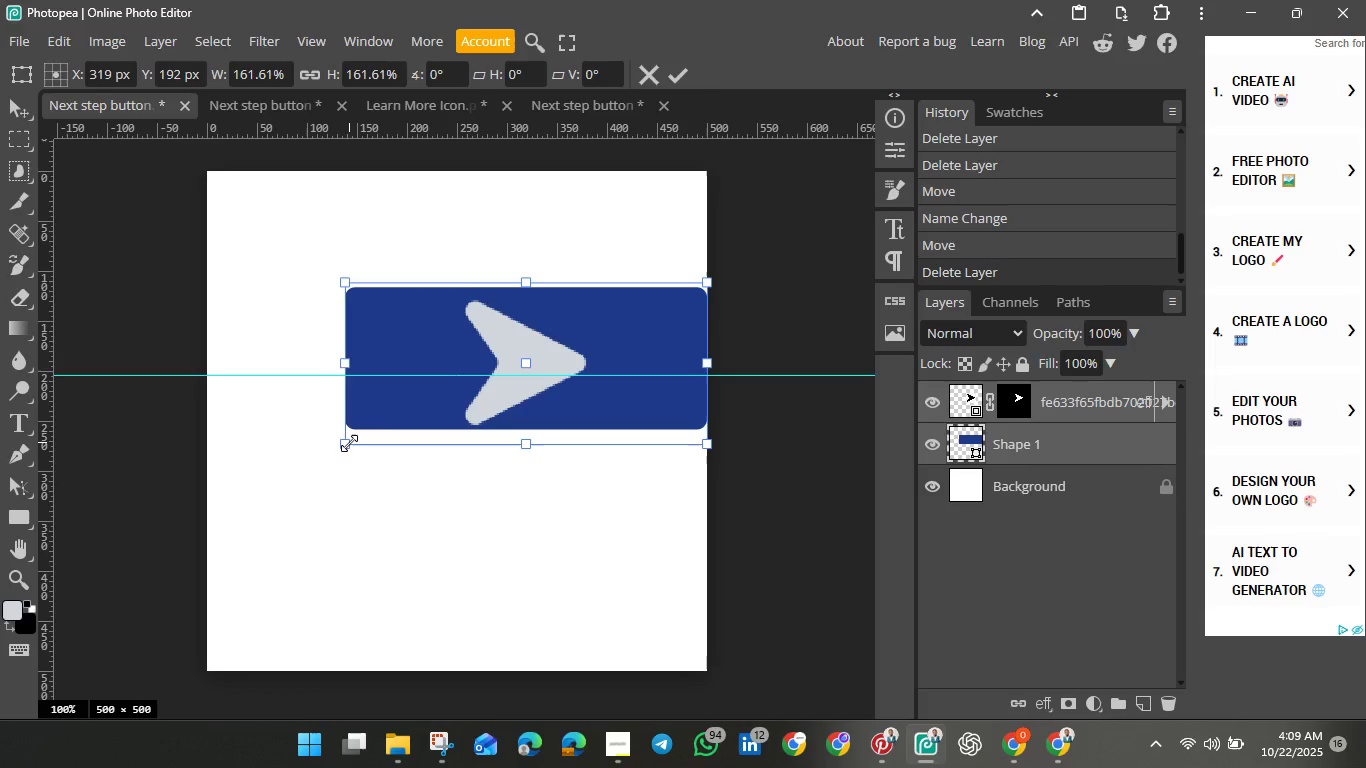 
hold_key(key=ShiftLeft, duration=1.51)
left_click_drag(start_coordinate=[349, 443], to_coordinate=[205, 503])
 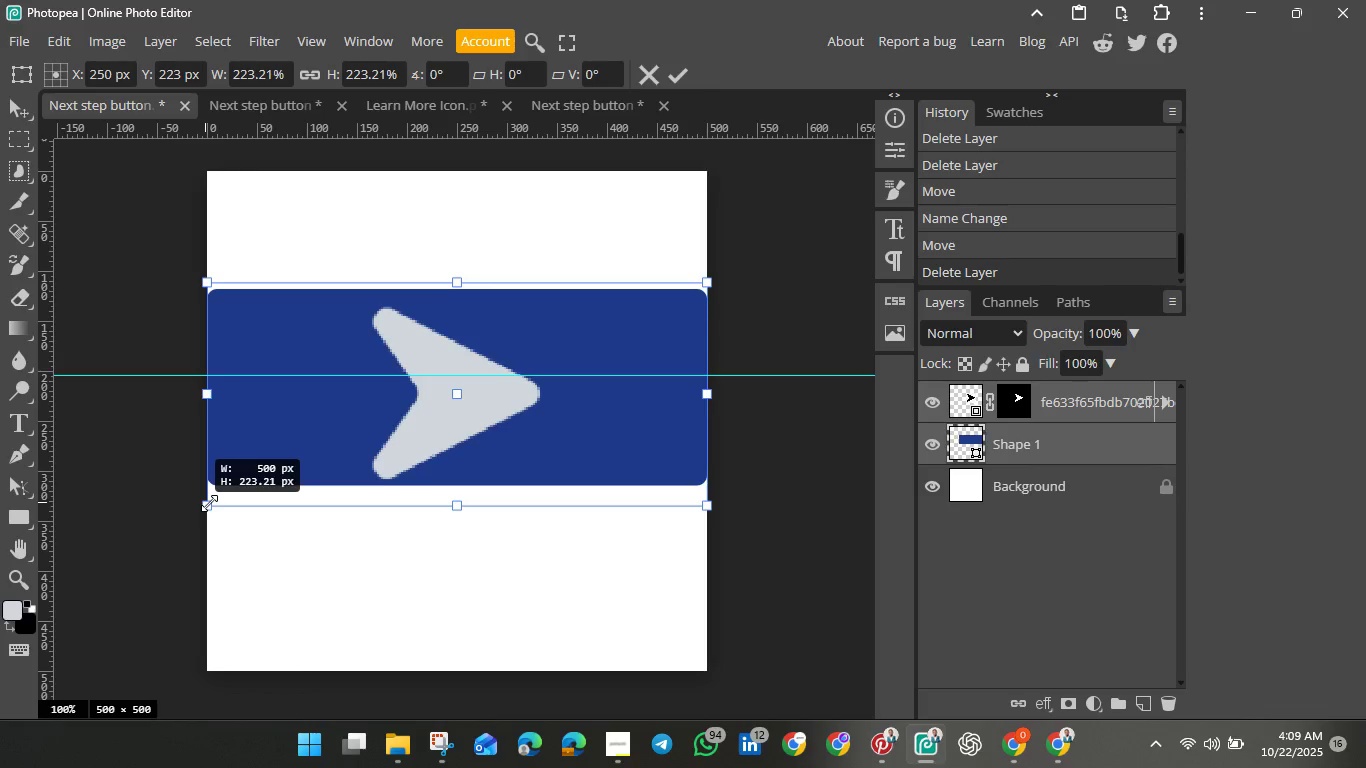 
hold_key(key=ShiftLeft, duration=1.51)
 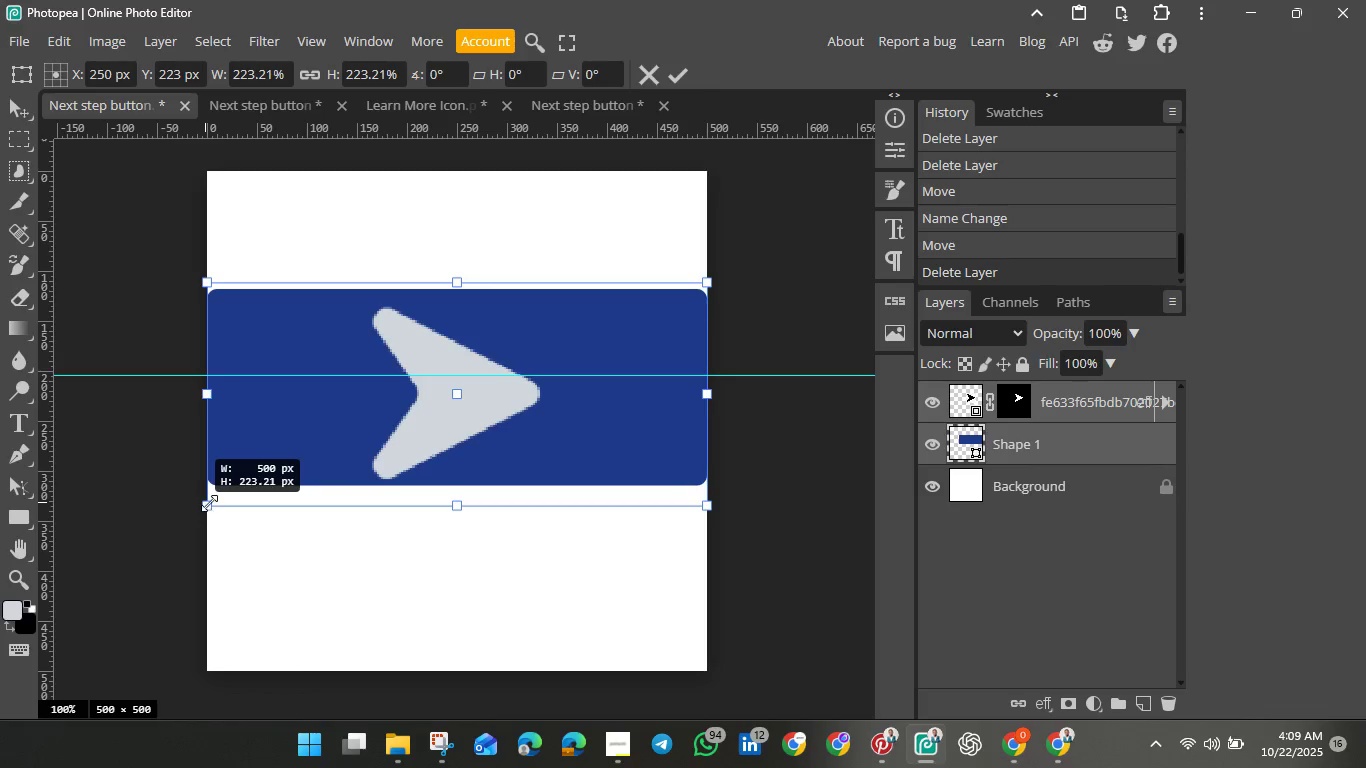 
hold_key(key=ShiftLeft, duration=1.53)
 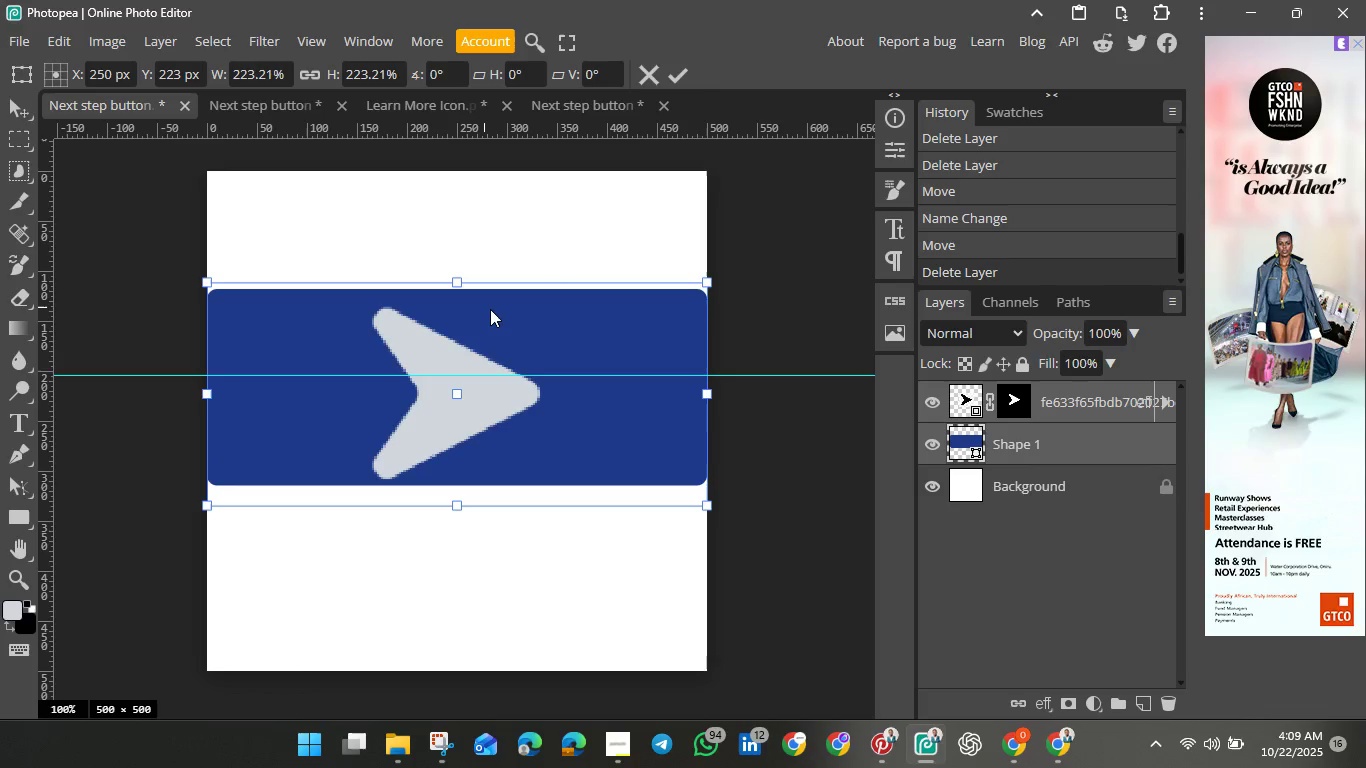 
key(Shift+ShiftLeft)
 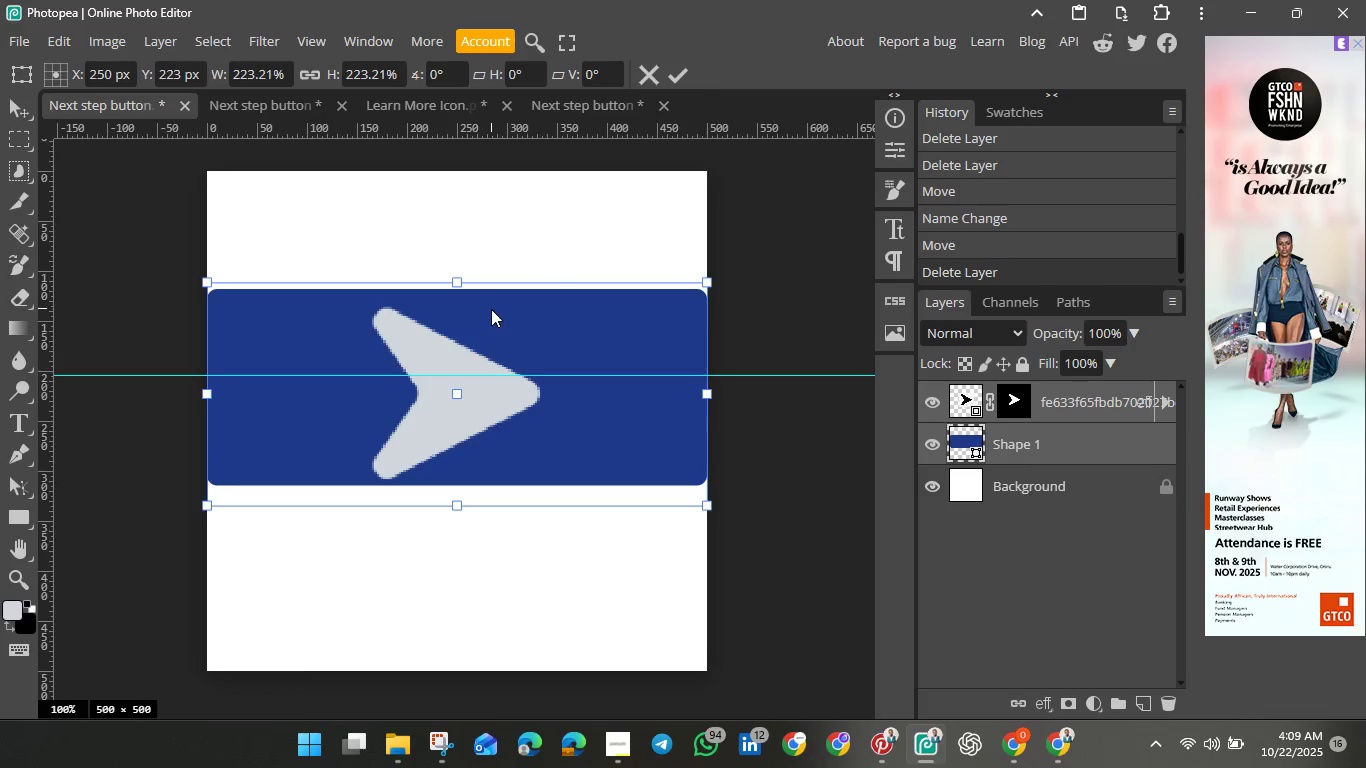 
key(Shift+ShiftLeft)
 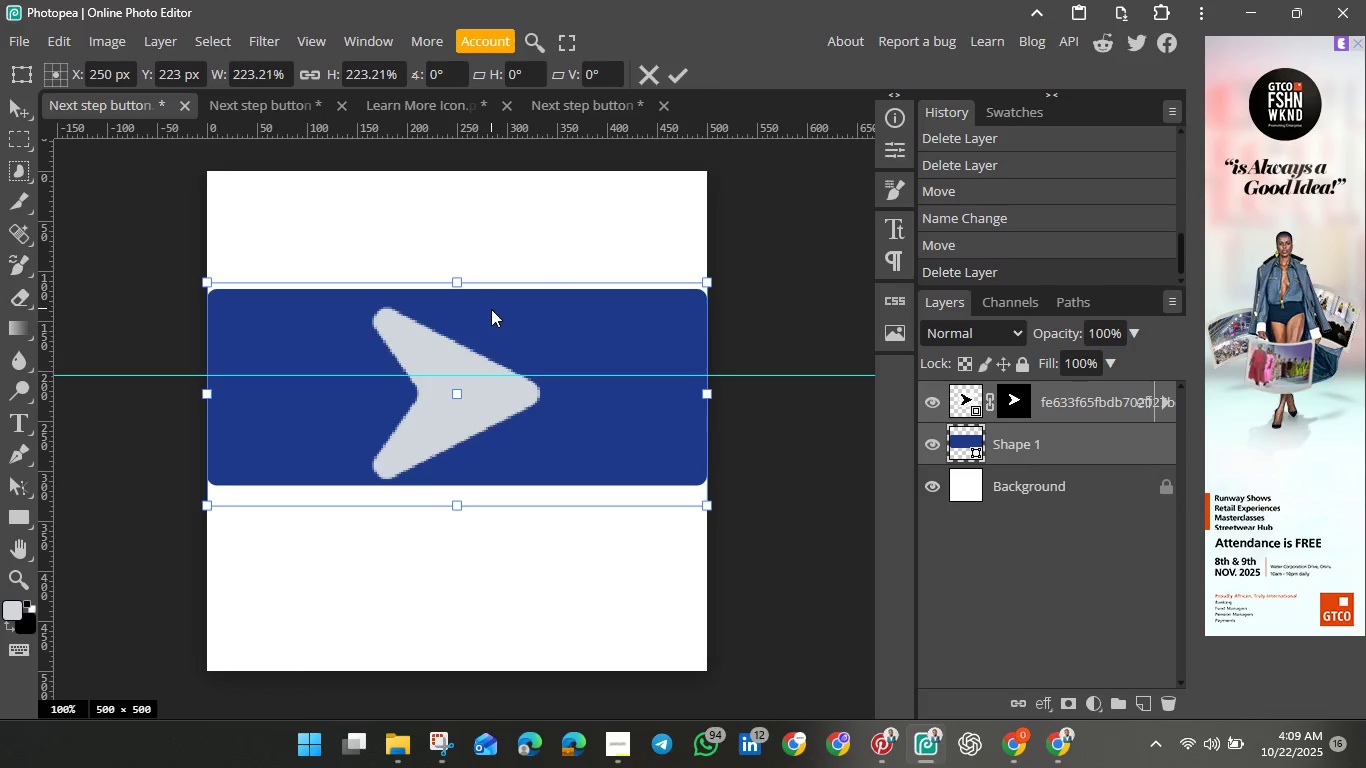 
key(Shift+ShiftLeft)
 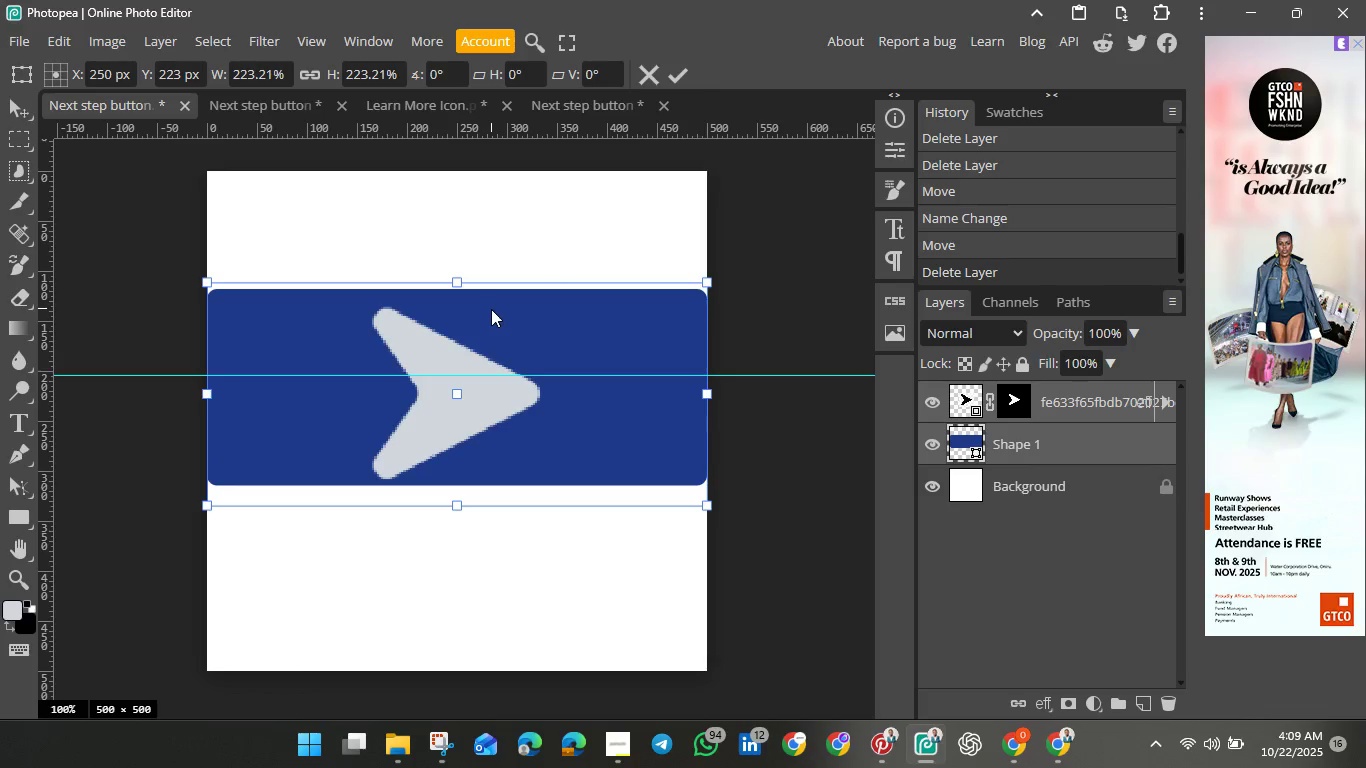 
key(Shift+ShiftLeft)
 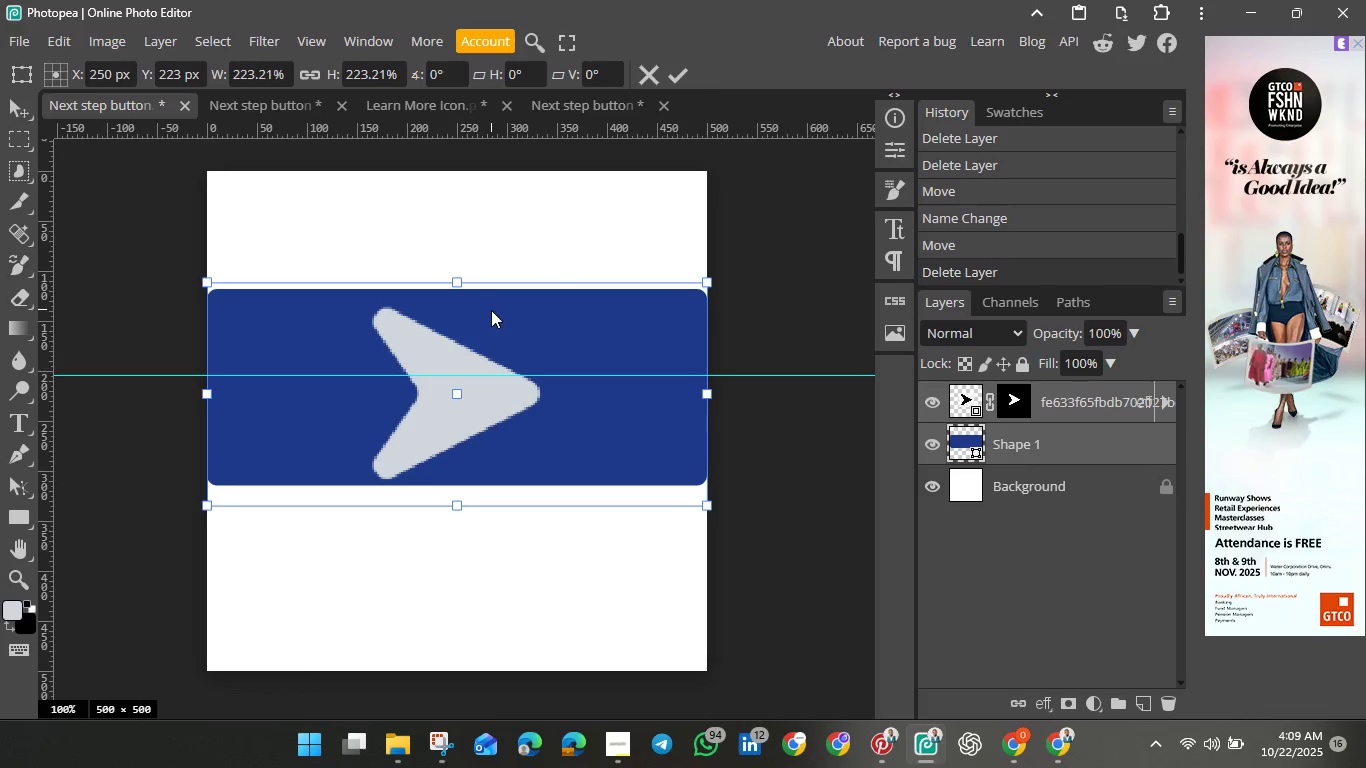 
key(Shift+ShiftLeft)
 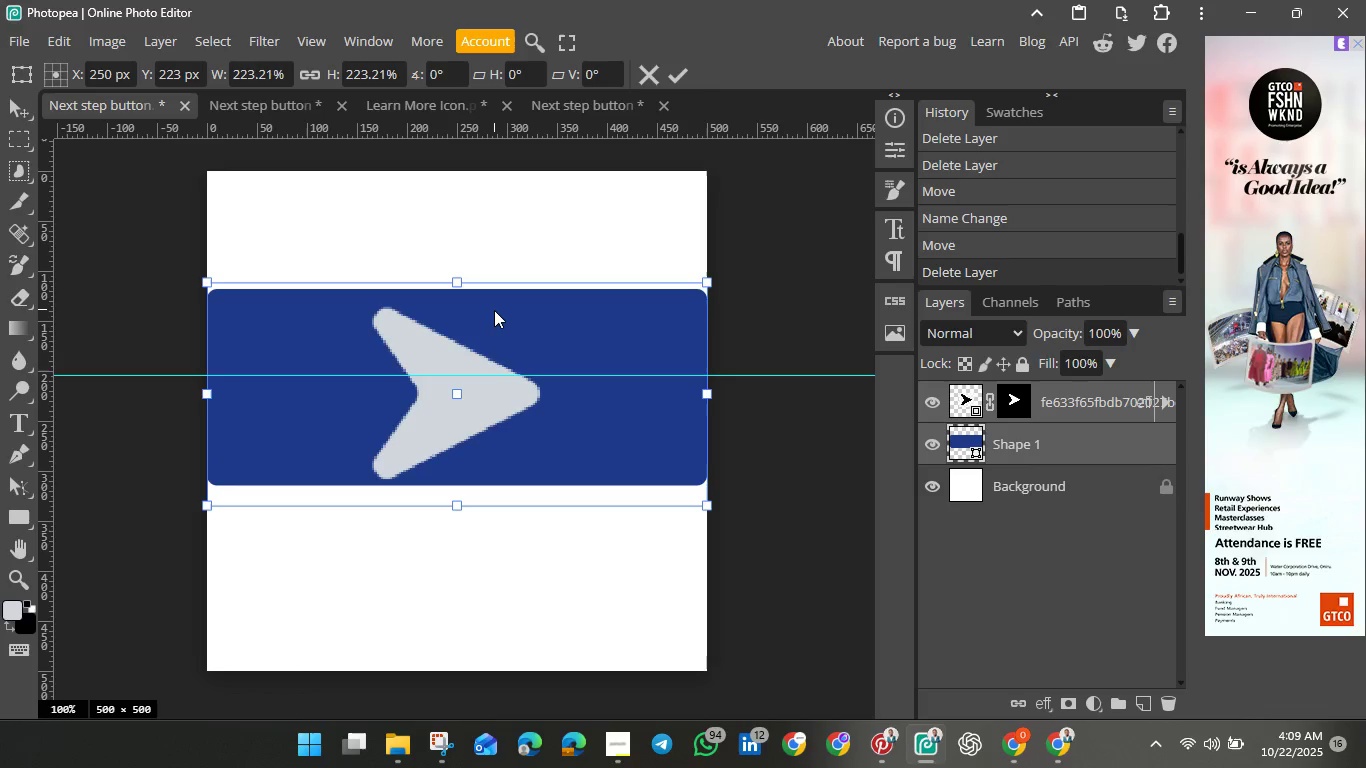 
left_click_drag(start_coordinate=[494, 310], to_coordinate=[494, 338])
 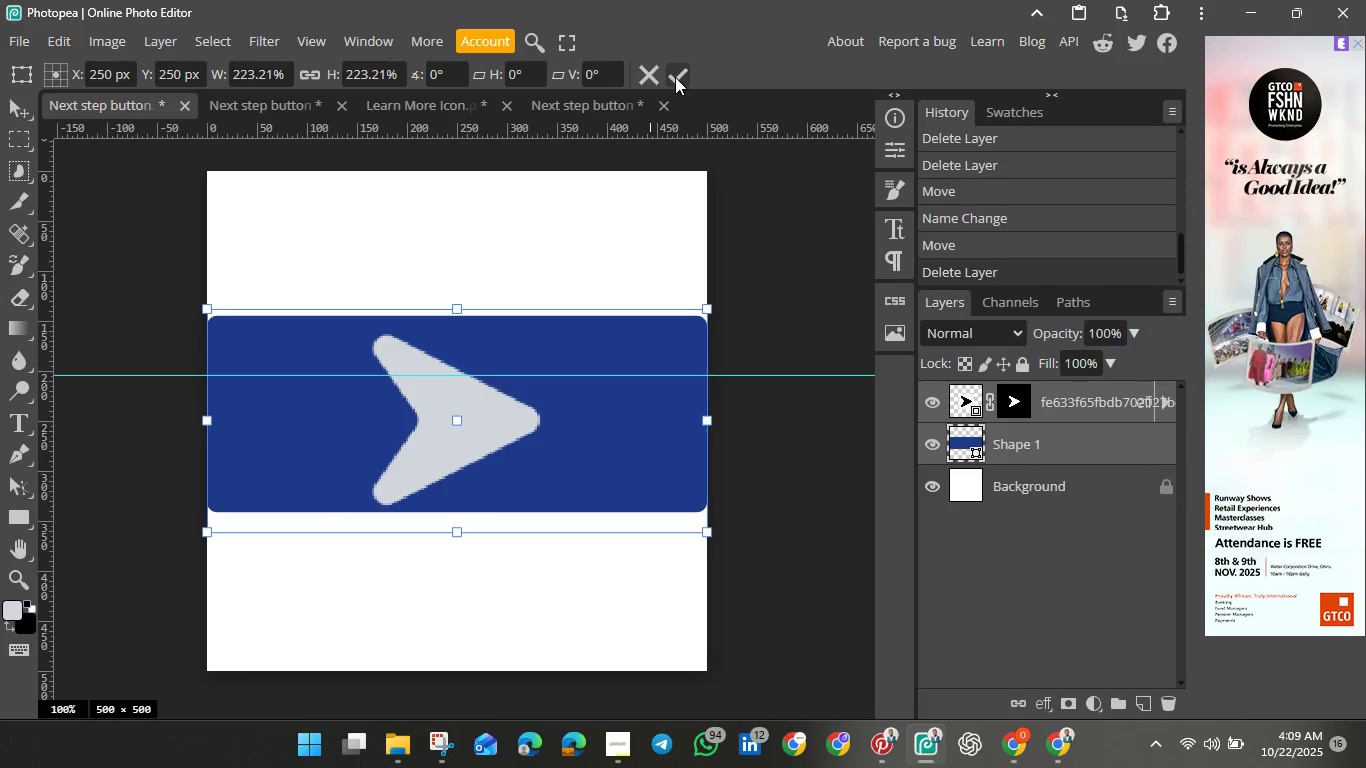 
left_click([675, 77])
 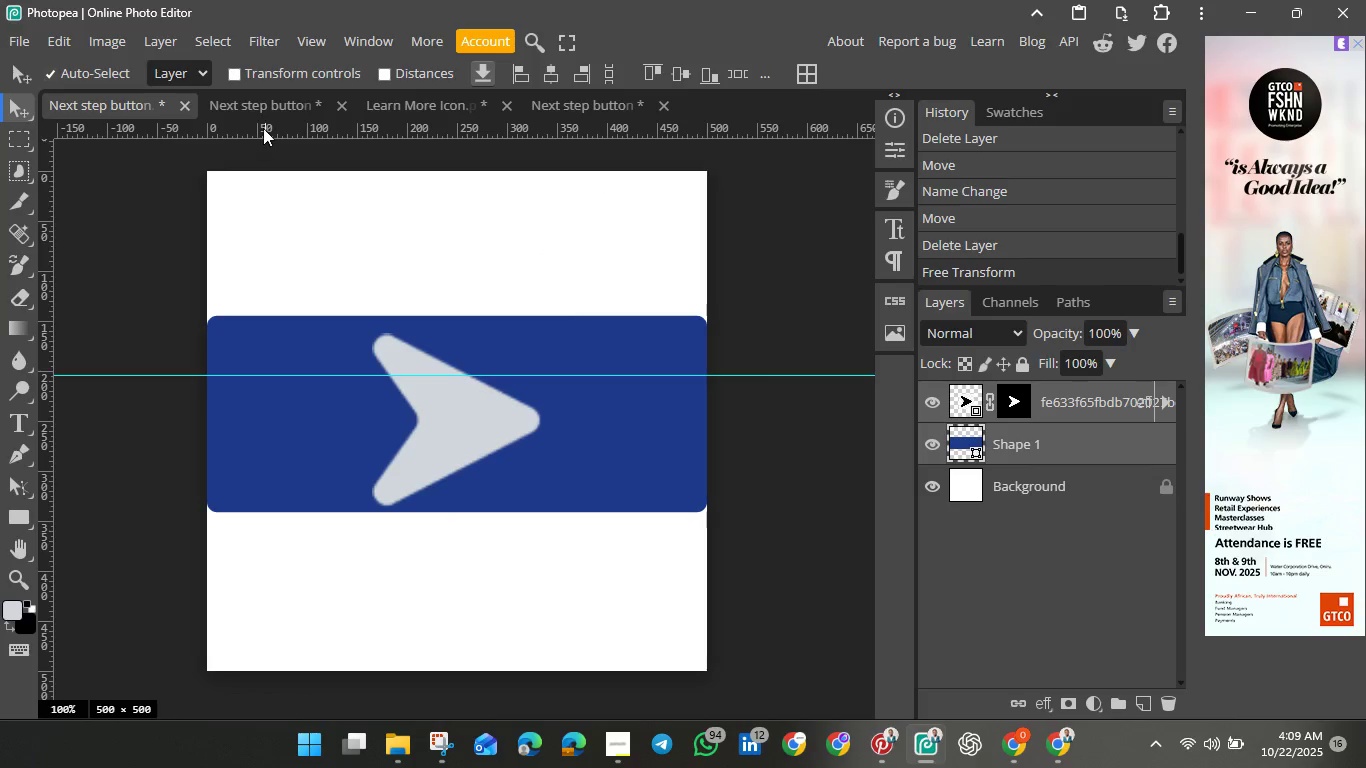 
left_click([263, 110])
 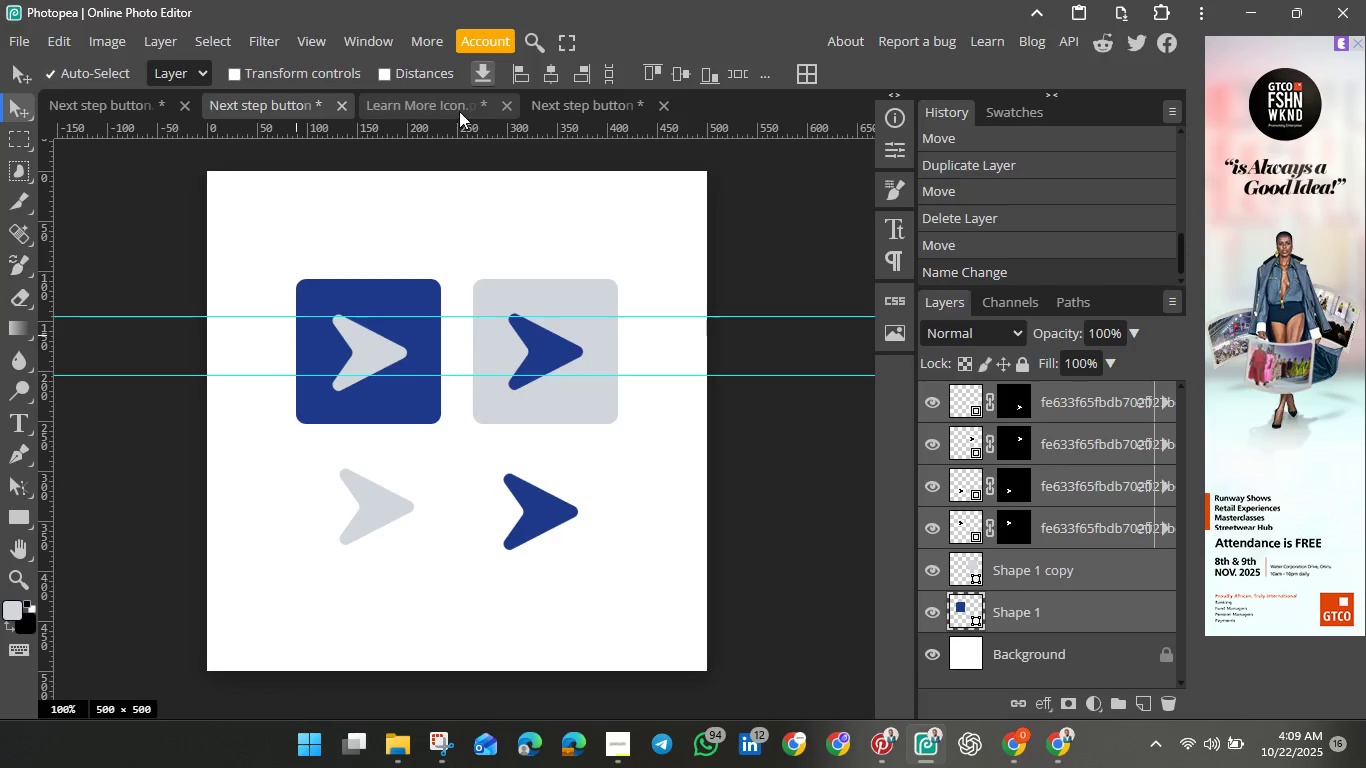 
left_click([455, 109])
 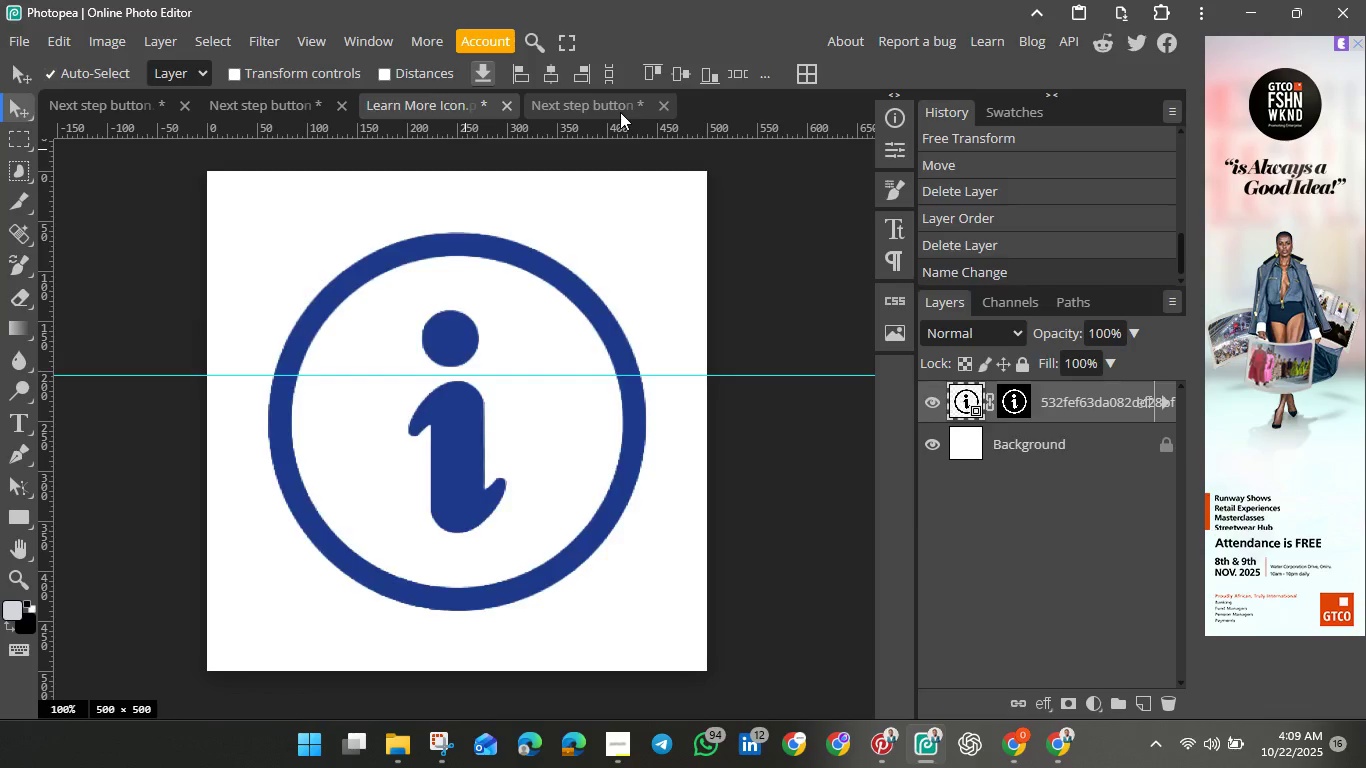 
left_click([620, 112])
 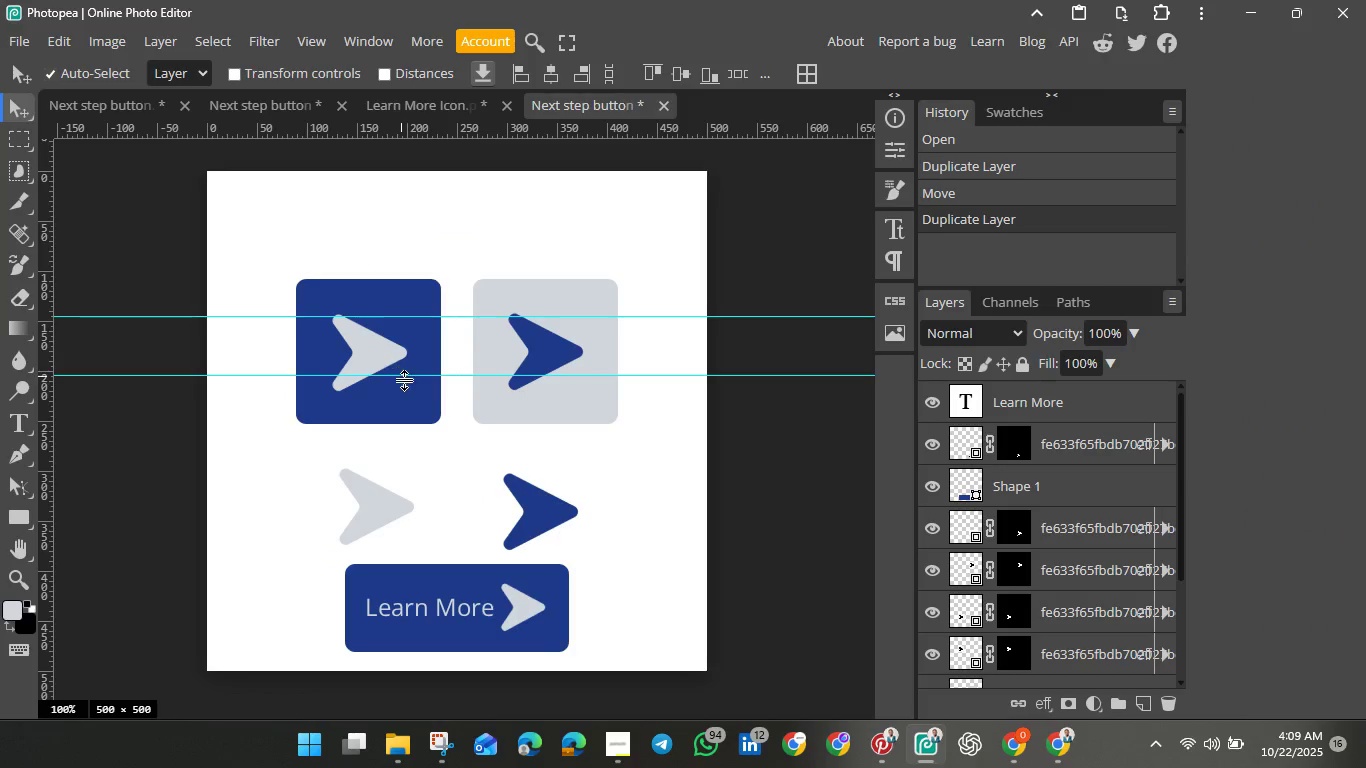 
scroll: coordinate [1105, 509], scroll_direction: down, amount: 8.0
 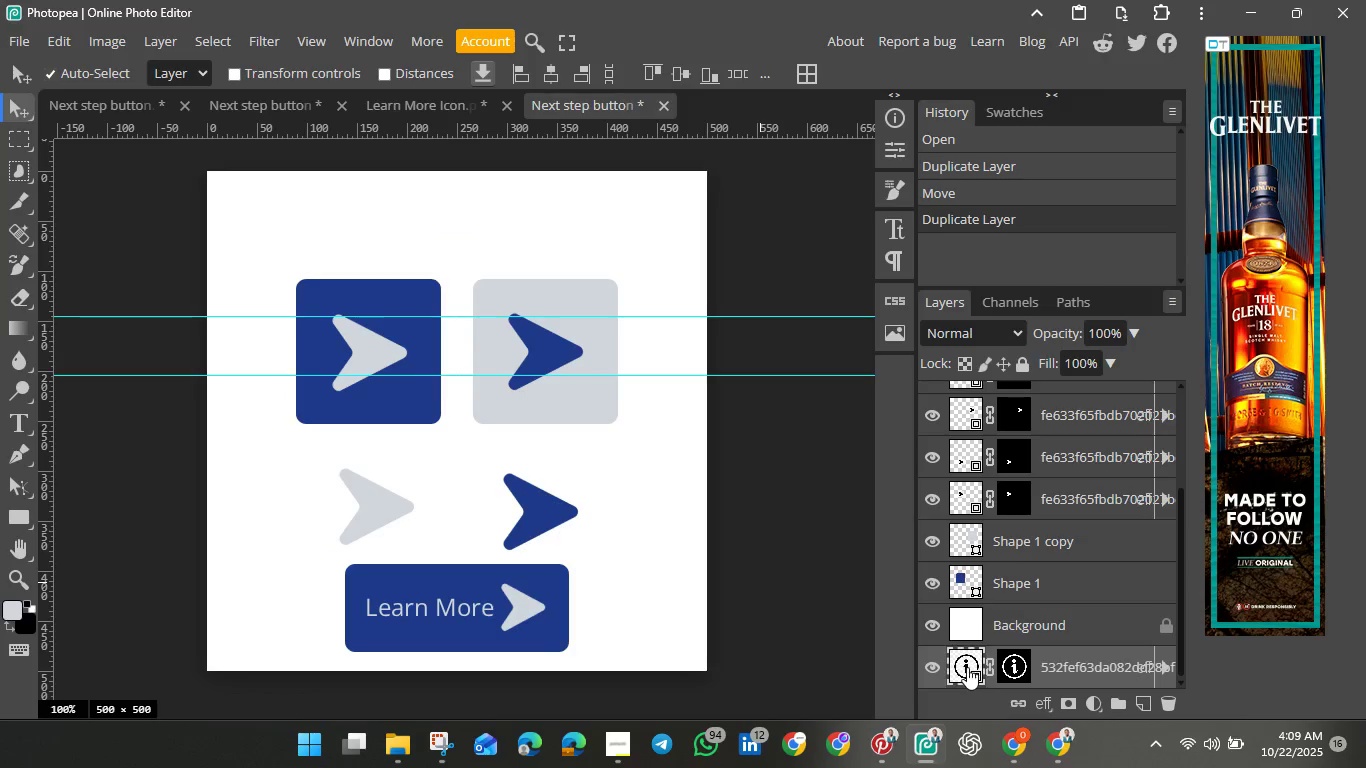 
left_click_drag(start_coordinate=[966, 666], to_coordinate=[968, 388])
 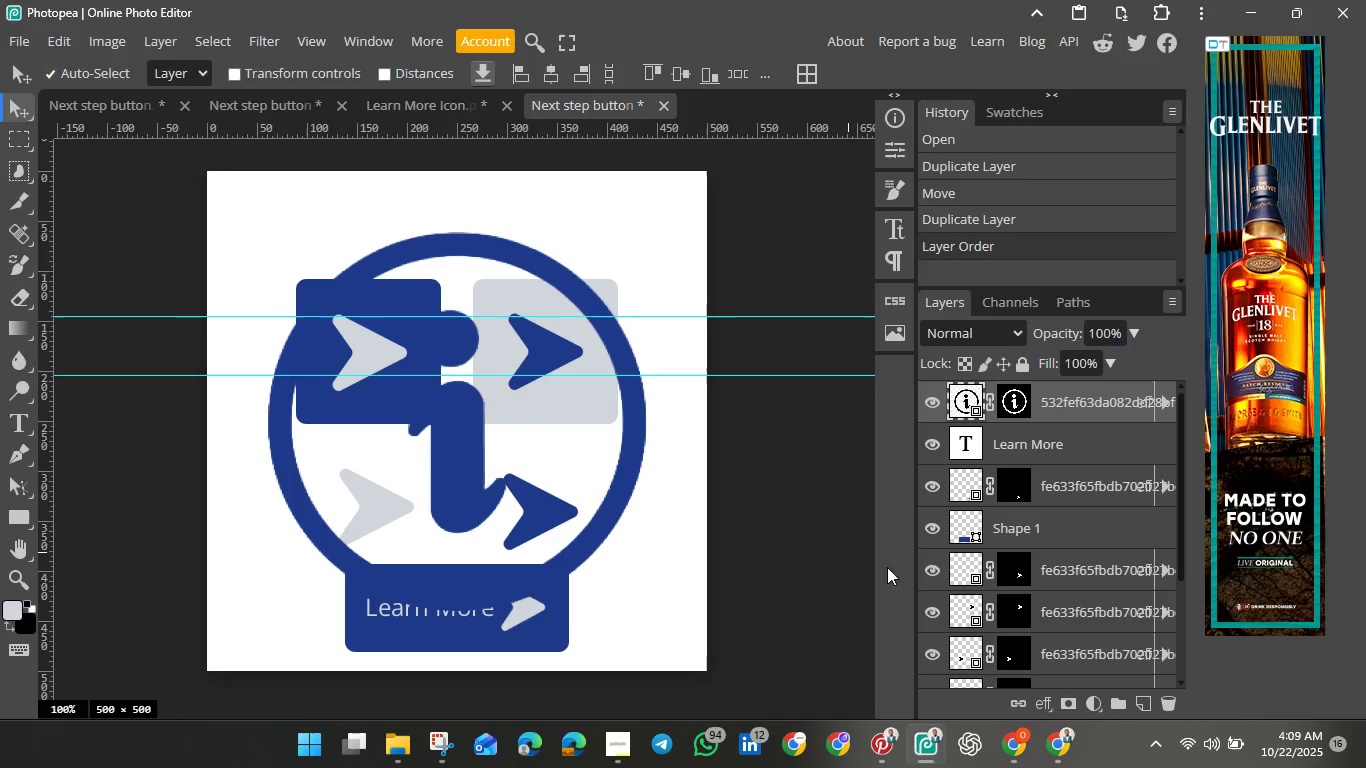 
scroll: coordinate [1005, 596], scroll_direction: down, amount: 7.0
 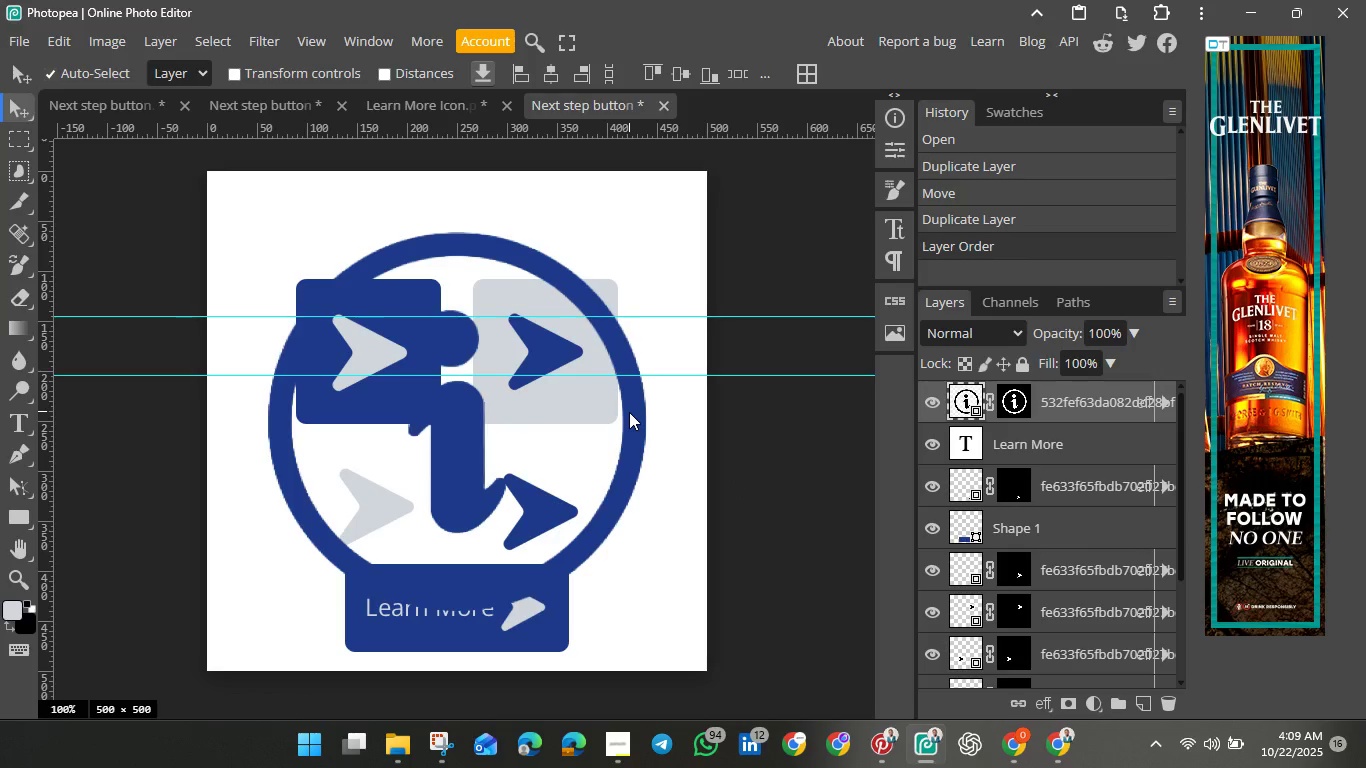 
key(Control+T)
 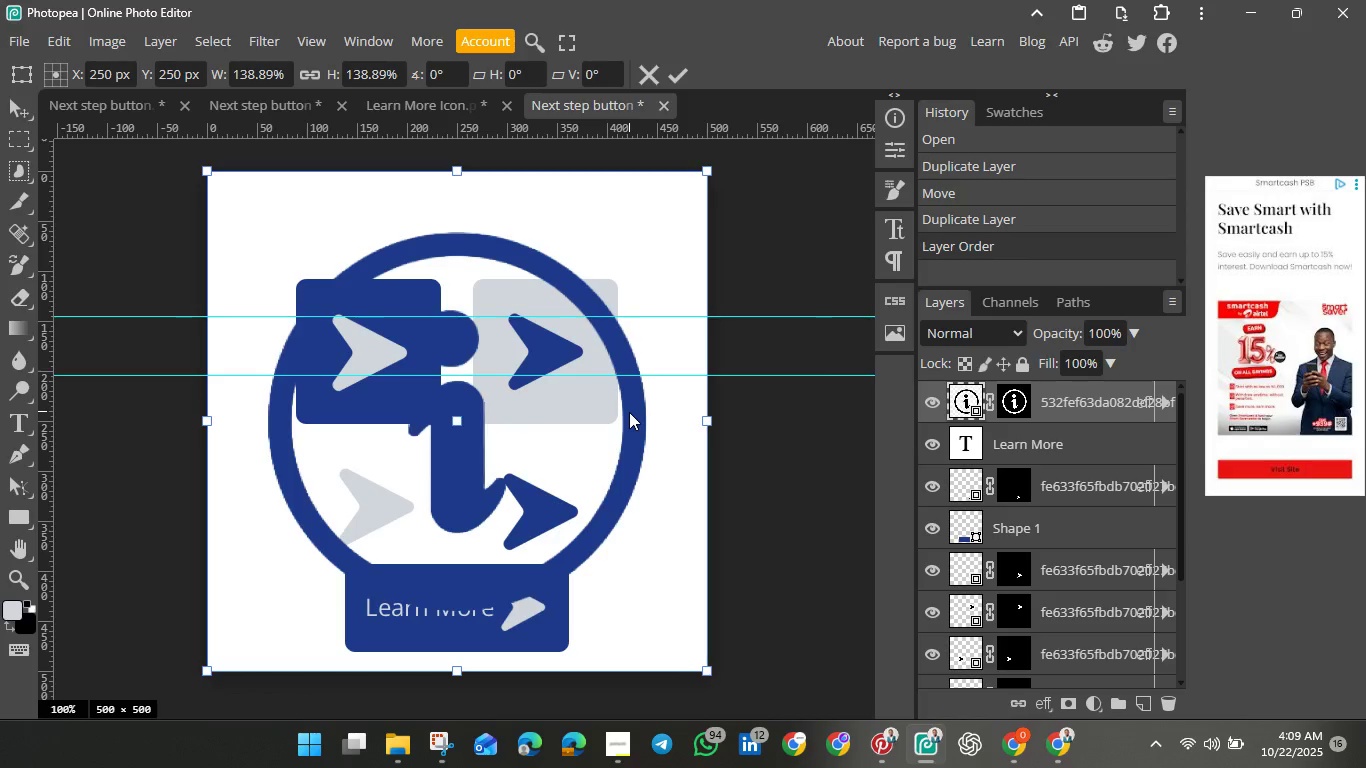 
hold_key(key=ShiftLeft, duration=1.56)
hold_key(key=ShiftLeft, duration=1.5)
left_click_drag(start_coordinate=[710, 174], to_coordinate=[370, 561])
 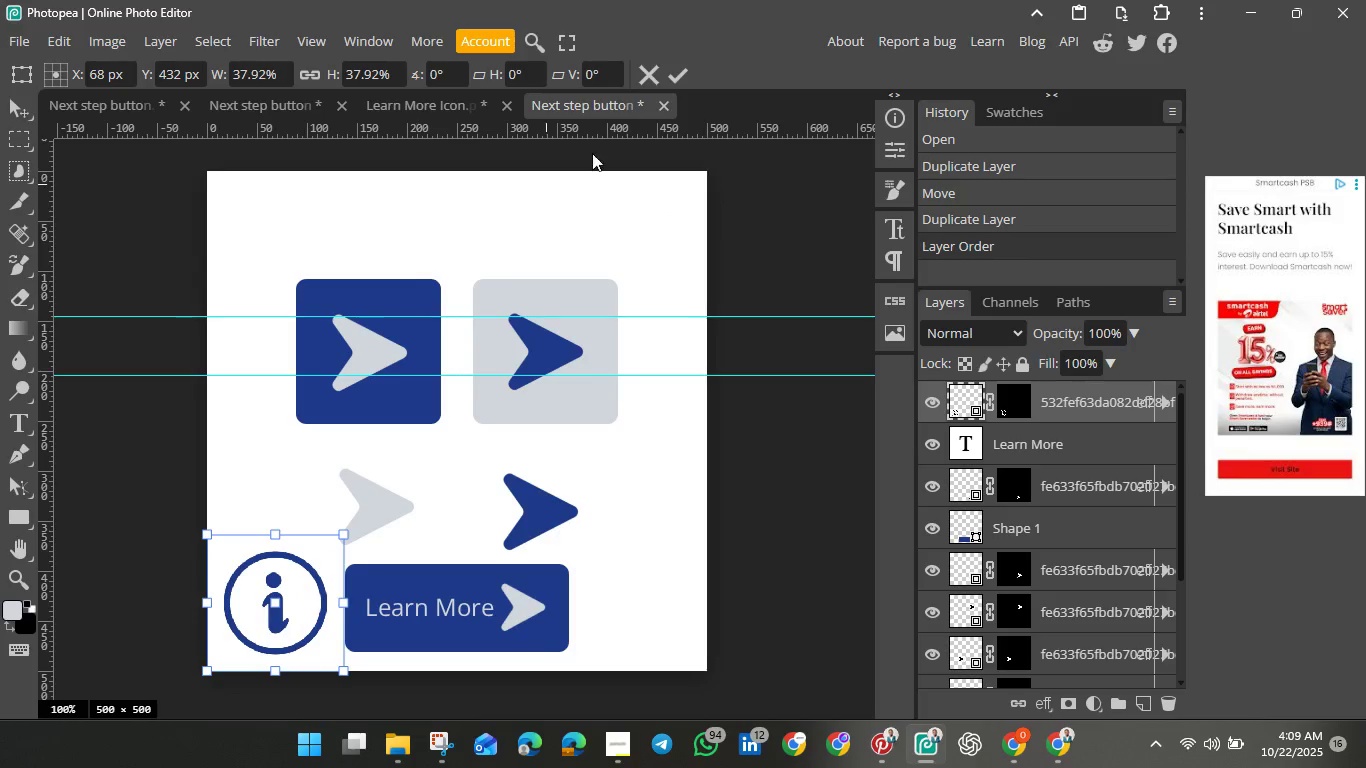 
hold_key(key=ShiftLeft, duration=1.5)
 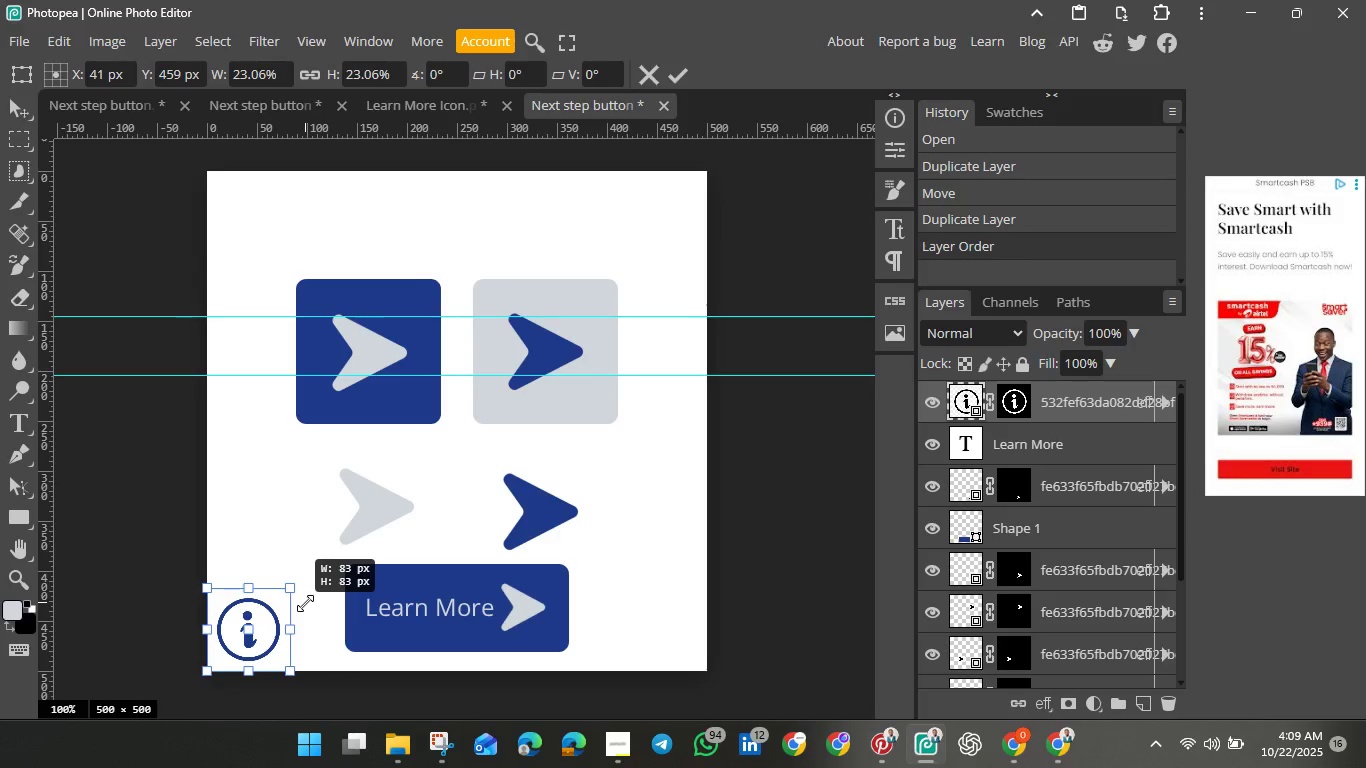 
hold_key(key=ShiftLeft, duration=1.5)
 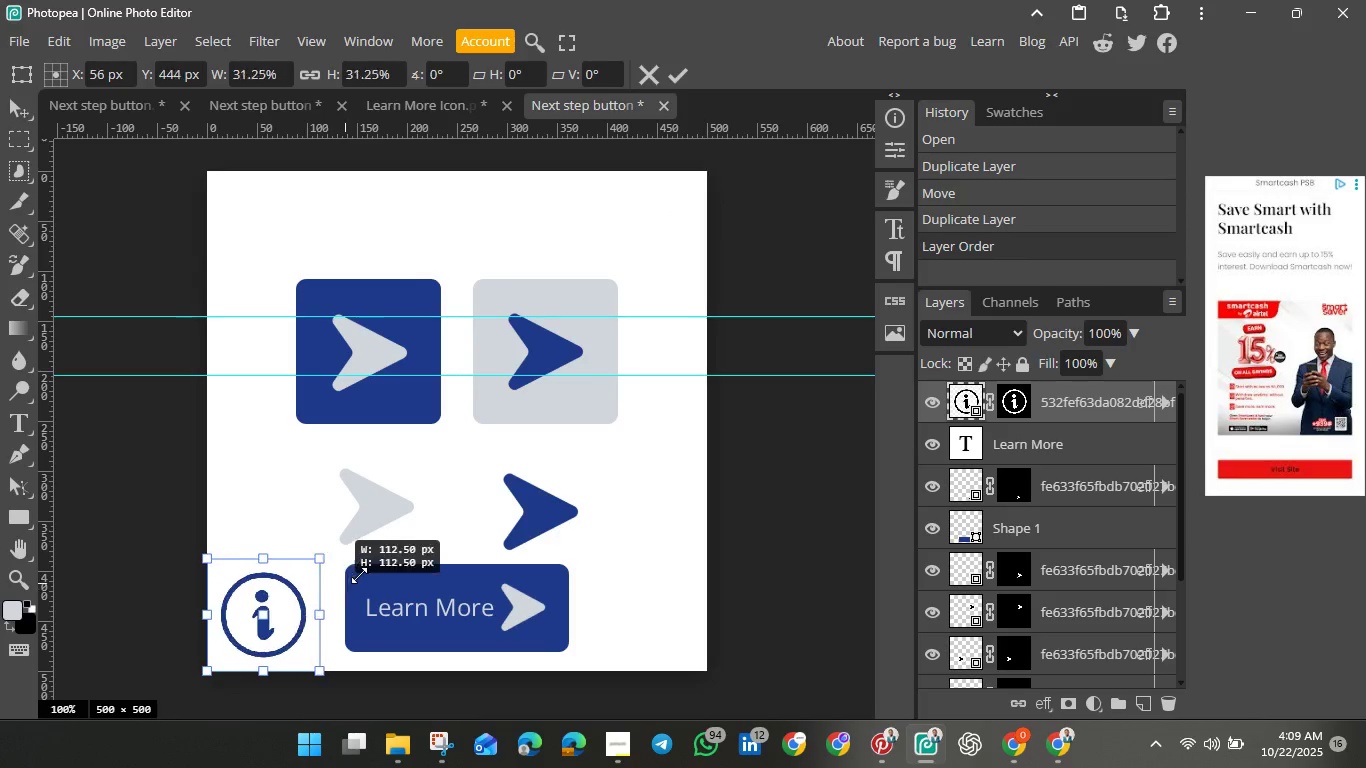 
hold_key(key=ShiftLeft, duration=1.53)
 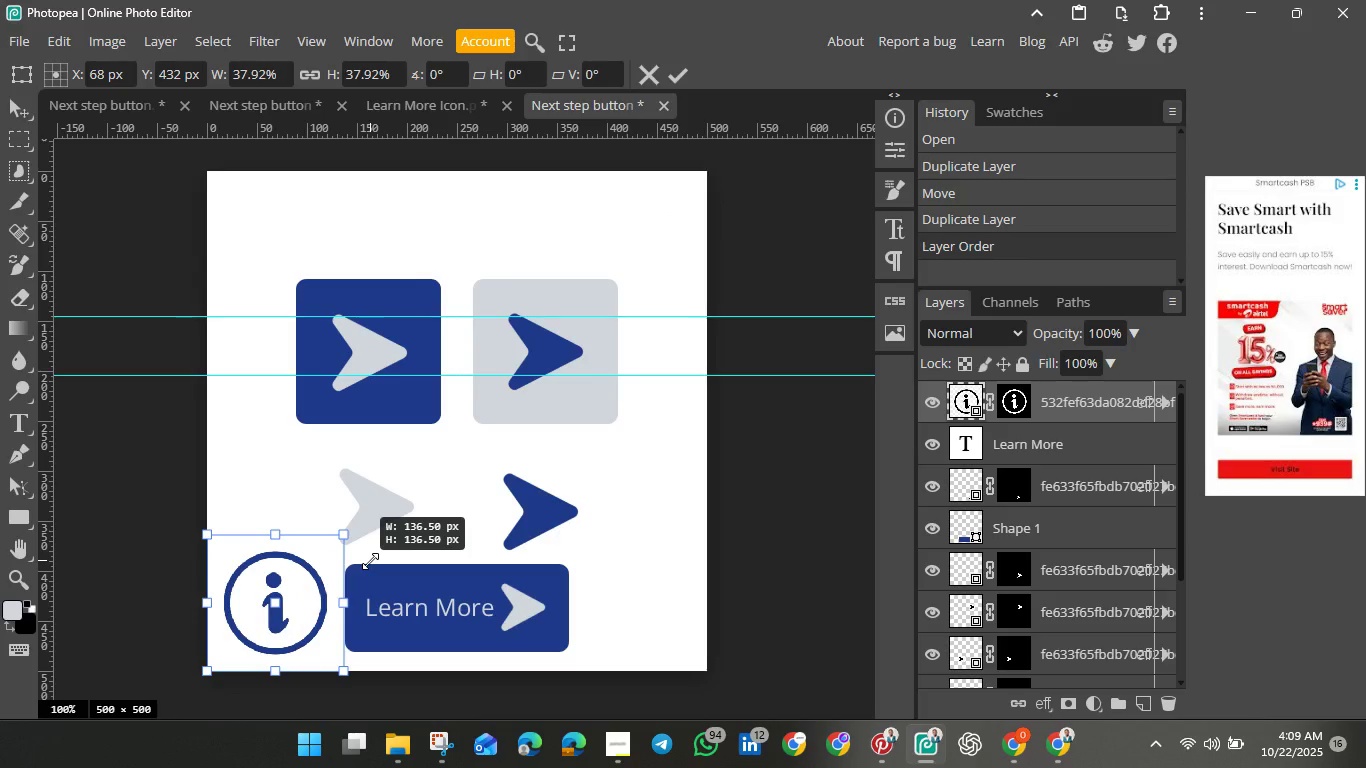 
hold_key(key=ShiftLeft, duration=0.54)
 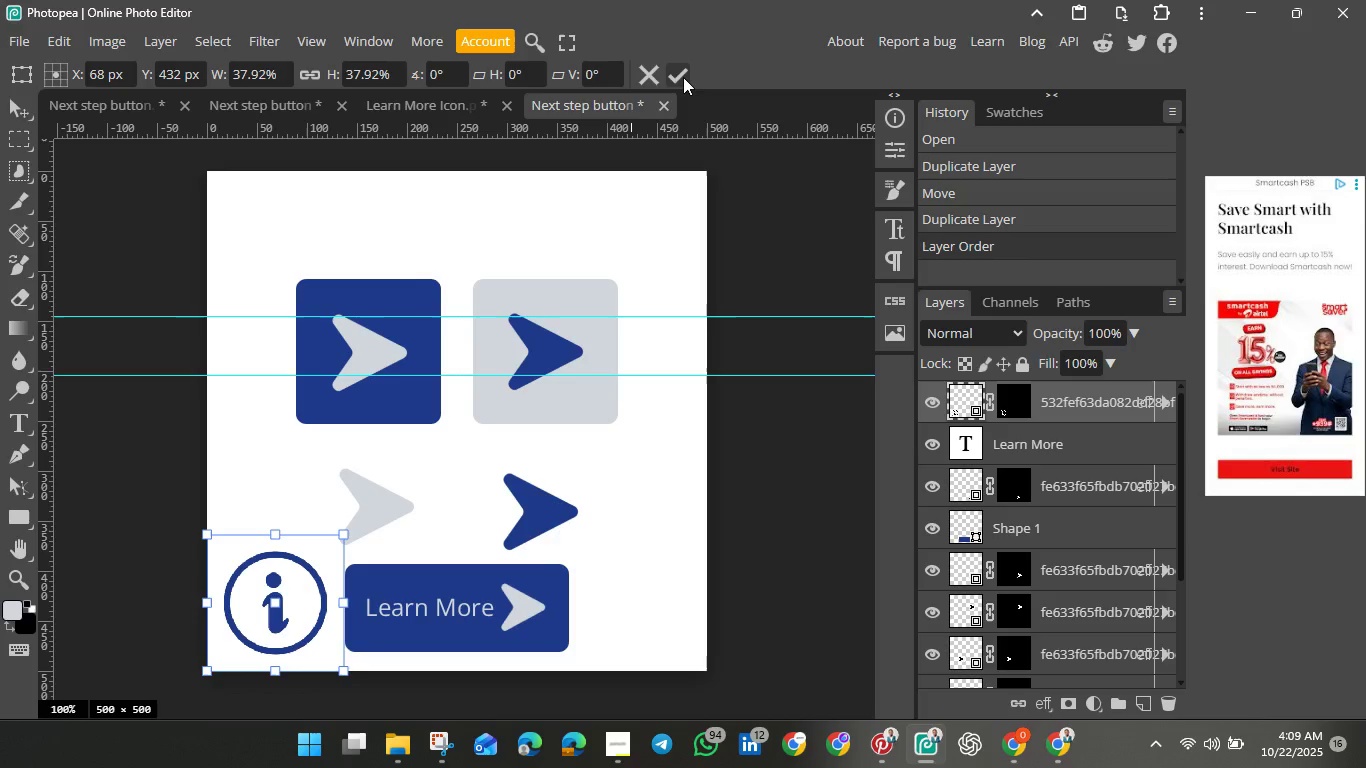 
left_click([683, 77])
 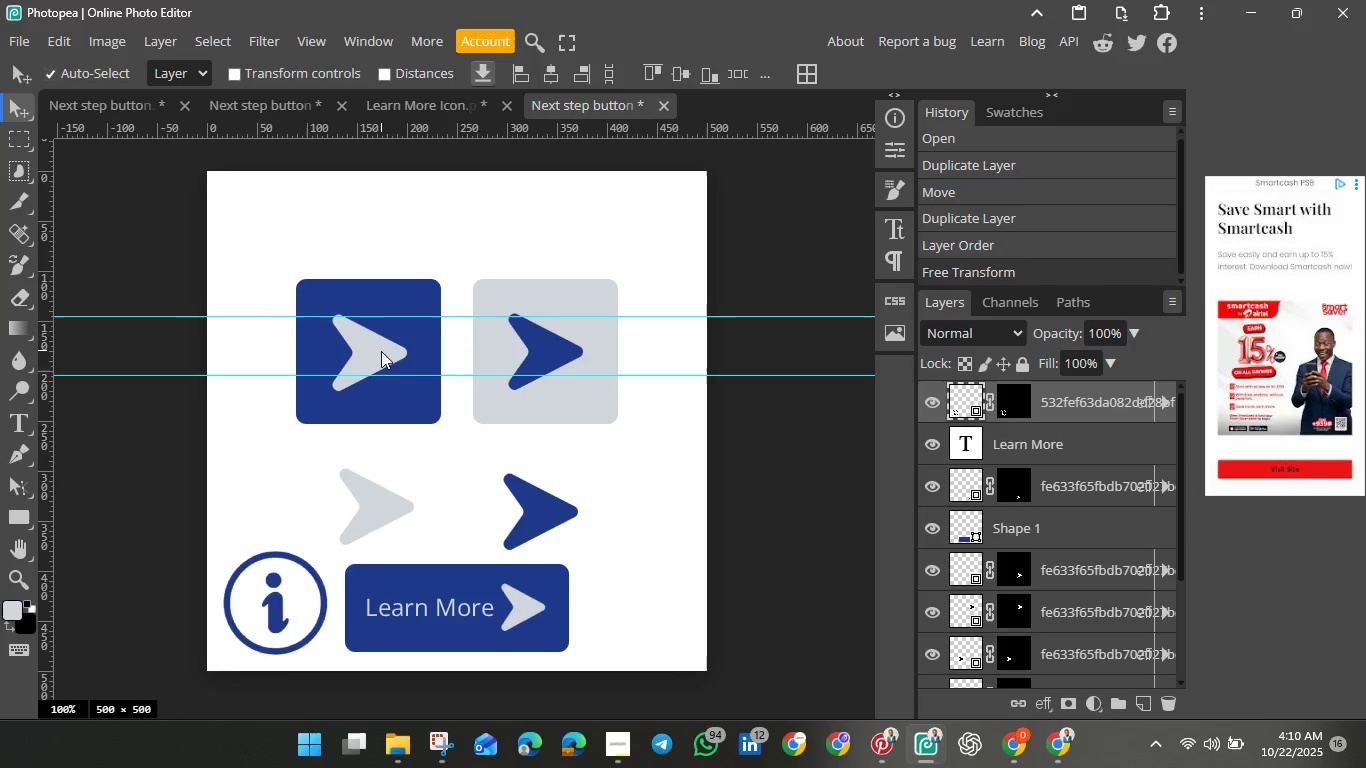 
left_click([381, 351])
 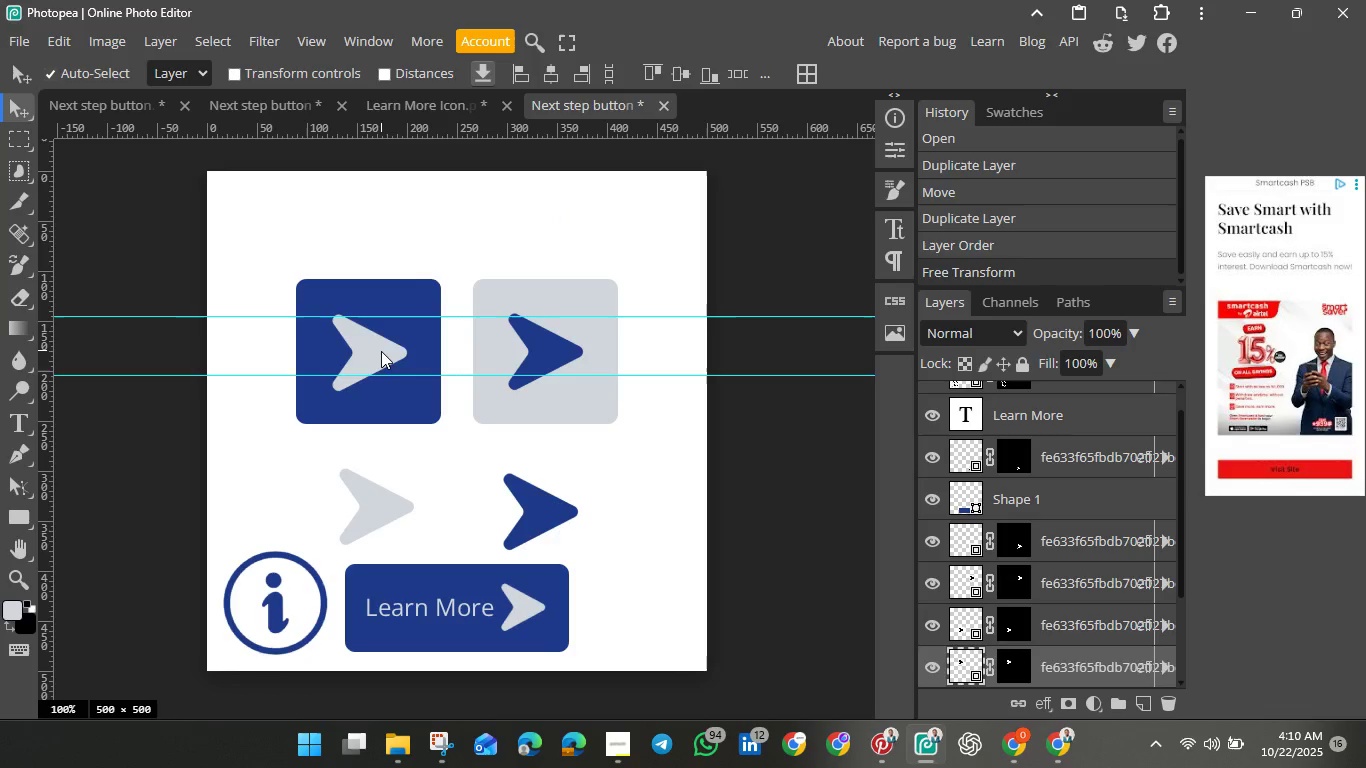 
key(Backspace)
 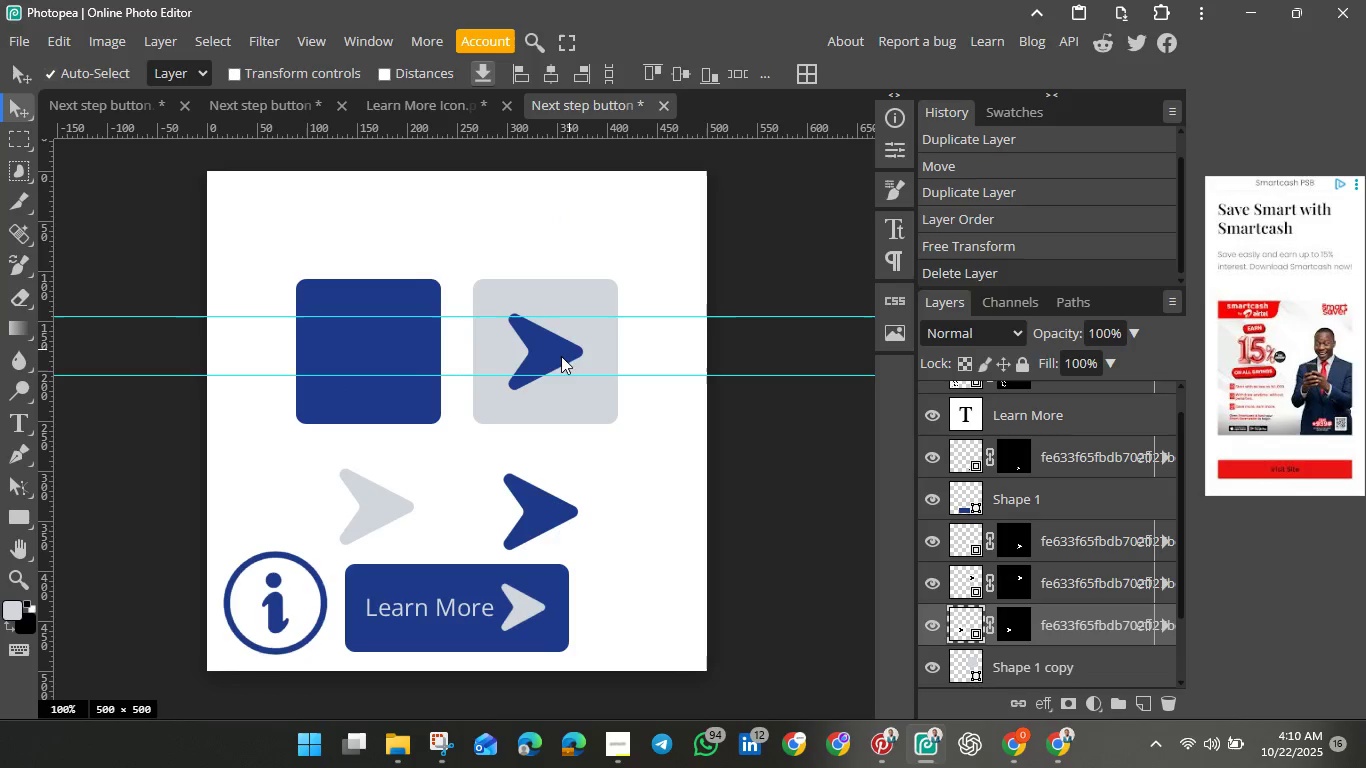 
left_click([556, 355])
 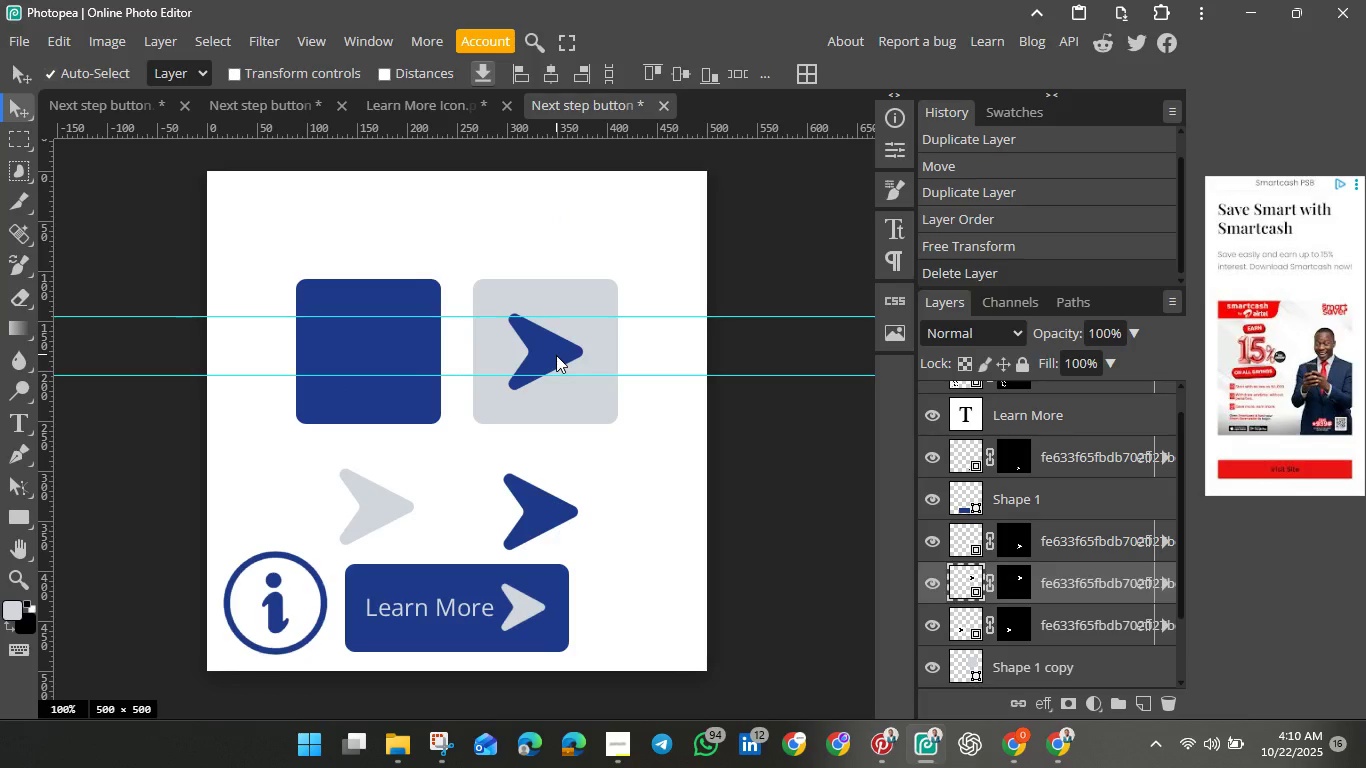 
key(Backspace)
 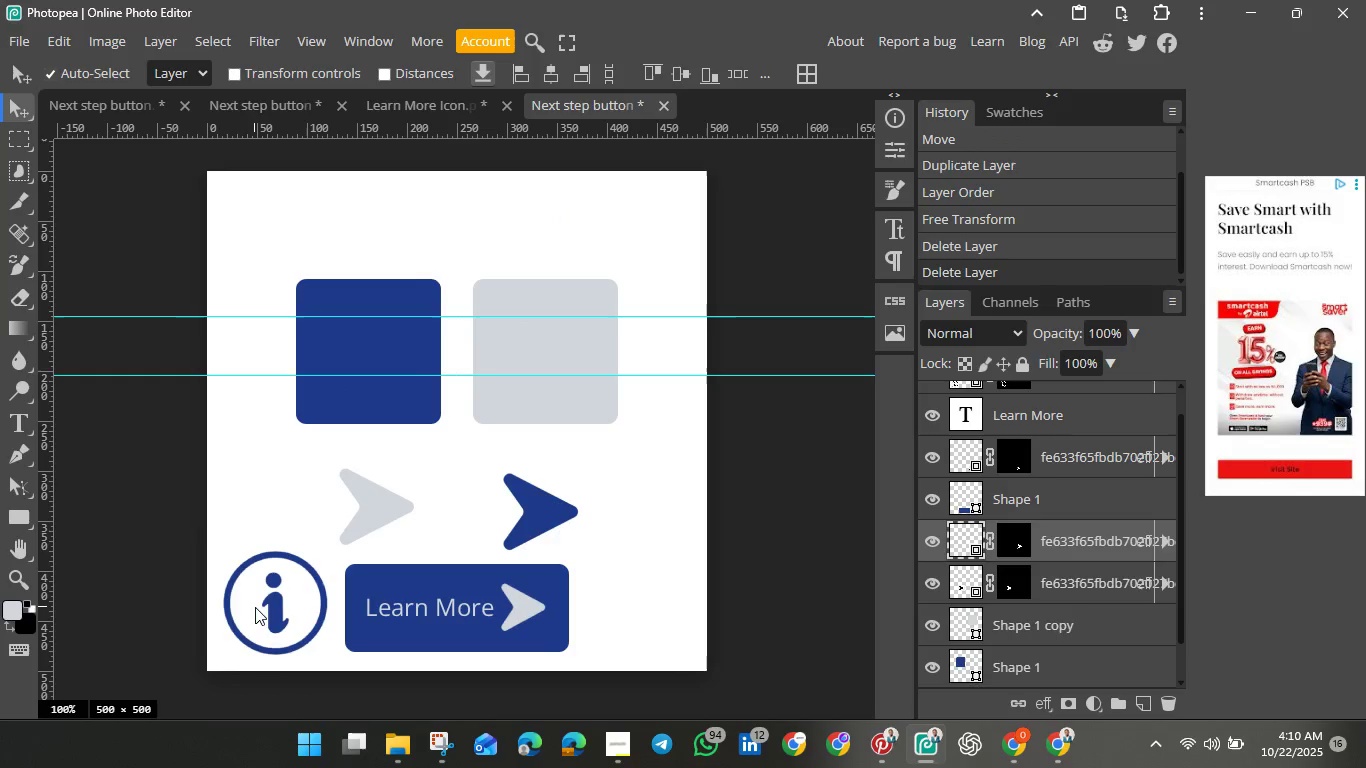 
left_click_drag(start_coordinate=[261, 610], to_coordinate=[309, 420])
 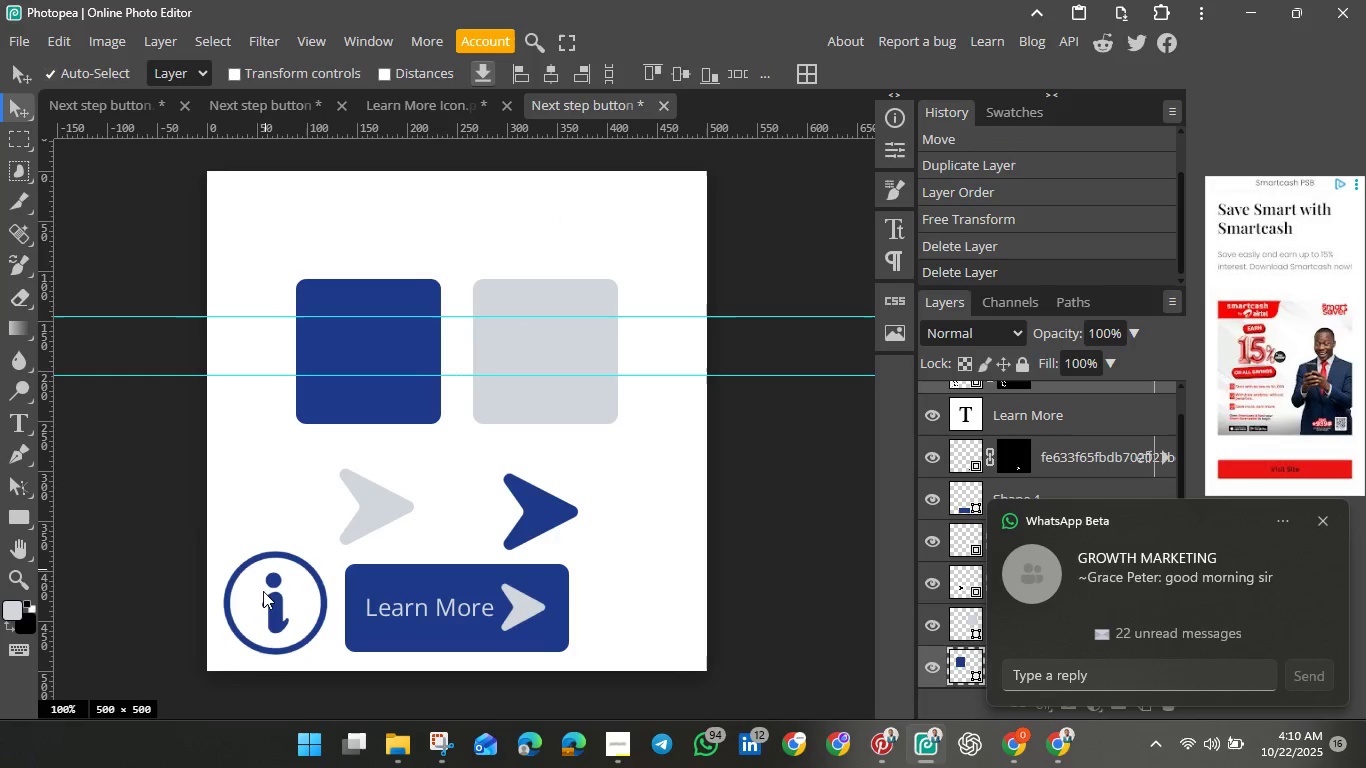 
left_click([265, 595])
 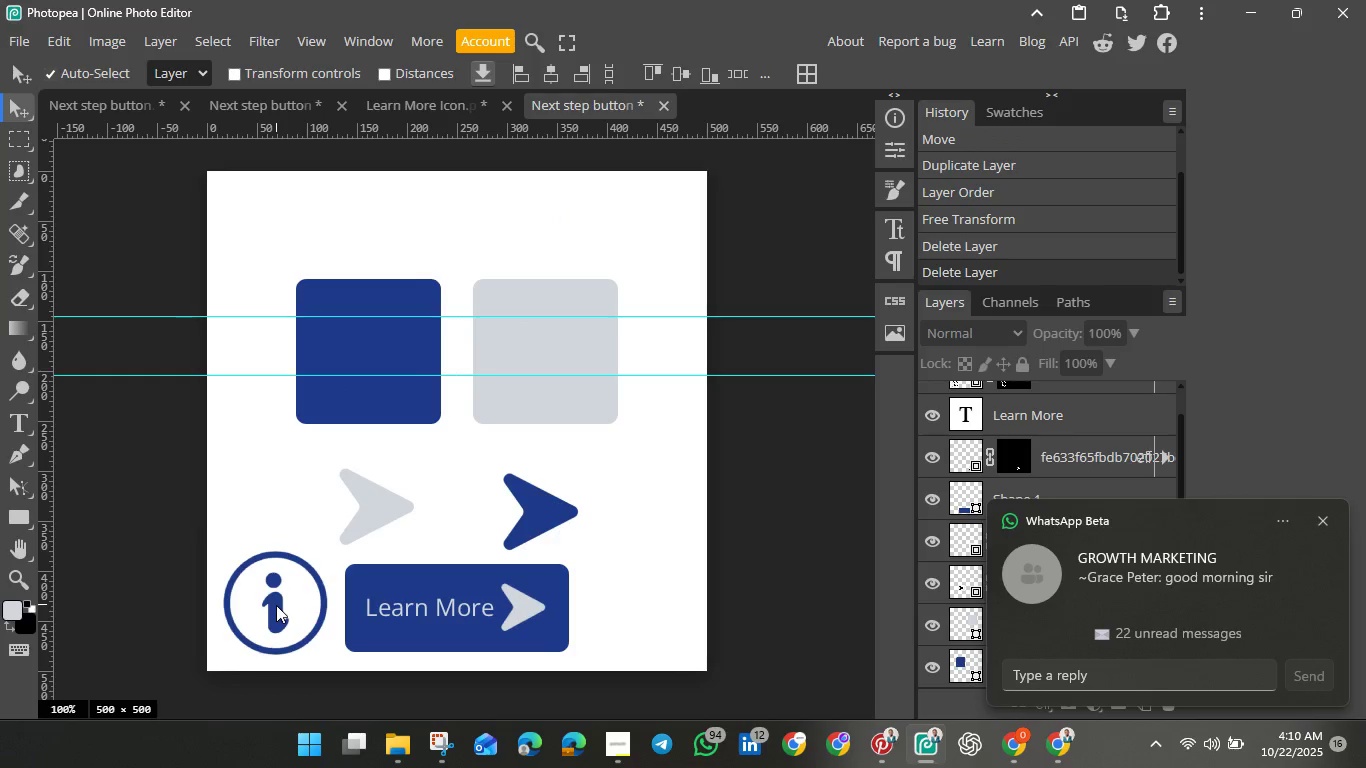 
left_click_drag(start_coordinate=[276, 605], to_coordinate=[387, 491])
 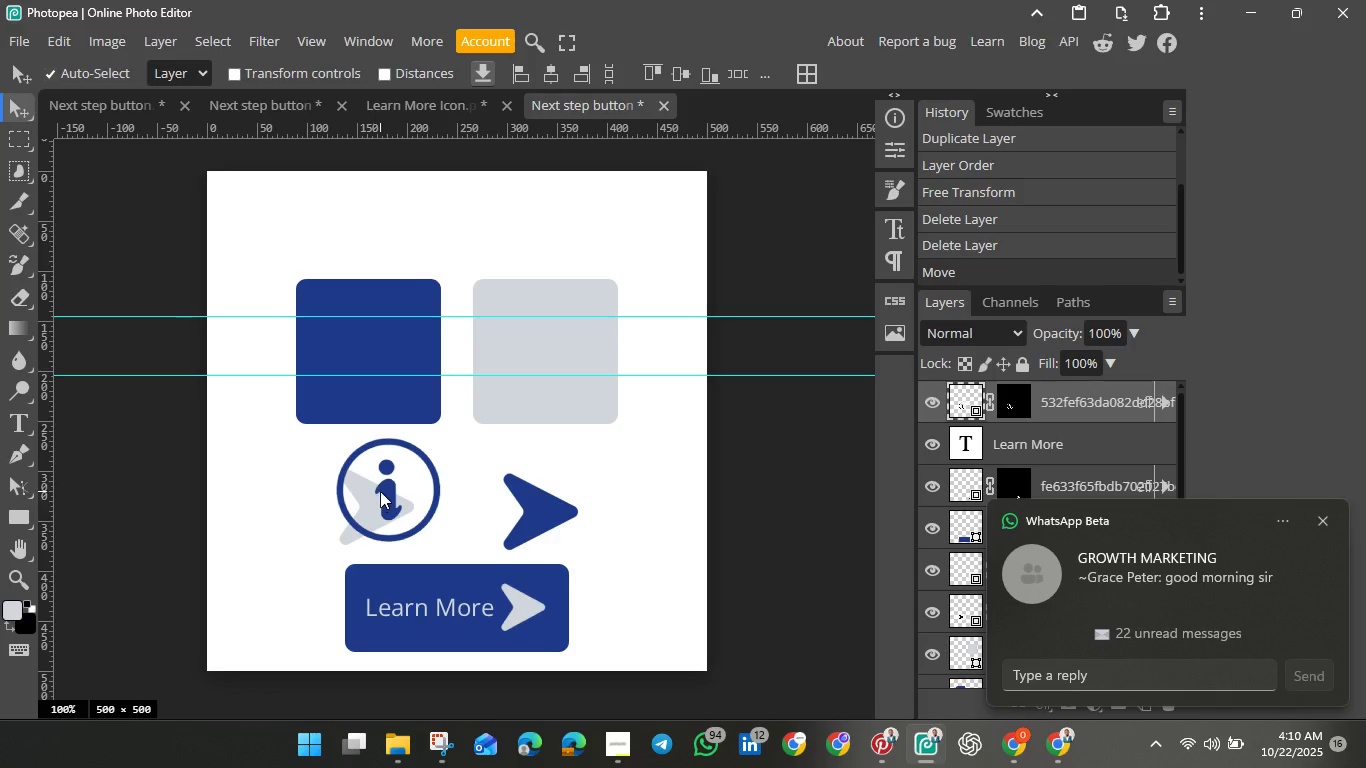 
left_click_drag(start_coordinate=[380, 491], to_coordinate=[538, 357])
 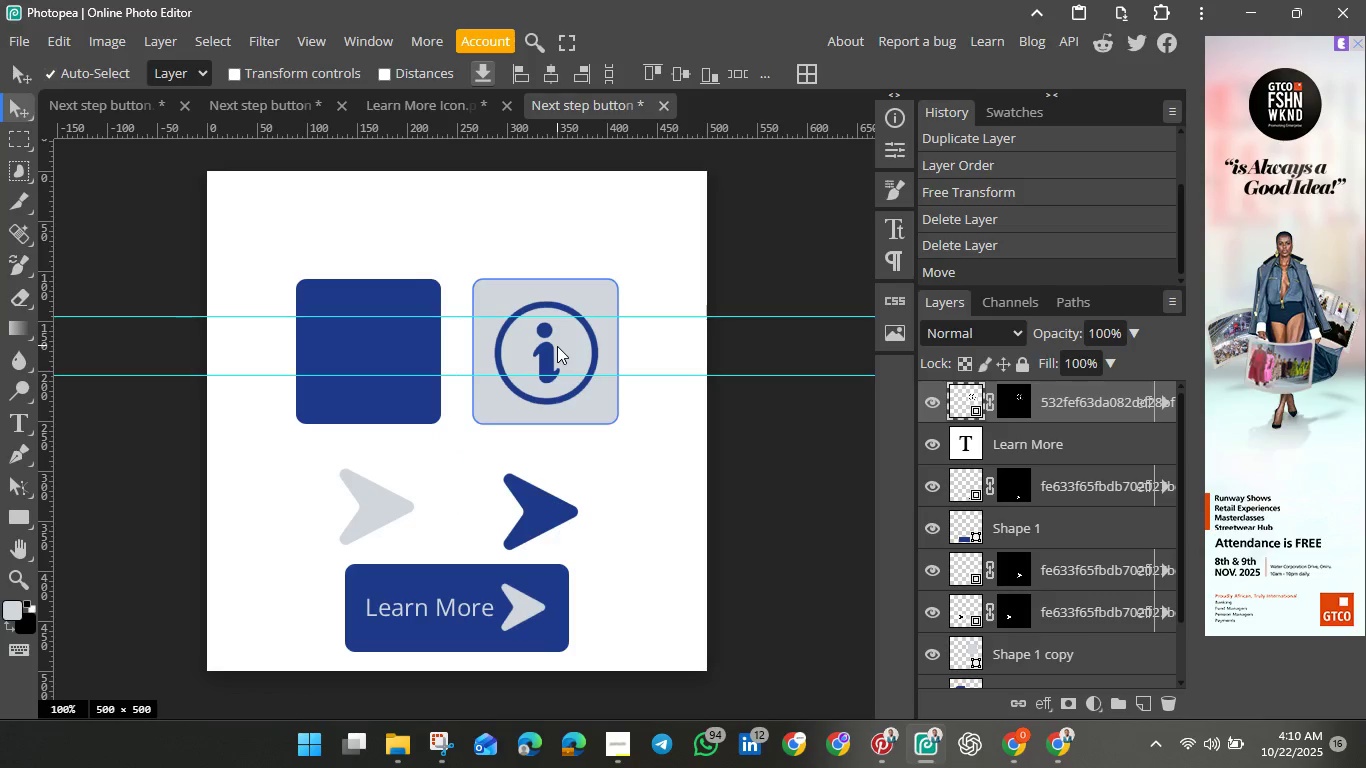 
left_click([557, 346])
 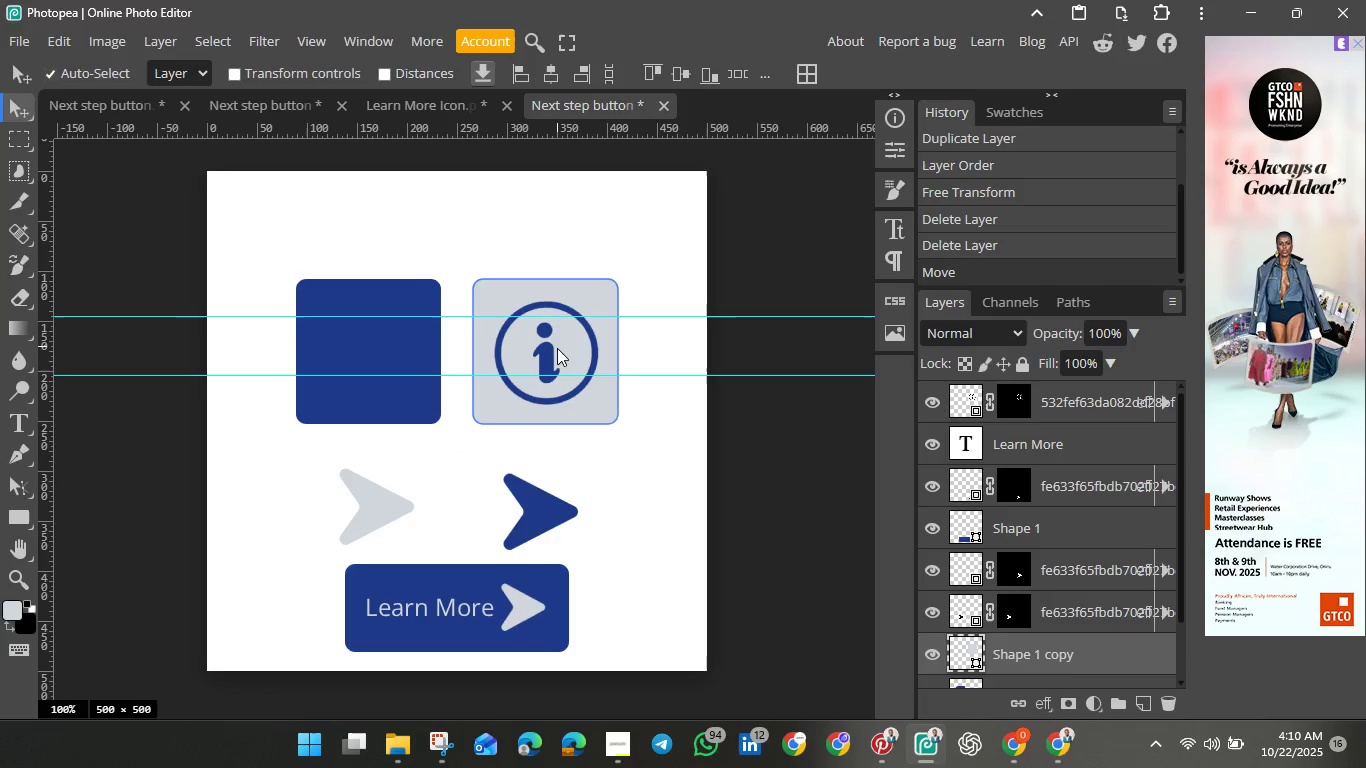 
left_click([557, 348])
 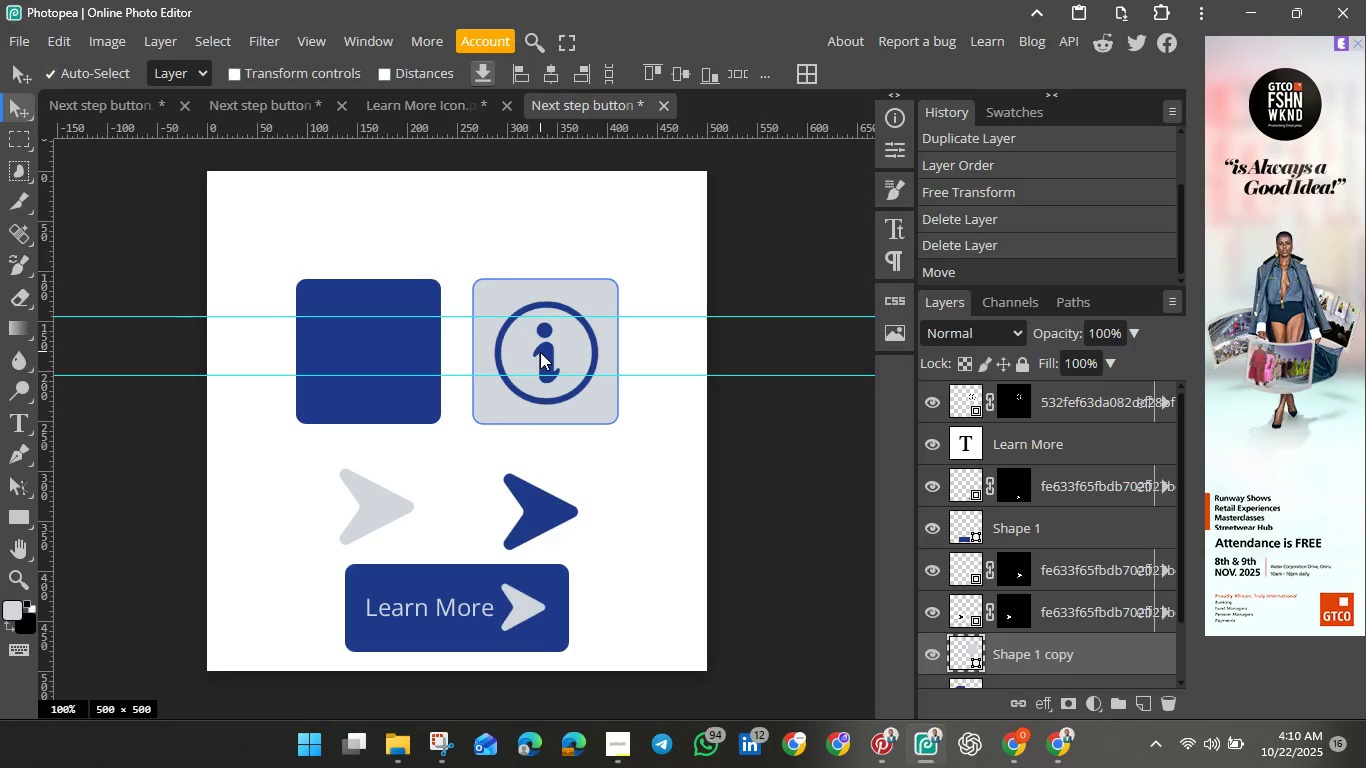 
left_click([544, 354])
 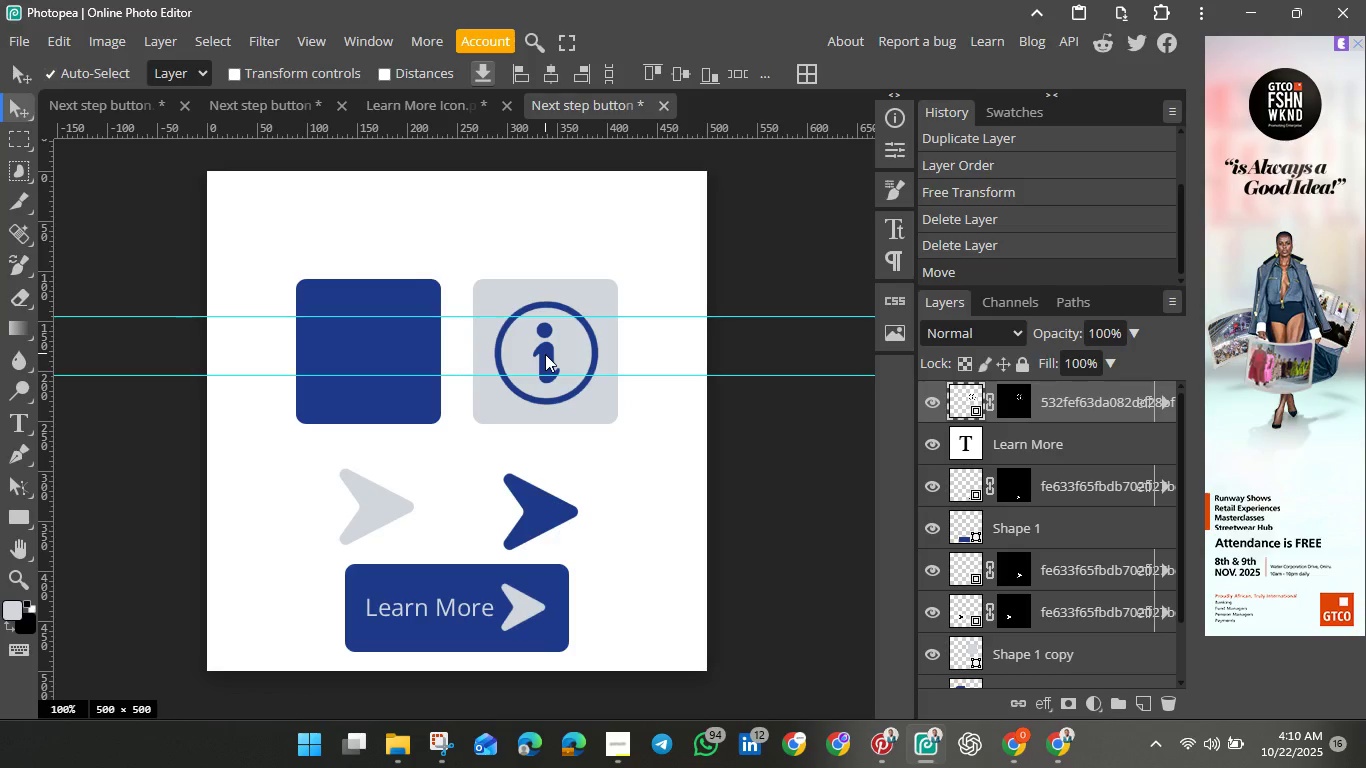 
key(Control+J)
 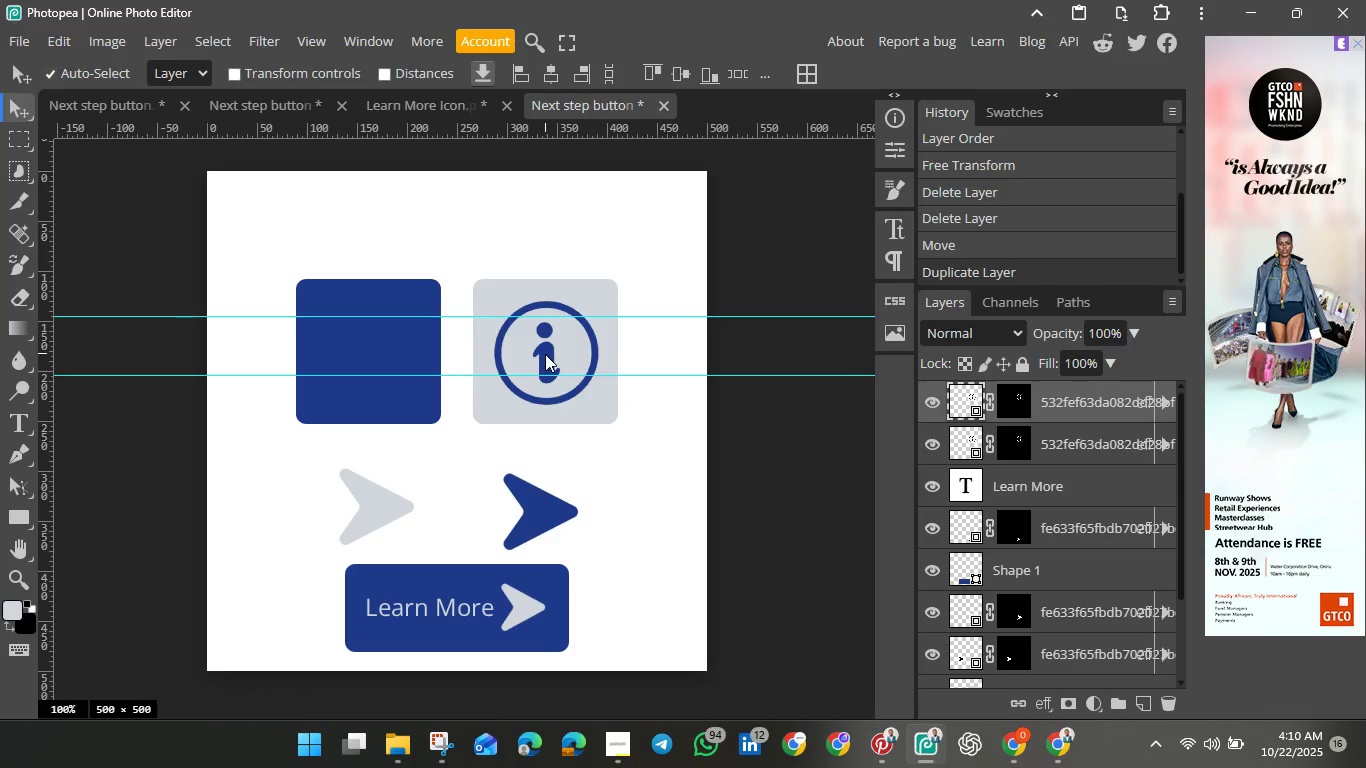 
left_click_drag(start_coordinate=[545, 354], to_coordinate=[380, 341])
 